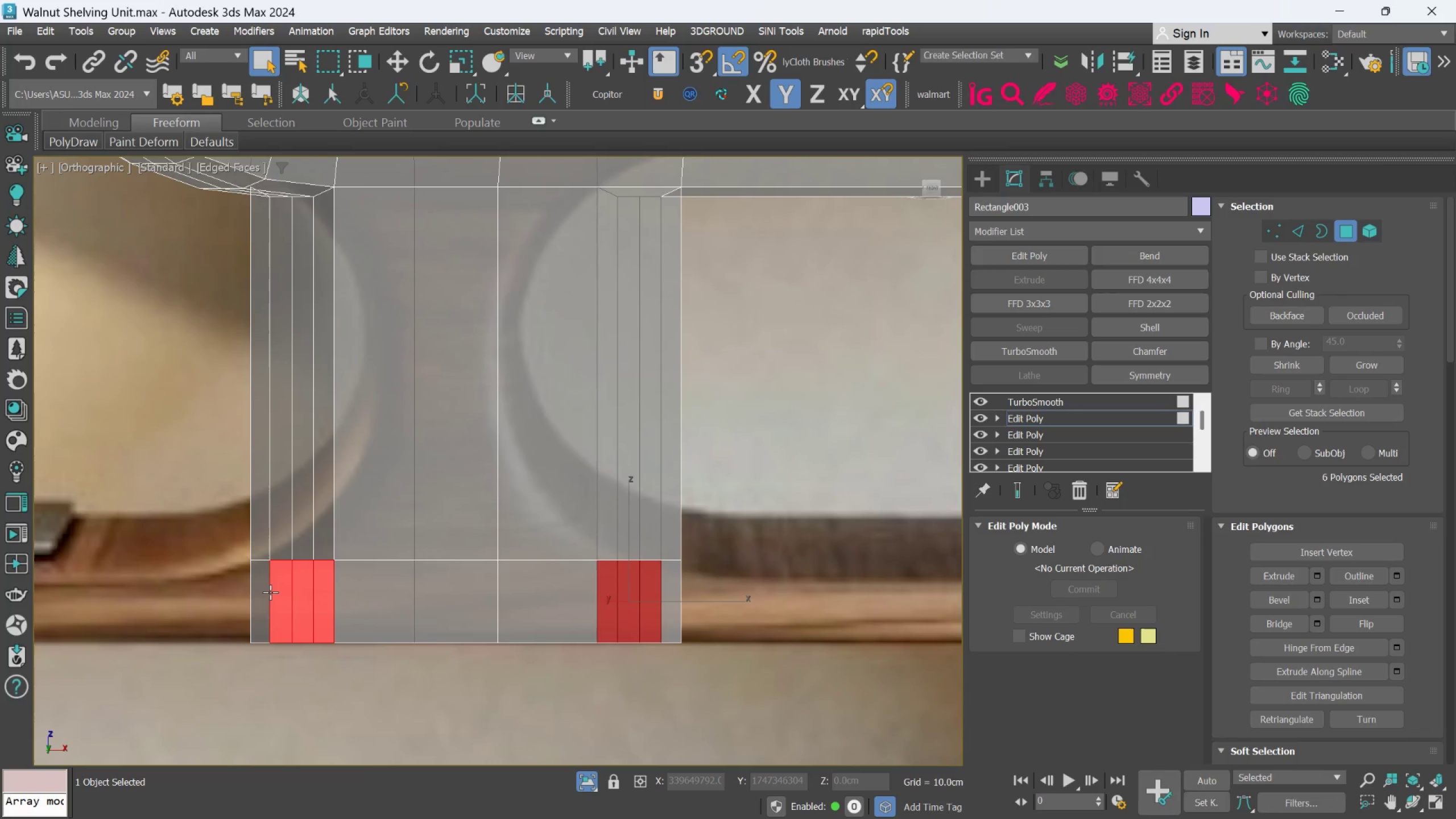 
double_click([264, 592])
 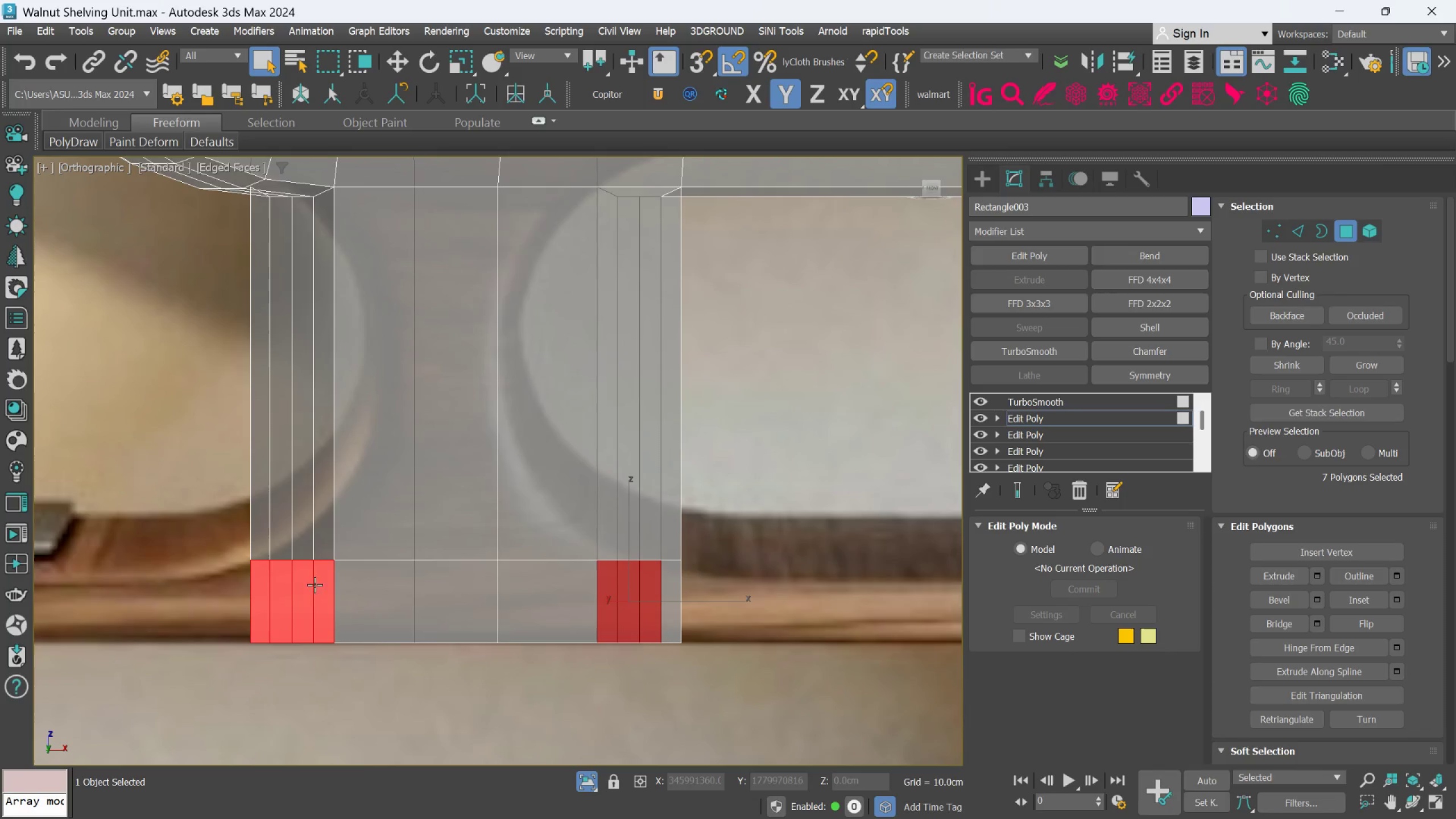 
key(Control+Z)
 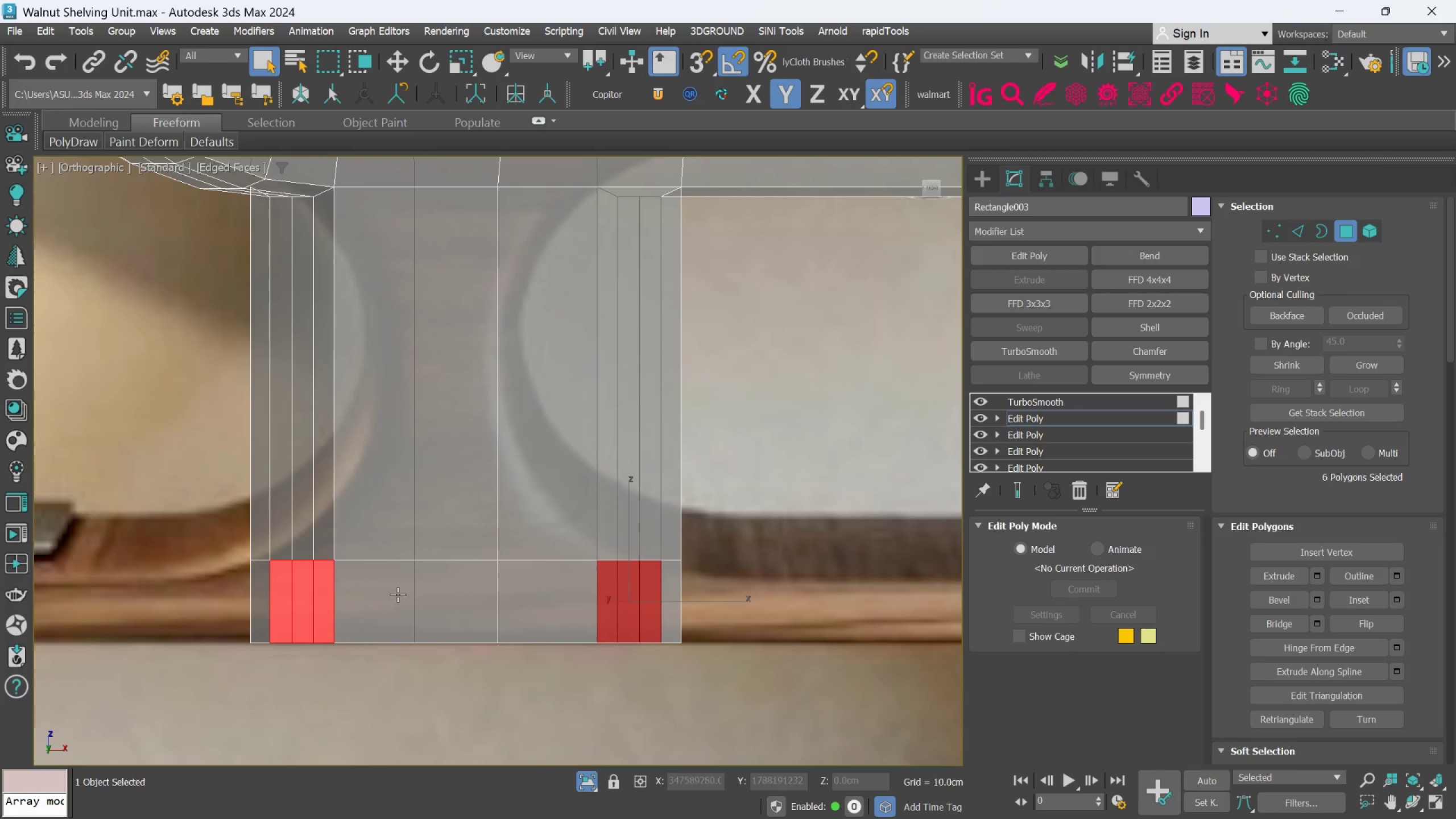 
key(Control+Z)
 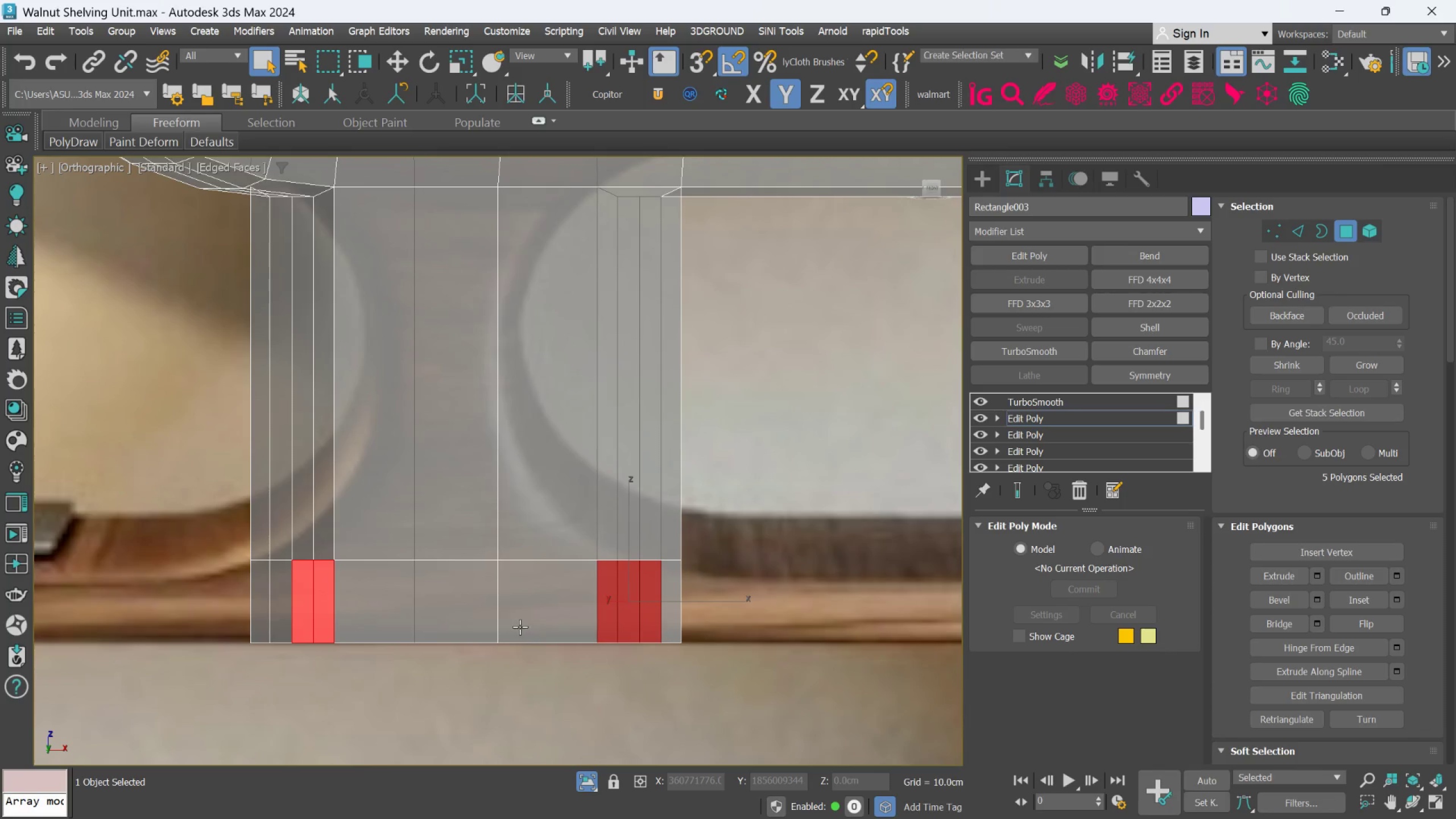 
key(Control+Z)
 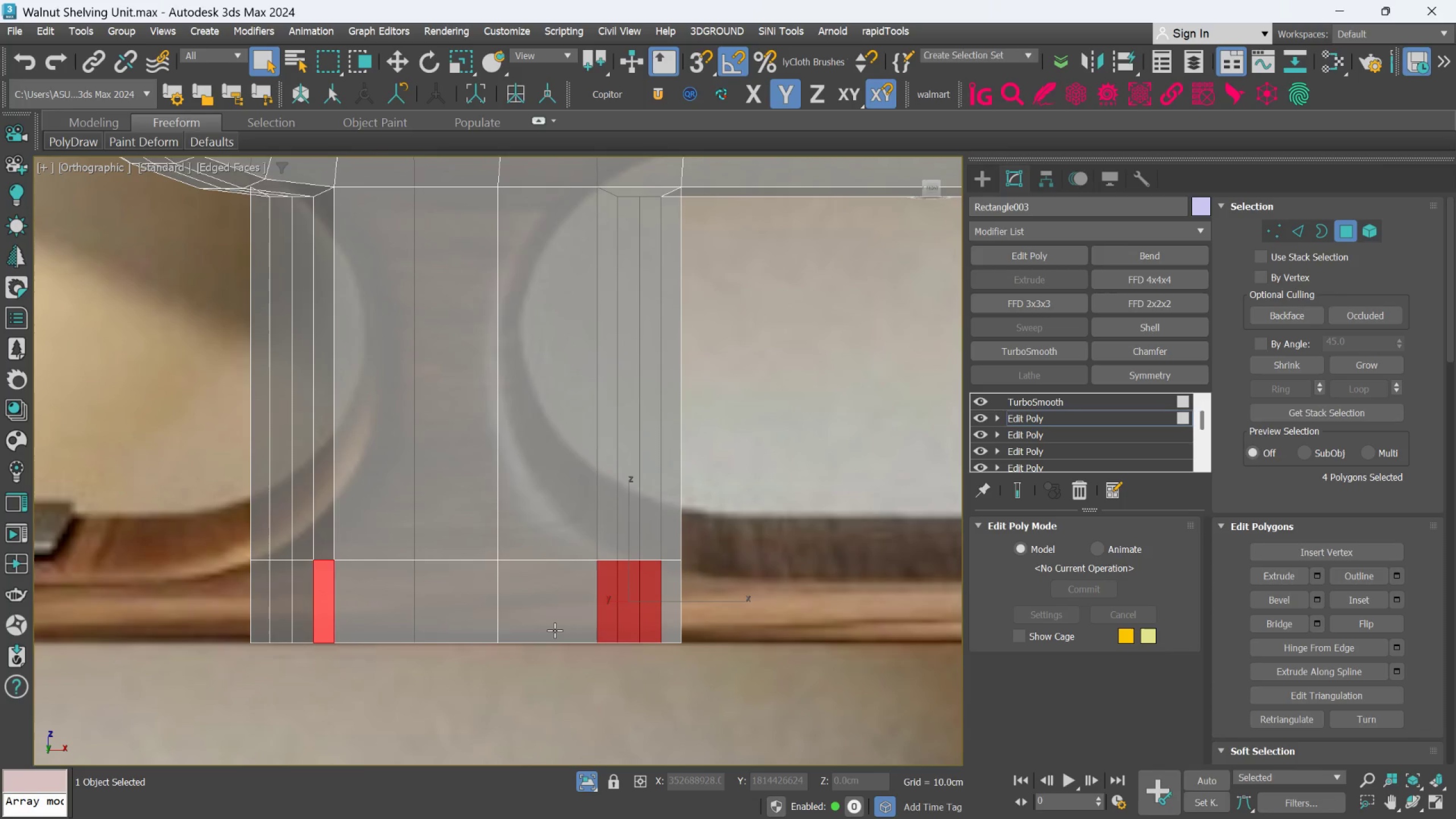 
key(Control+Z)
 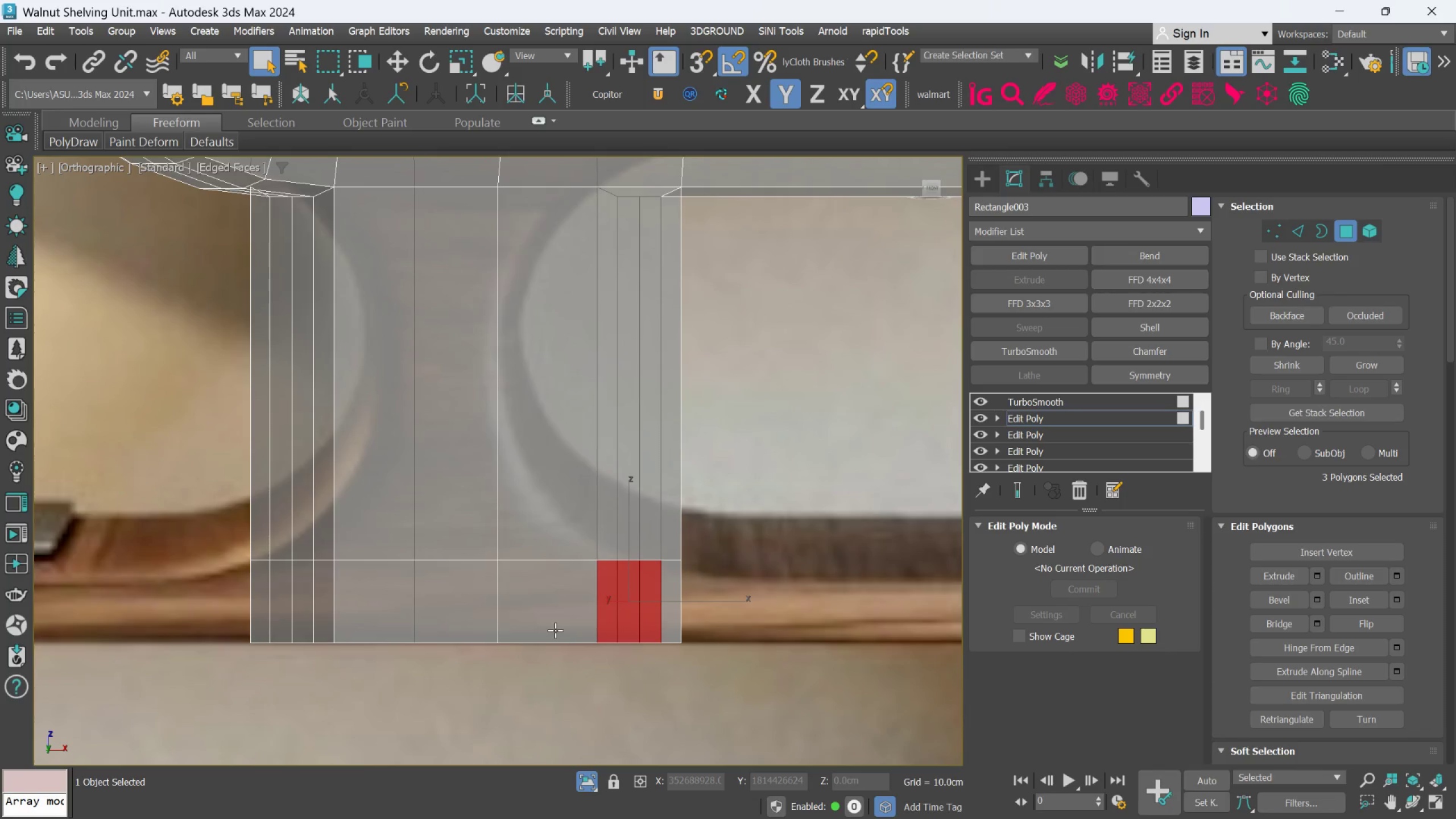 
key(F)
 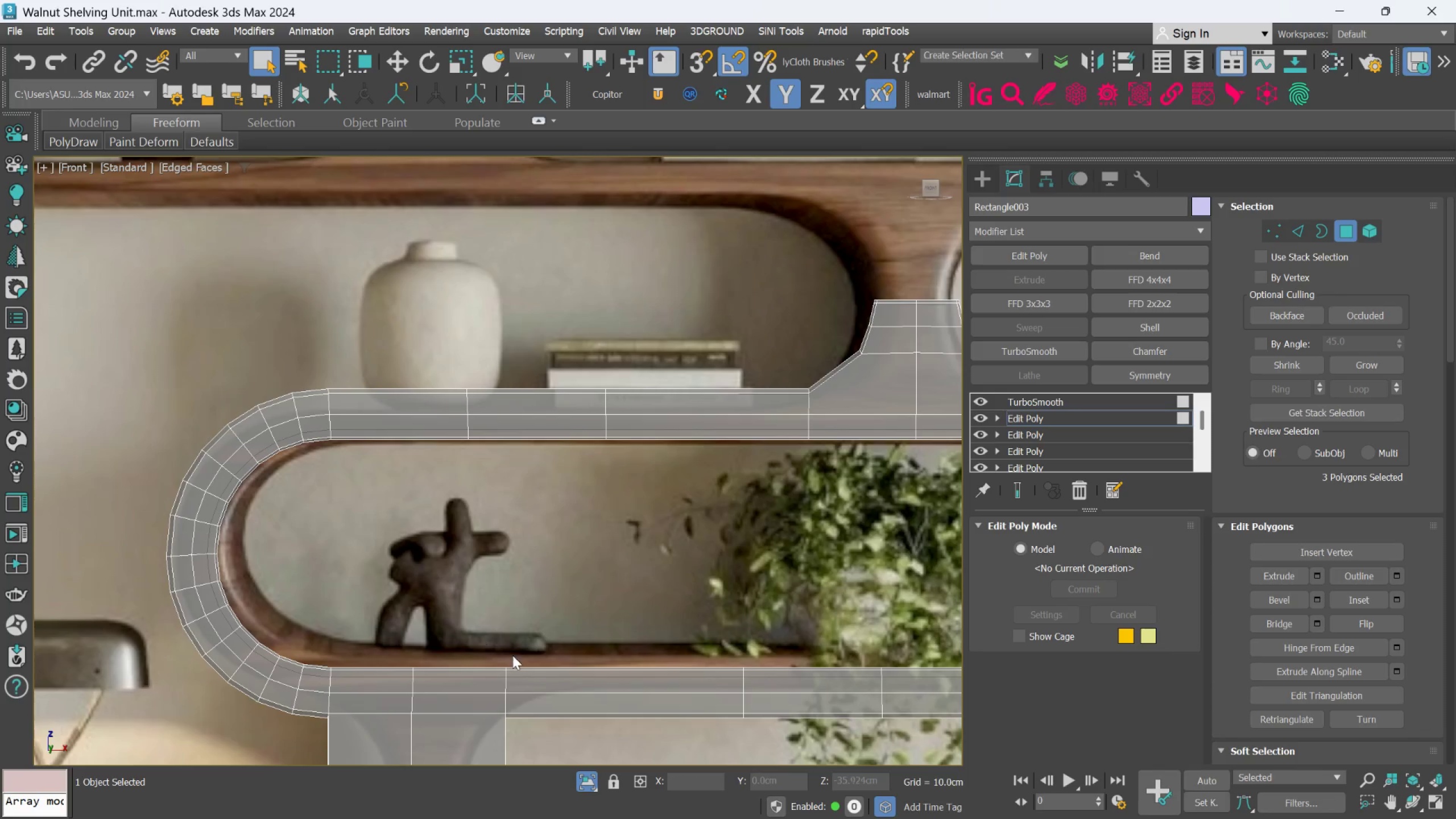 
scroll: coordinate [555, 630], scroll_direction: none, amount: 0.0
 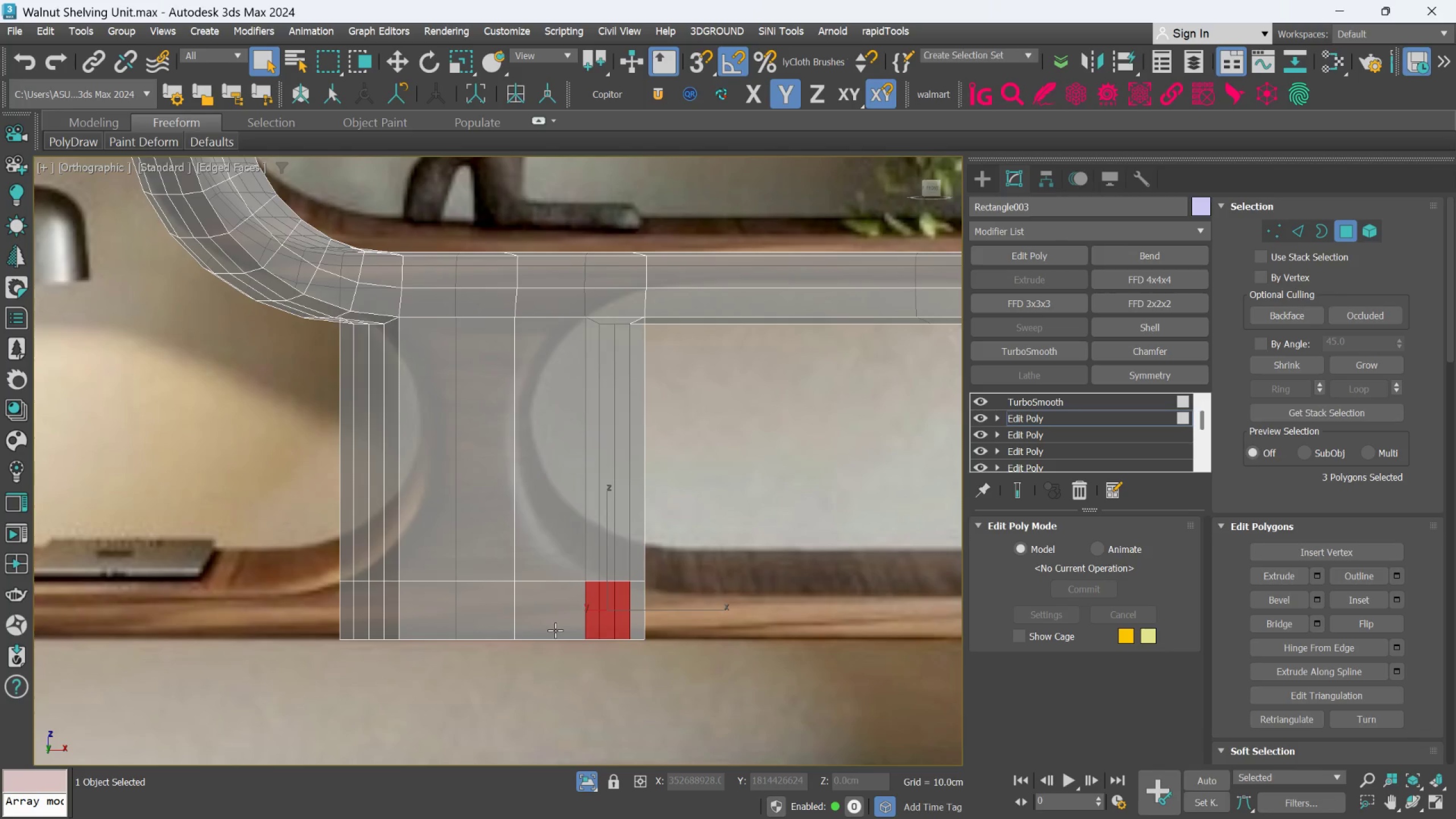 
scroll: coordinate [518, 664], scroll_direction: down, amount: 2.0
 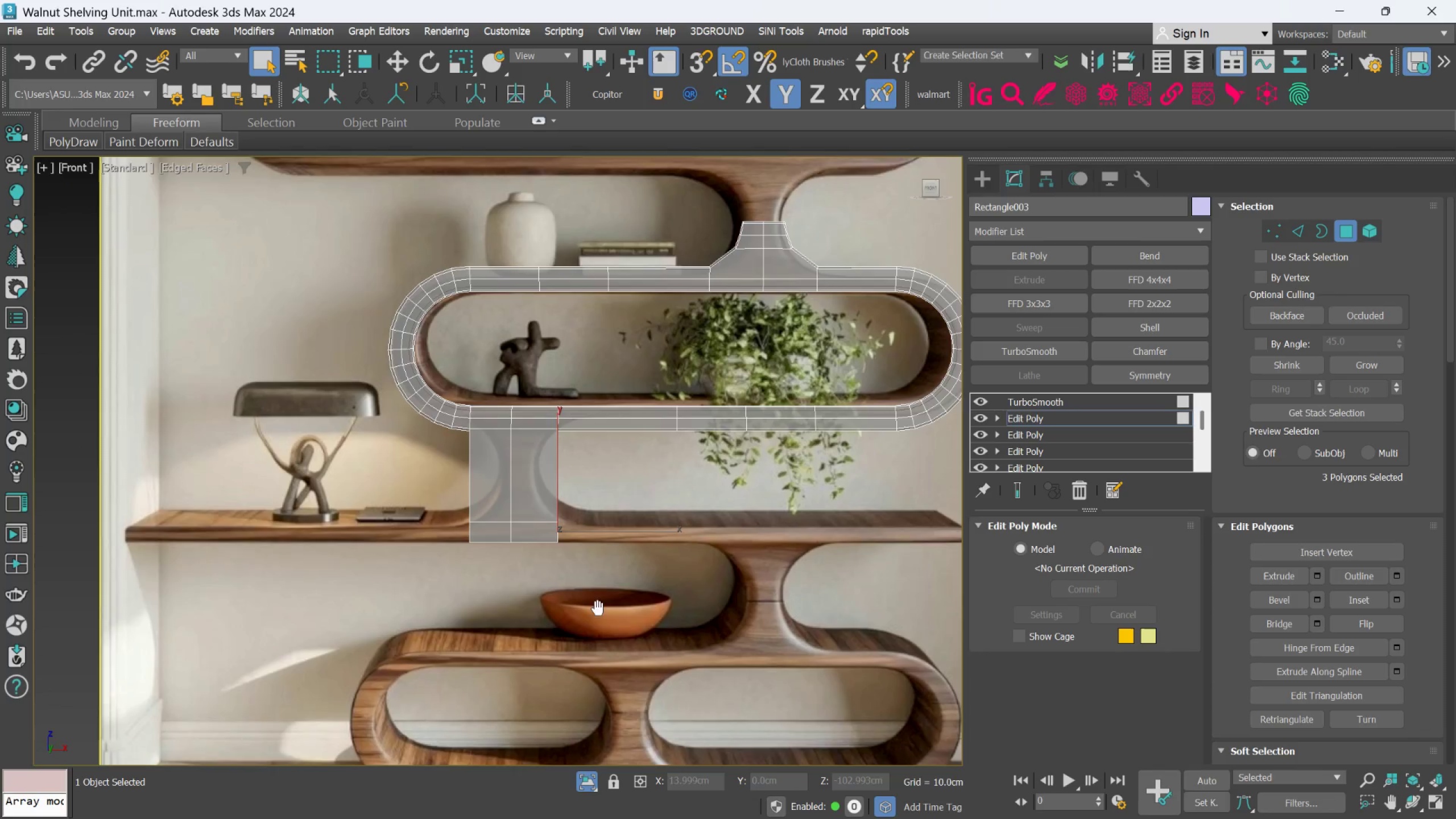 
scroll: coordinate [565, 539], scroll_direction: up, amount: 2.0
 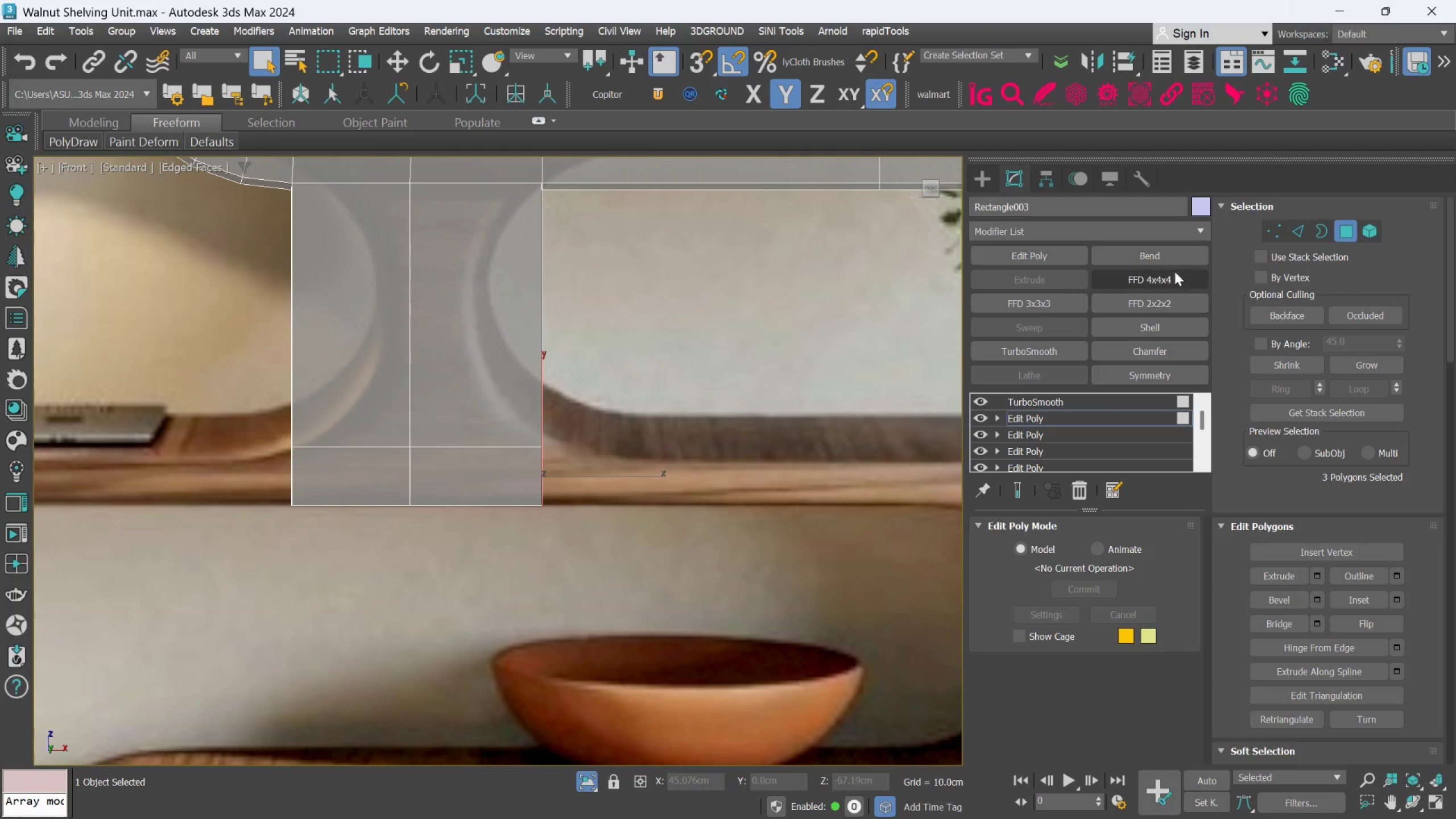 
left_click([1278, 224])
 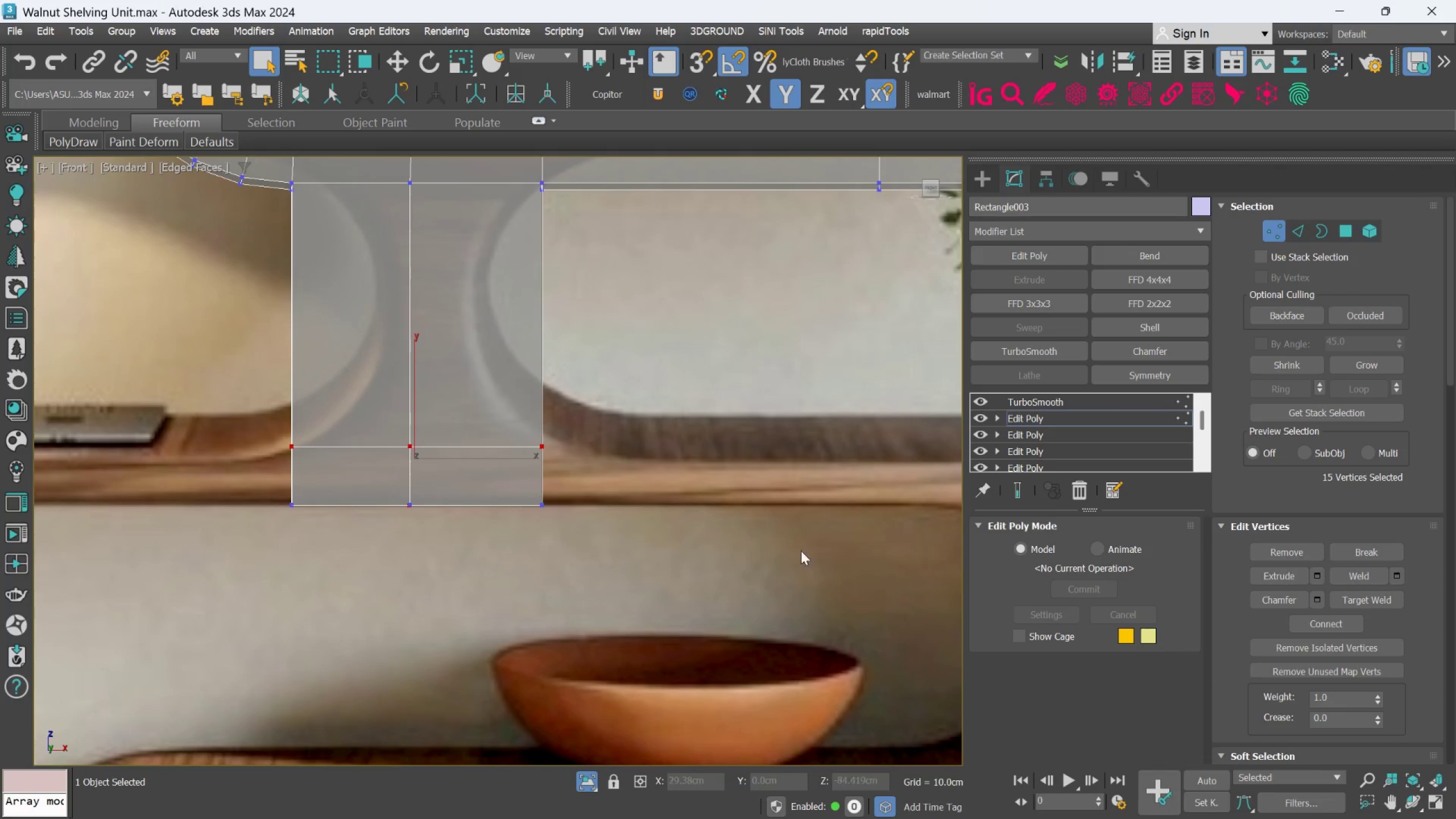 
left_click_drag(start_coordinate=[755, 592], to_coordinate=[224, 467])
 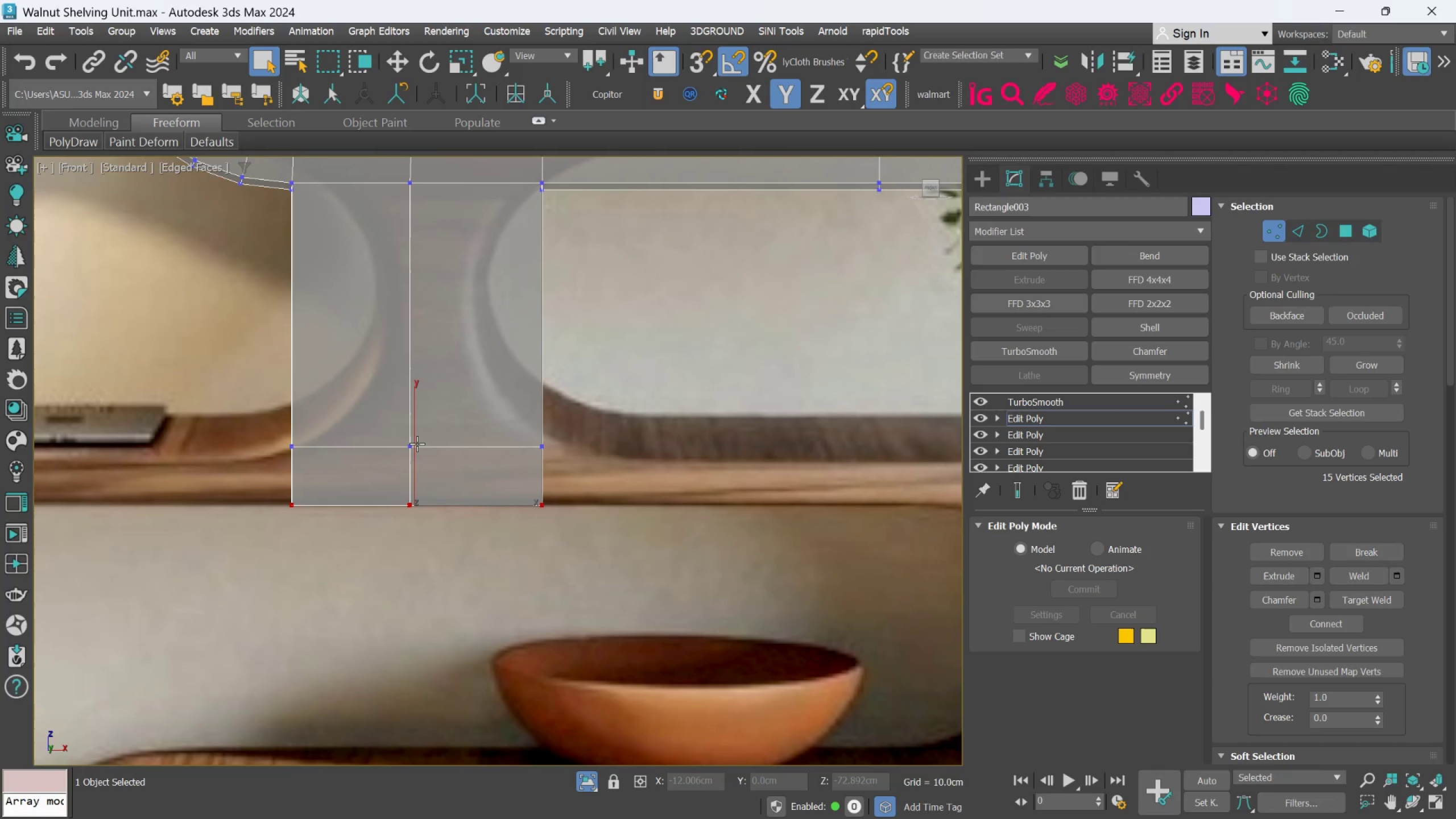 
key(W)
 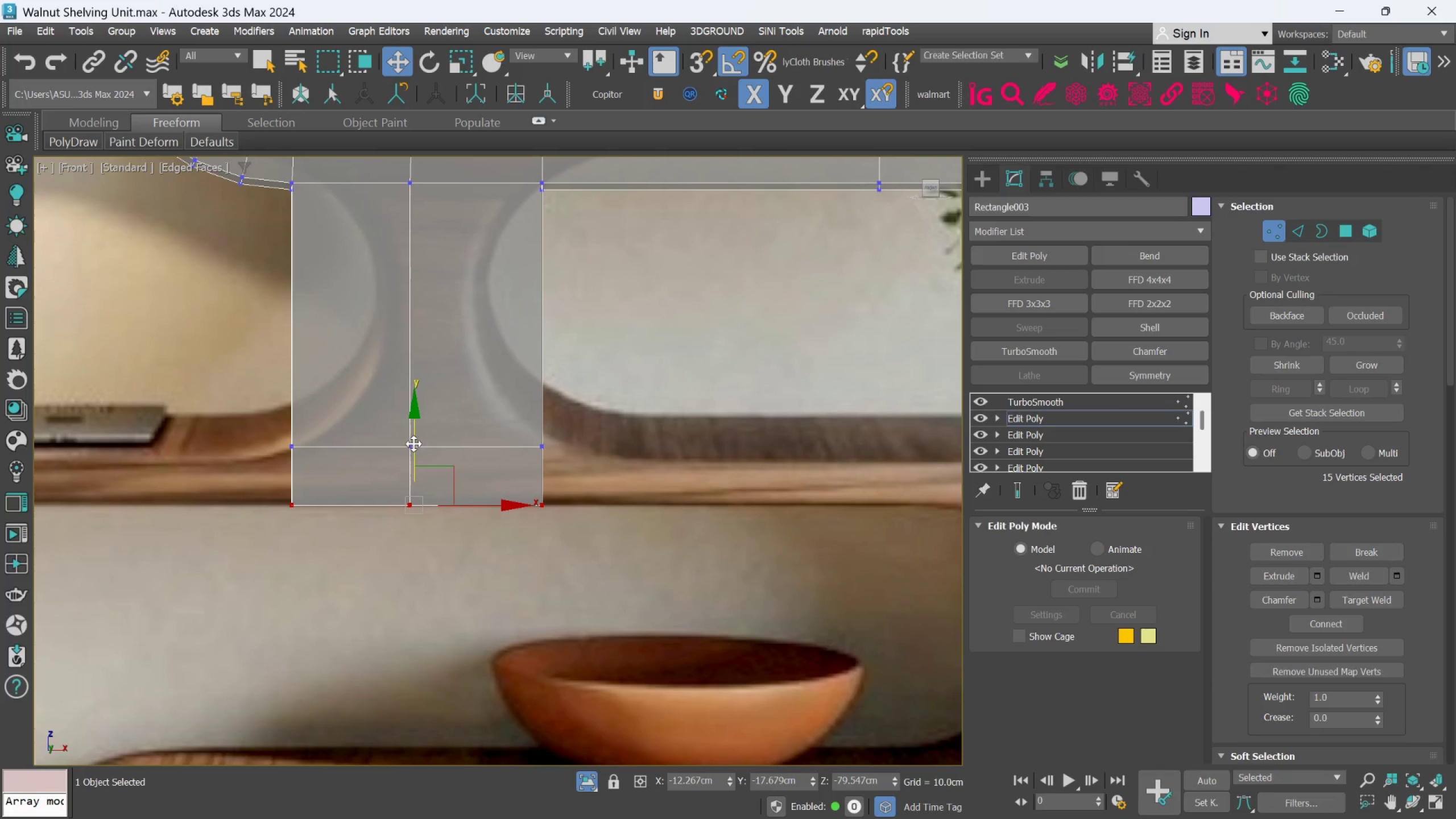 
left_click_drag(start_coordinate=[413, 444], to_coordinate=[413, 440])
 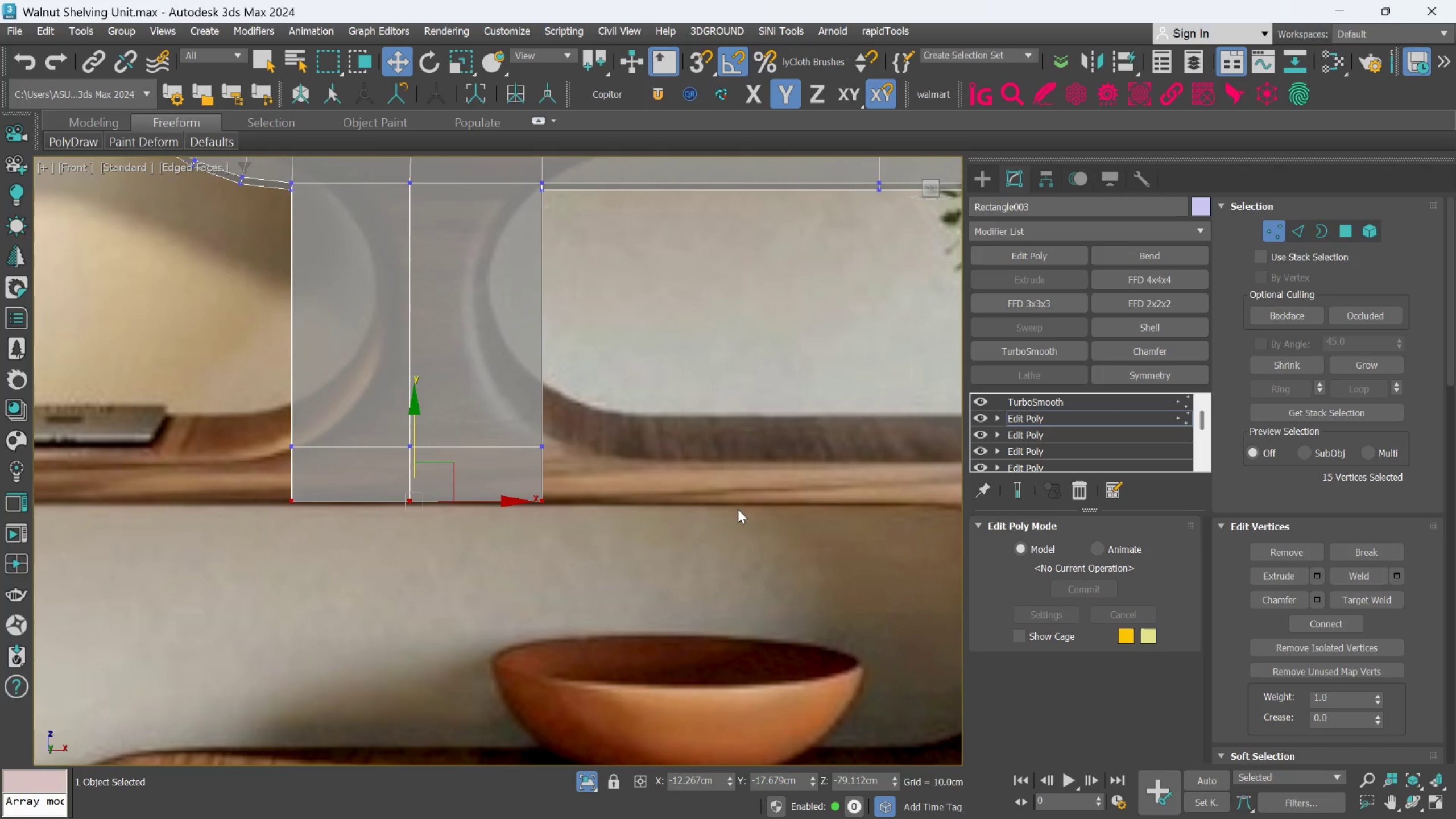 
hold_key(key=AltLeft, duration=0.58)
 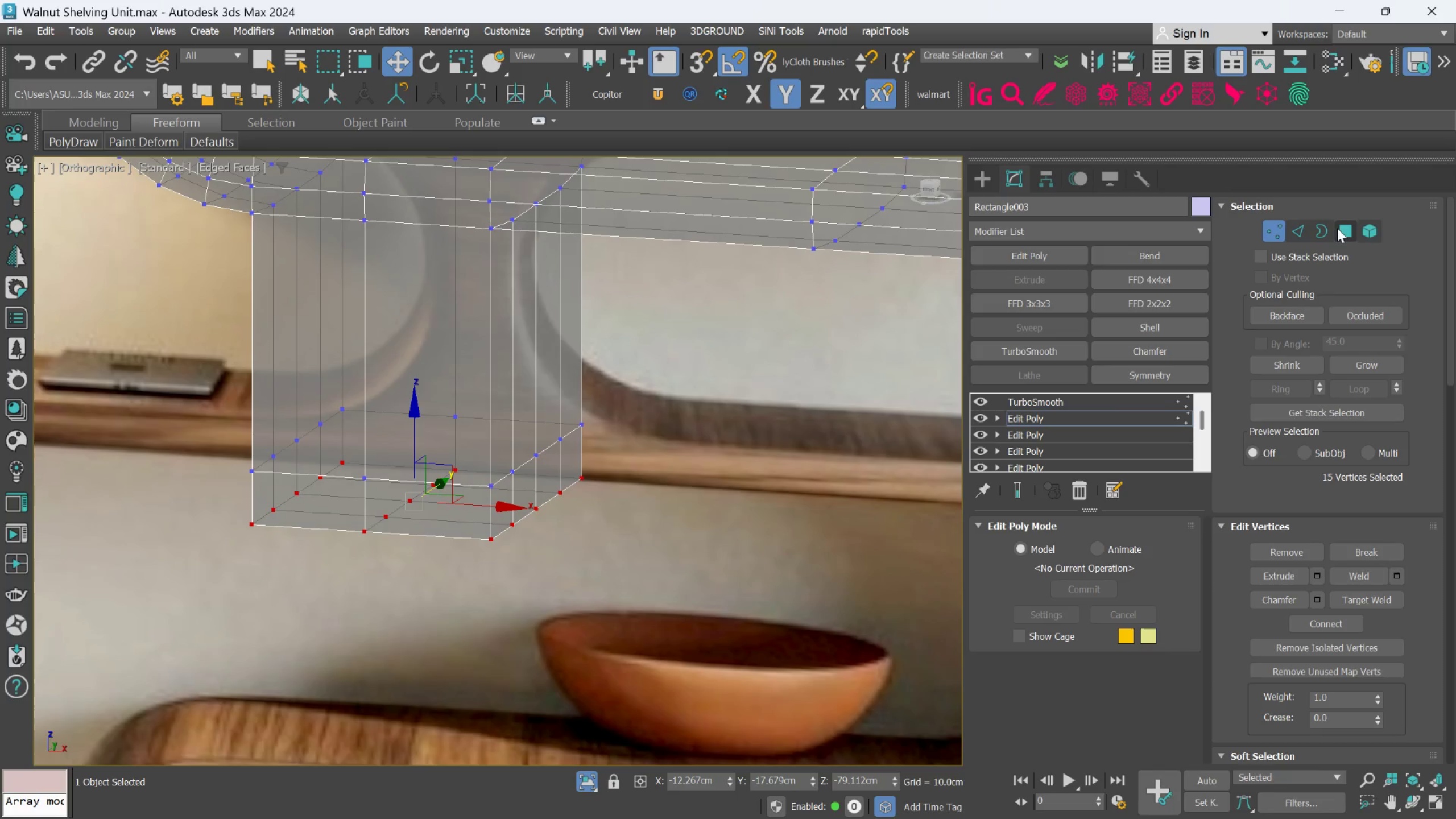 
left_click([1340, 226])
 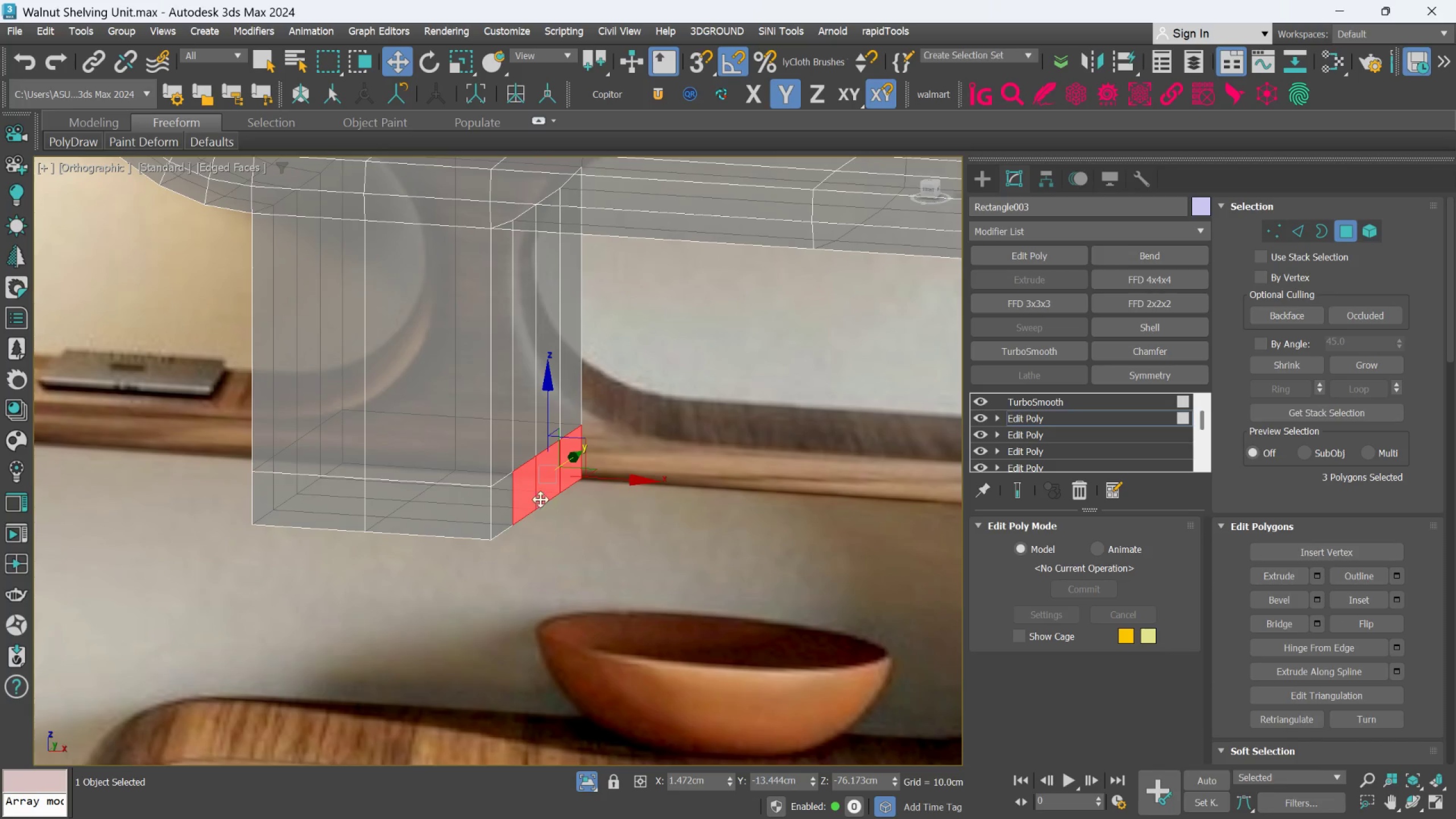 
hold_key(key=ControlLeft, duration=0.53)
left_click([500, 504])
 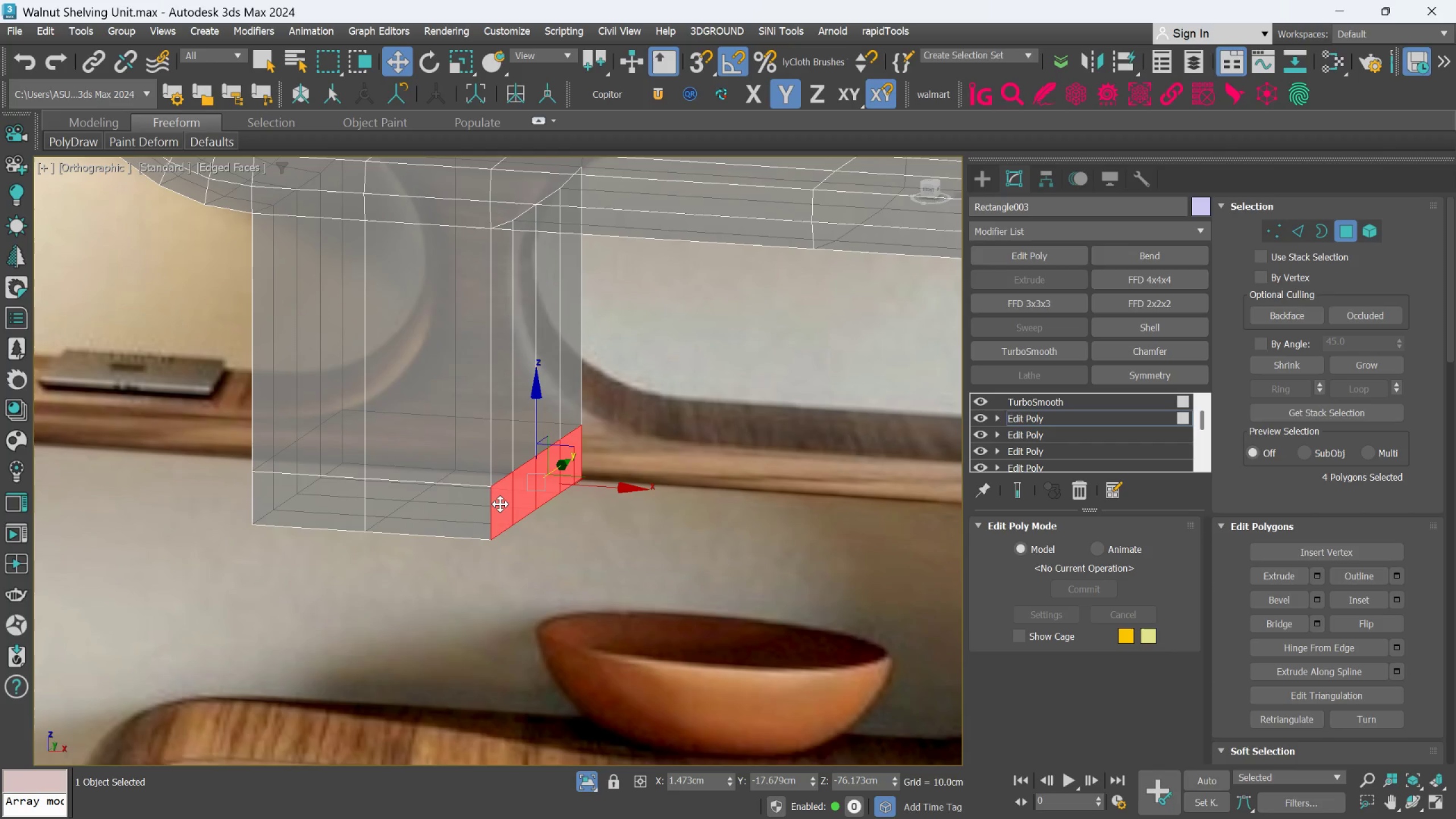 
key(F)
 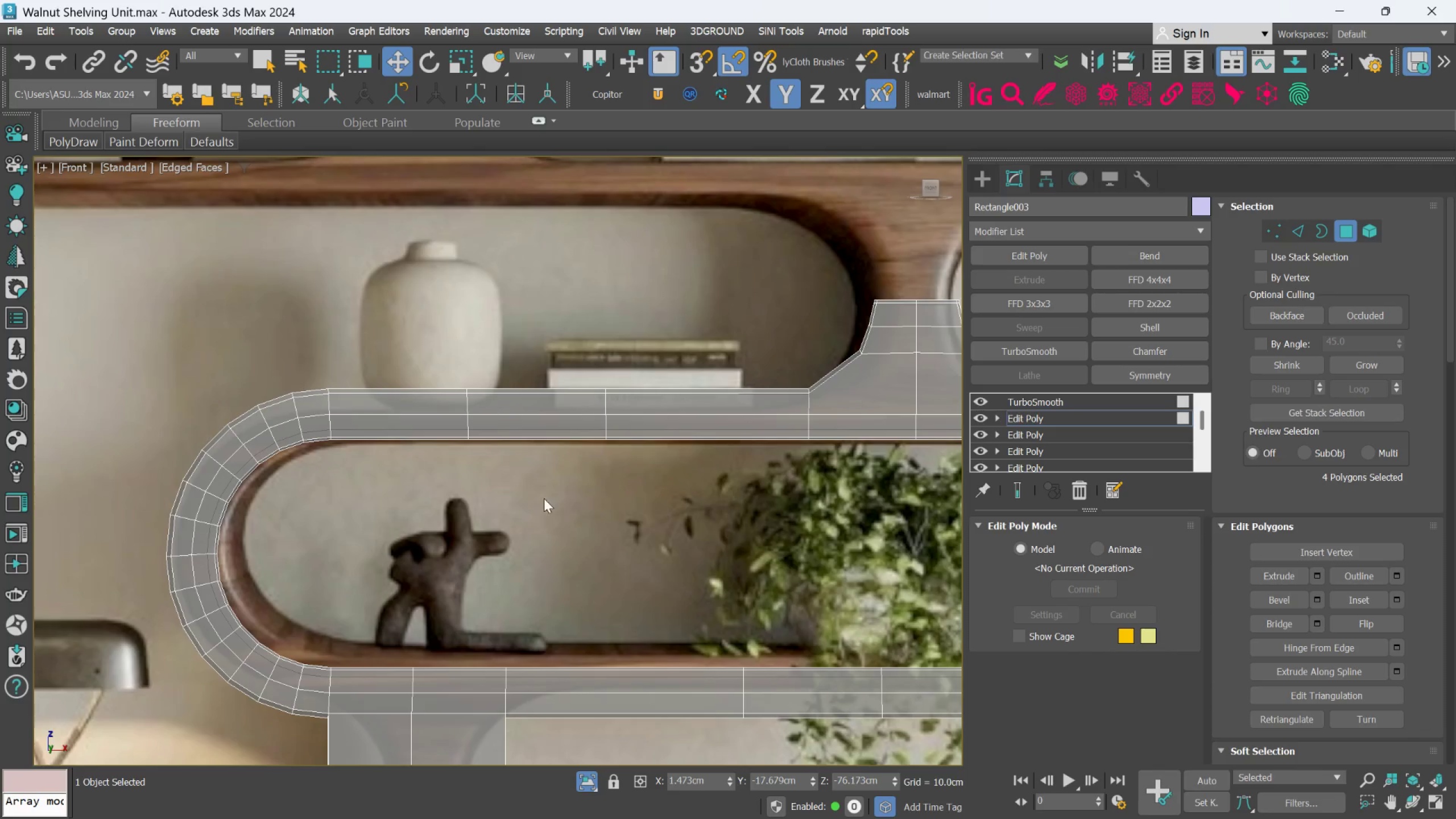 
scroll: coordinate [520, 562], scroll_direction: down, amount: 2.0
 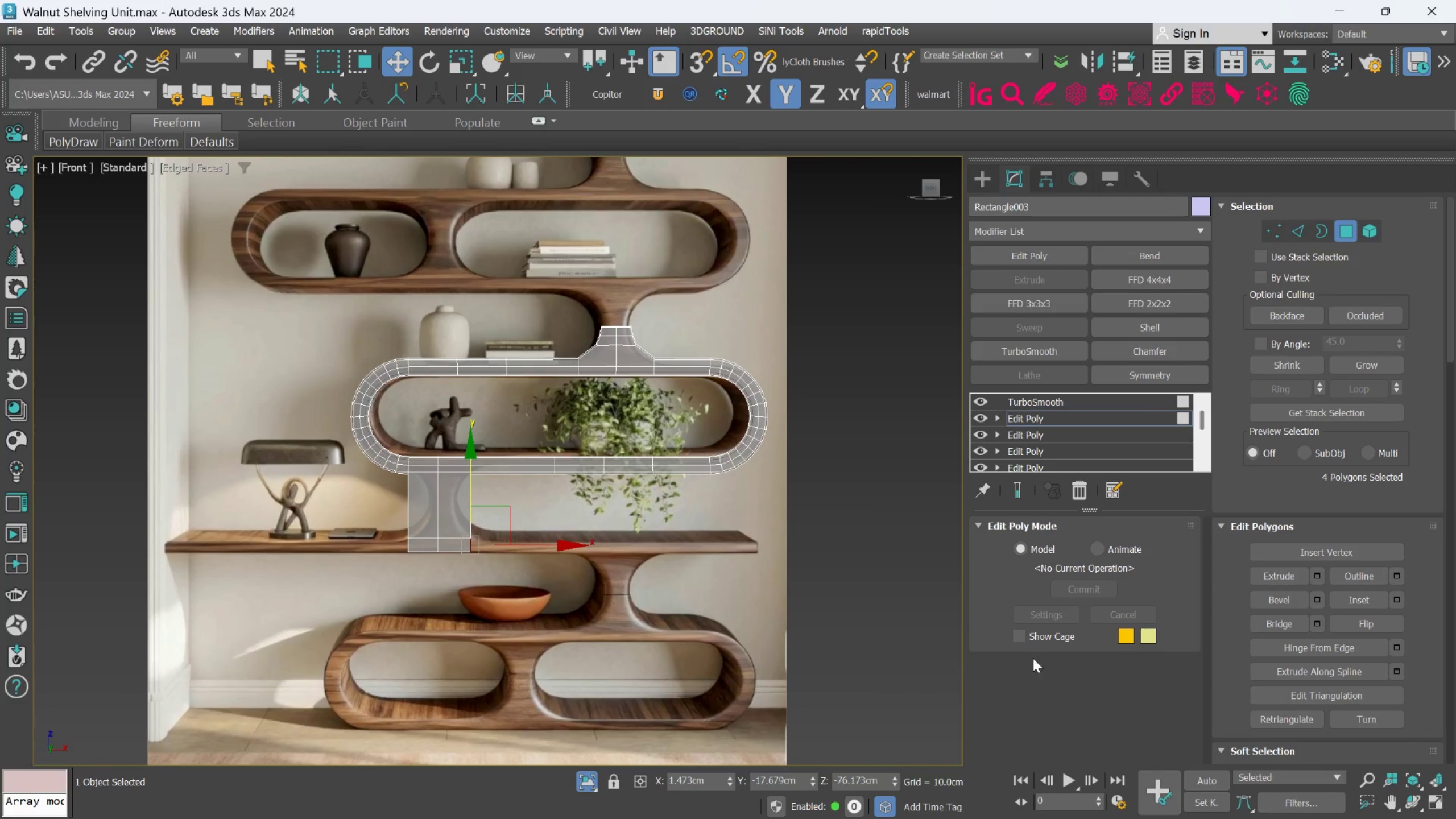 
scroll: coordinate [566, 570], scroll_direction: up, amount: 2.0
 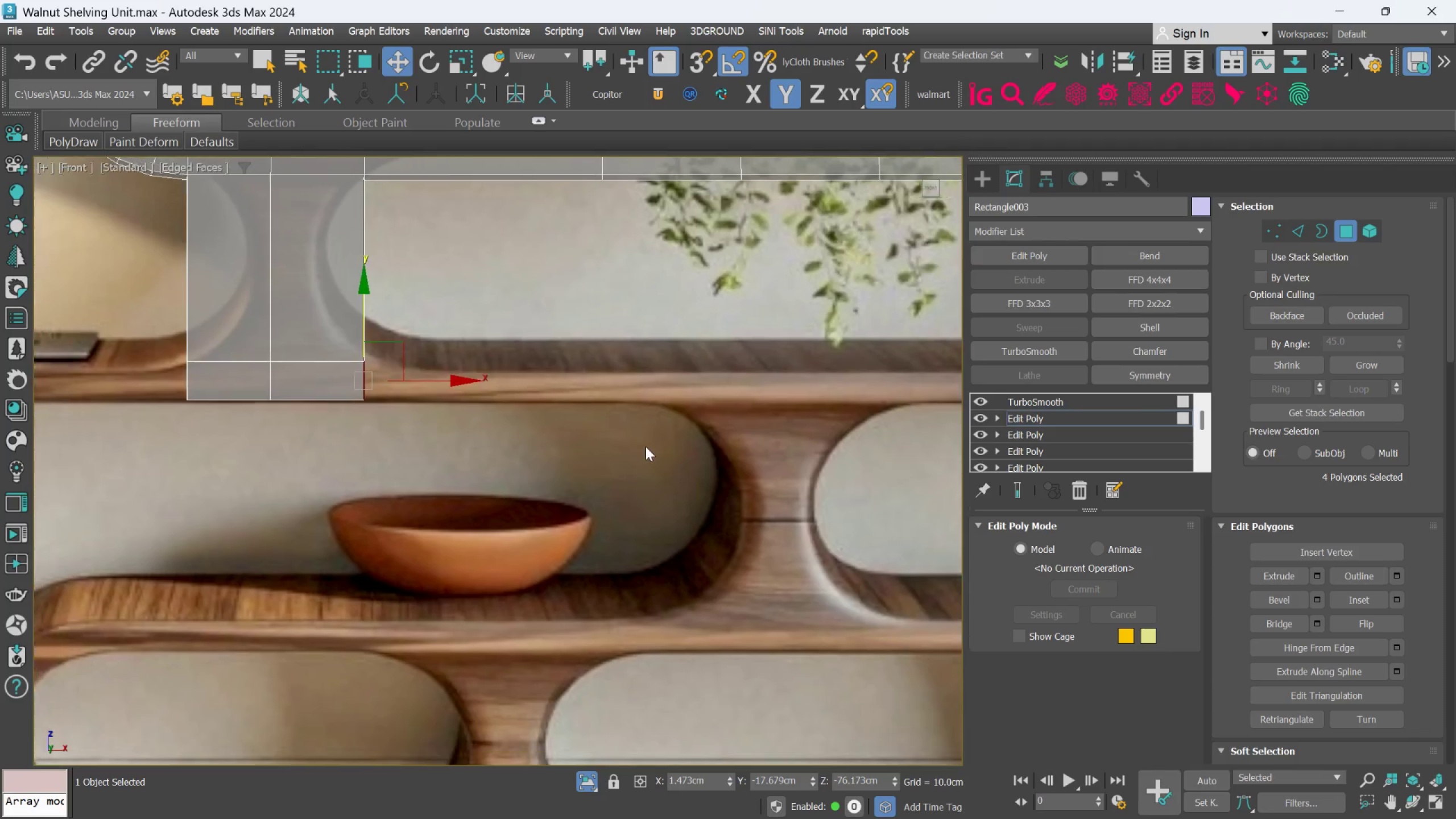 
scroll: coordinate [647, 452], scroll_direction: down, amount: 2.0
 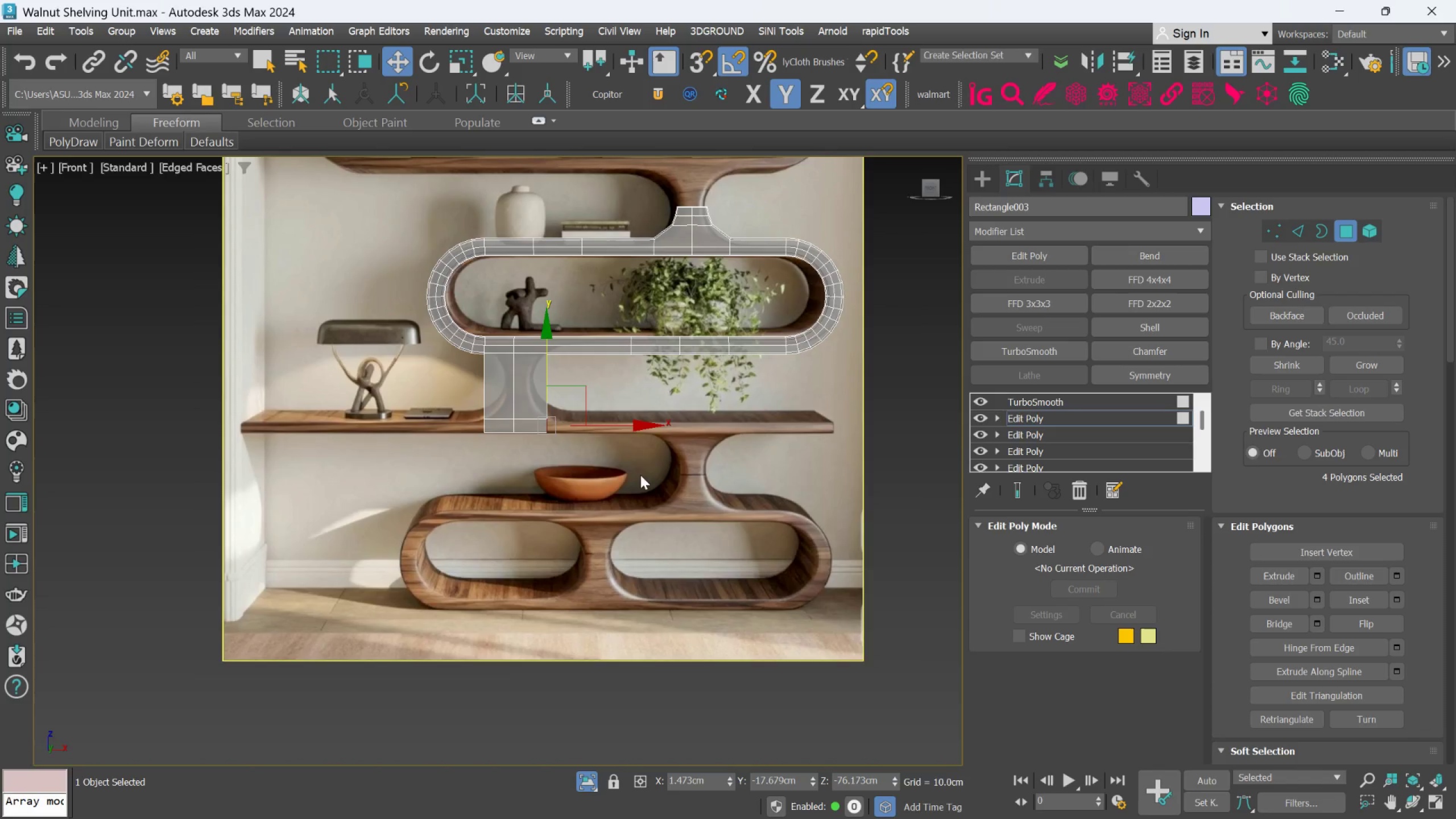 
scroll: coordinate [639, 474], scroll_direction: up, amount: 1.0
 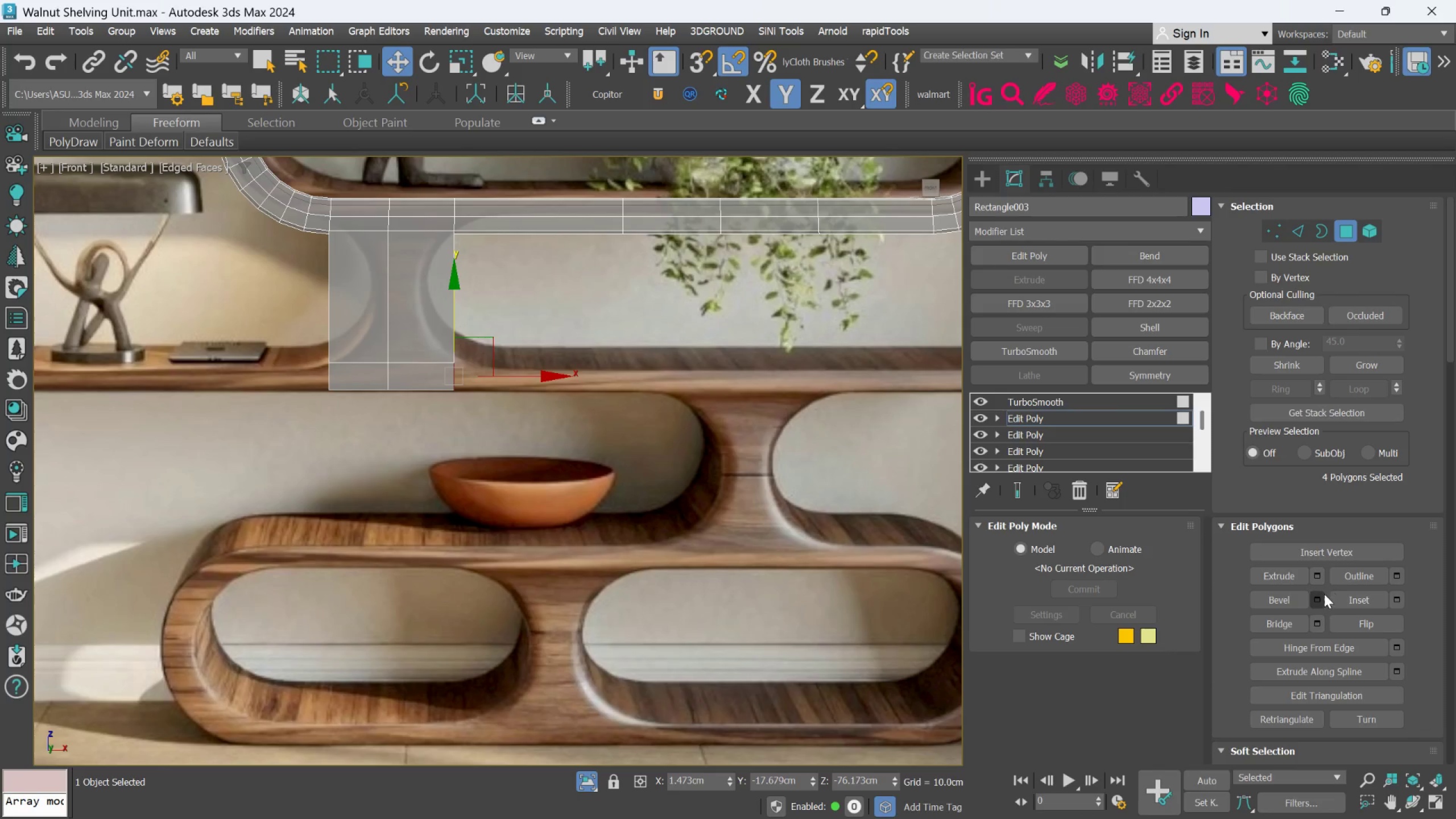 
left_click([1320, 578])
 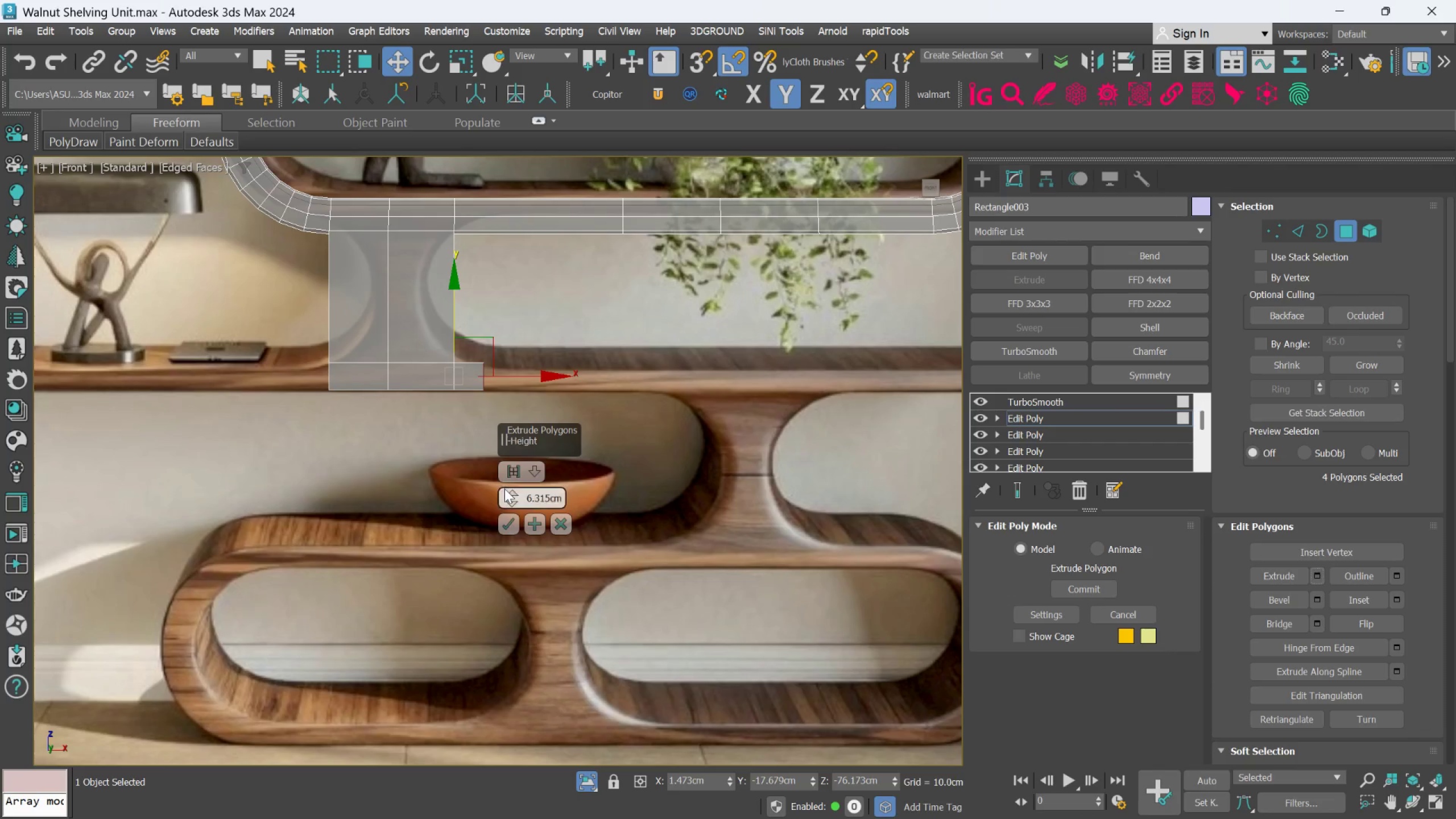 
left_click_drag(start_coordinate=[505, 489], to_coordinate=[559, 320])
 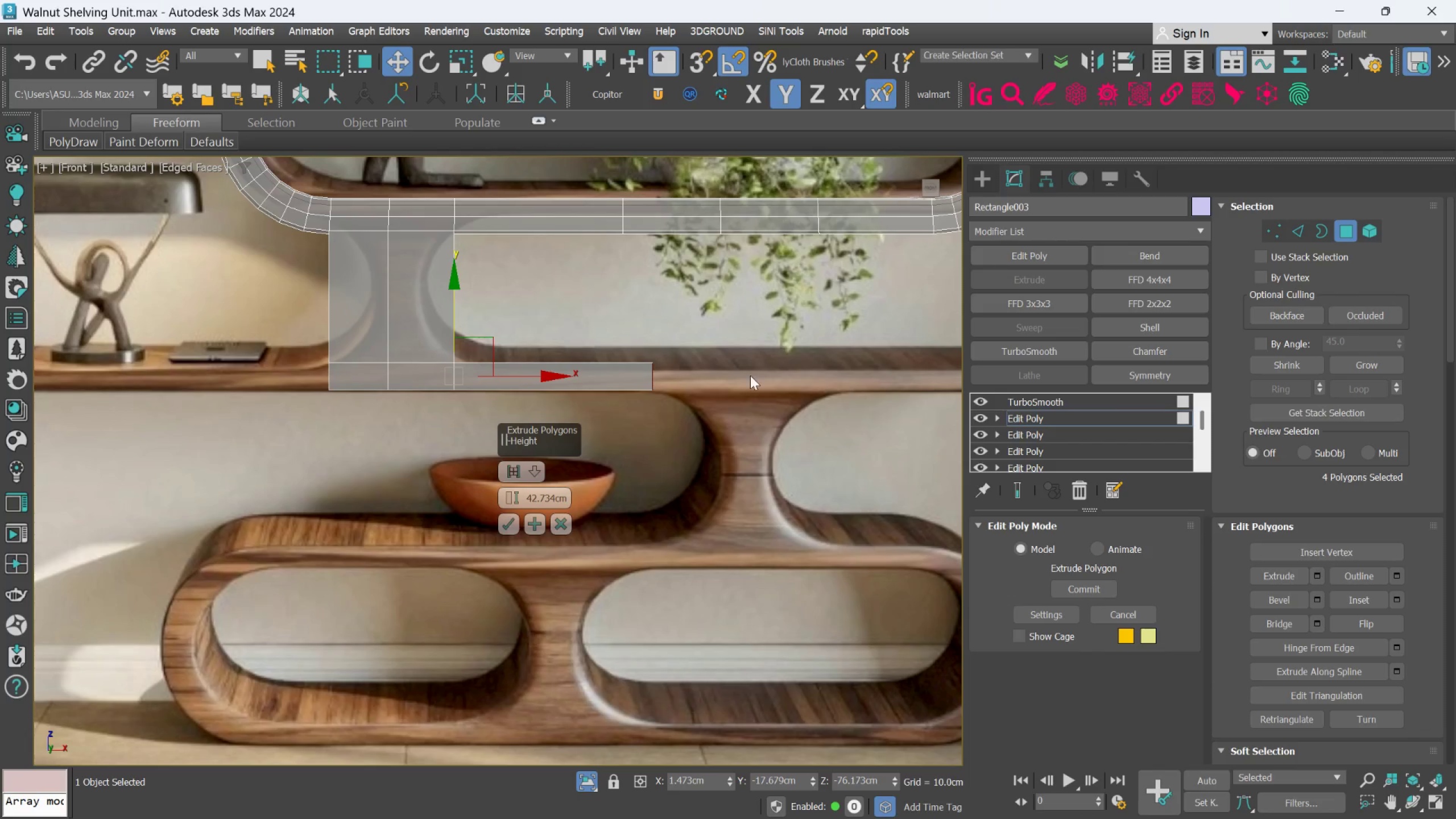 
scroll: coordinate [750, 375], scroll_direction: up, amount: 2.0
 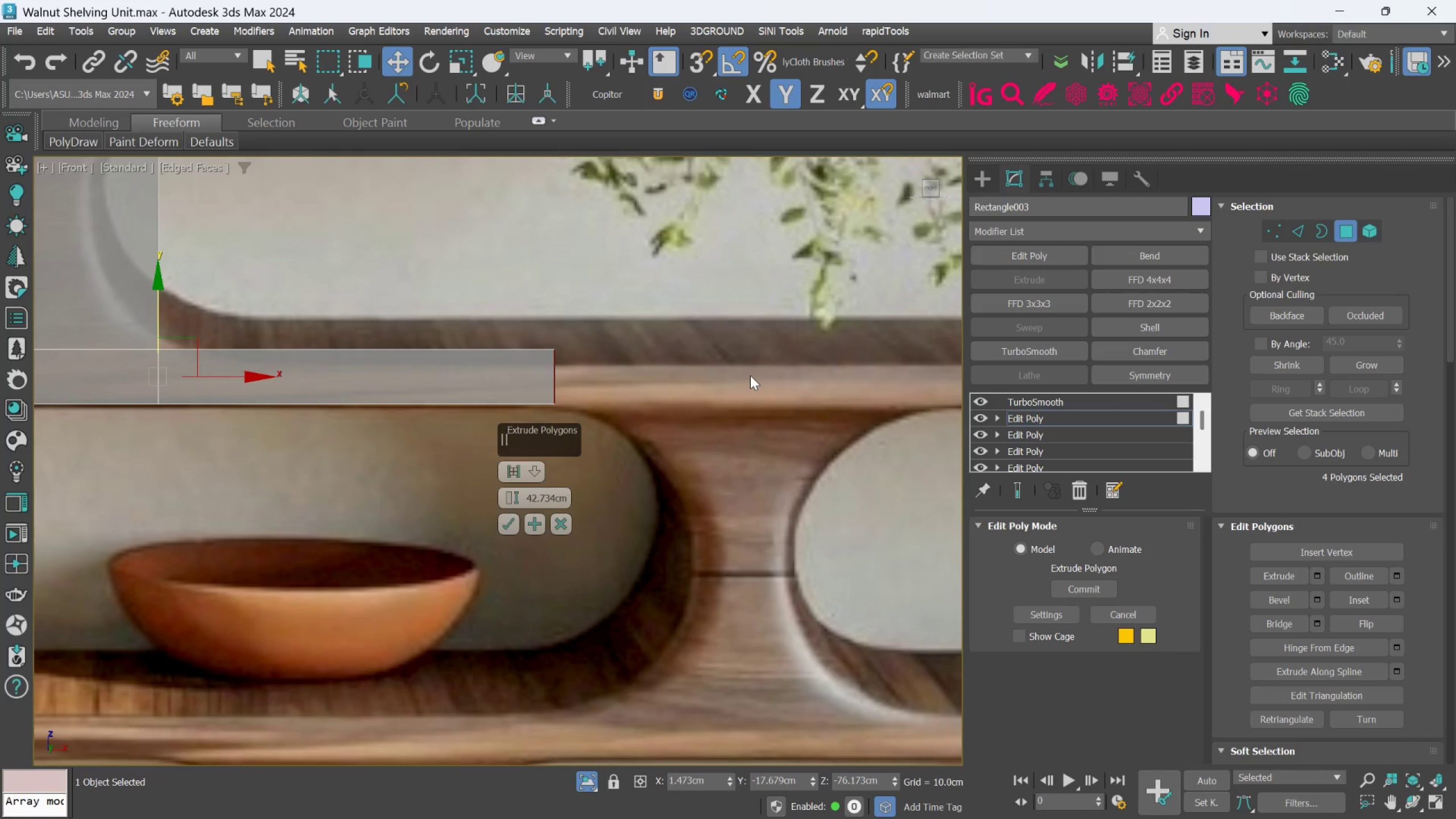 
middle_click([750, 375])
 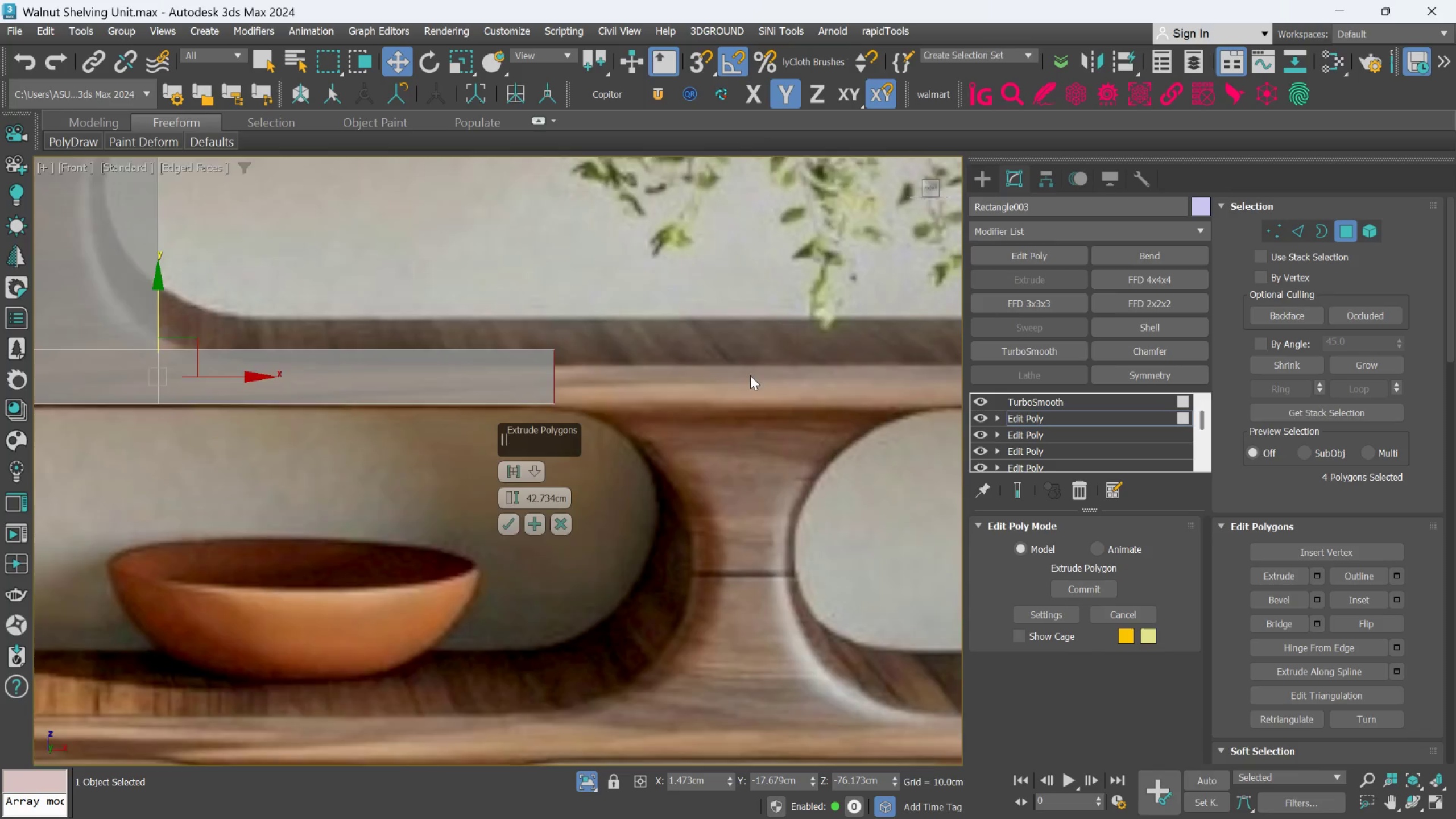 
scroll: coordinate [743, 405], scroll_direction: down, amount: 3.0
 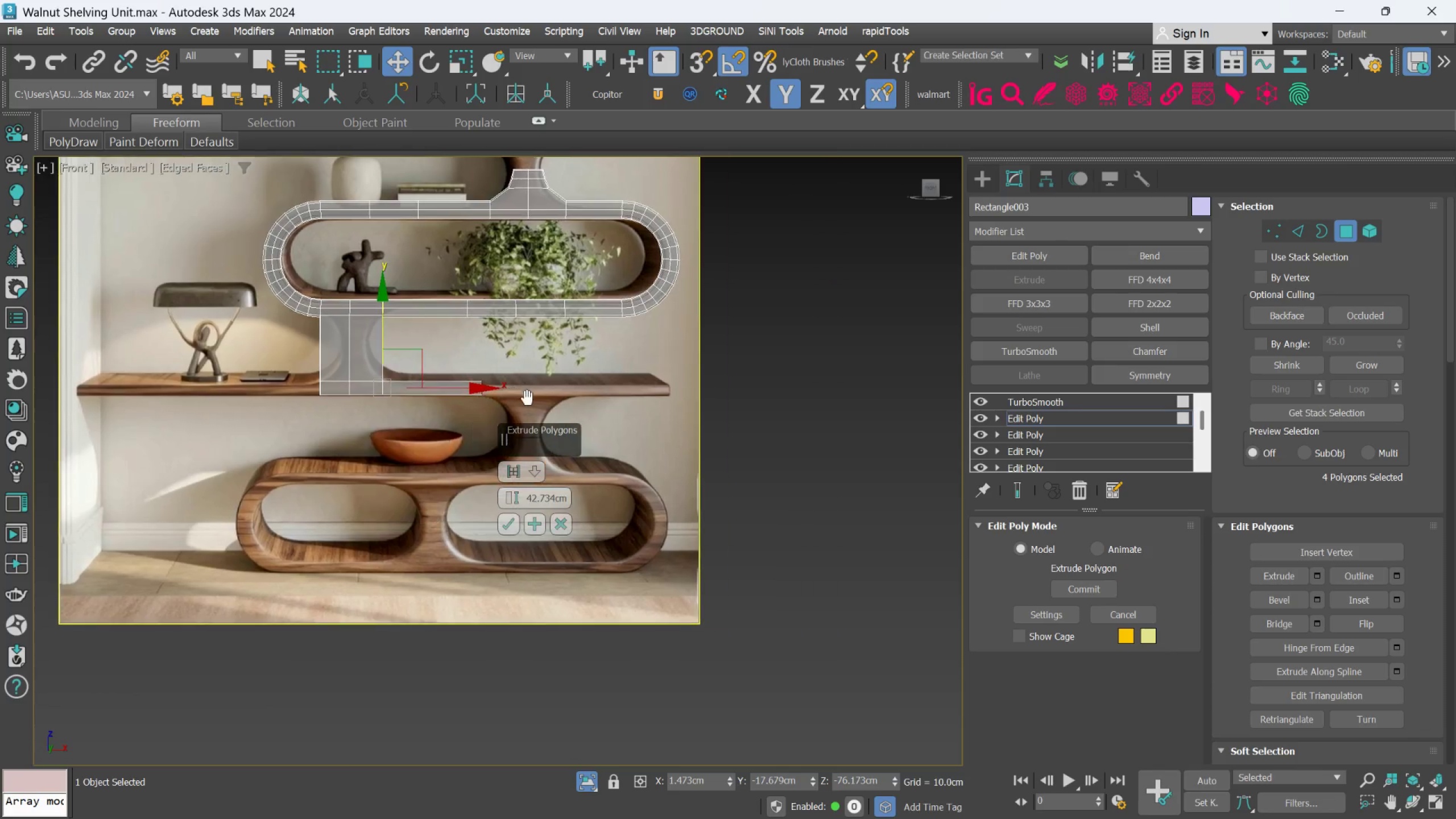 
scroll: coordinate [665, 506], scroll_direction: up, amount: 9.0
 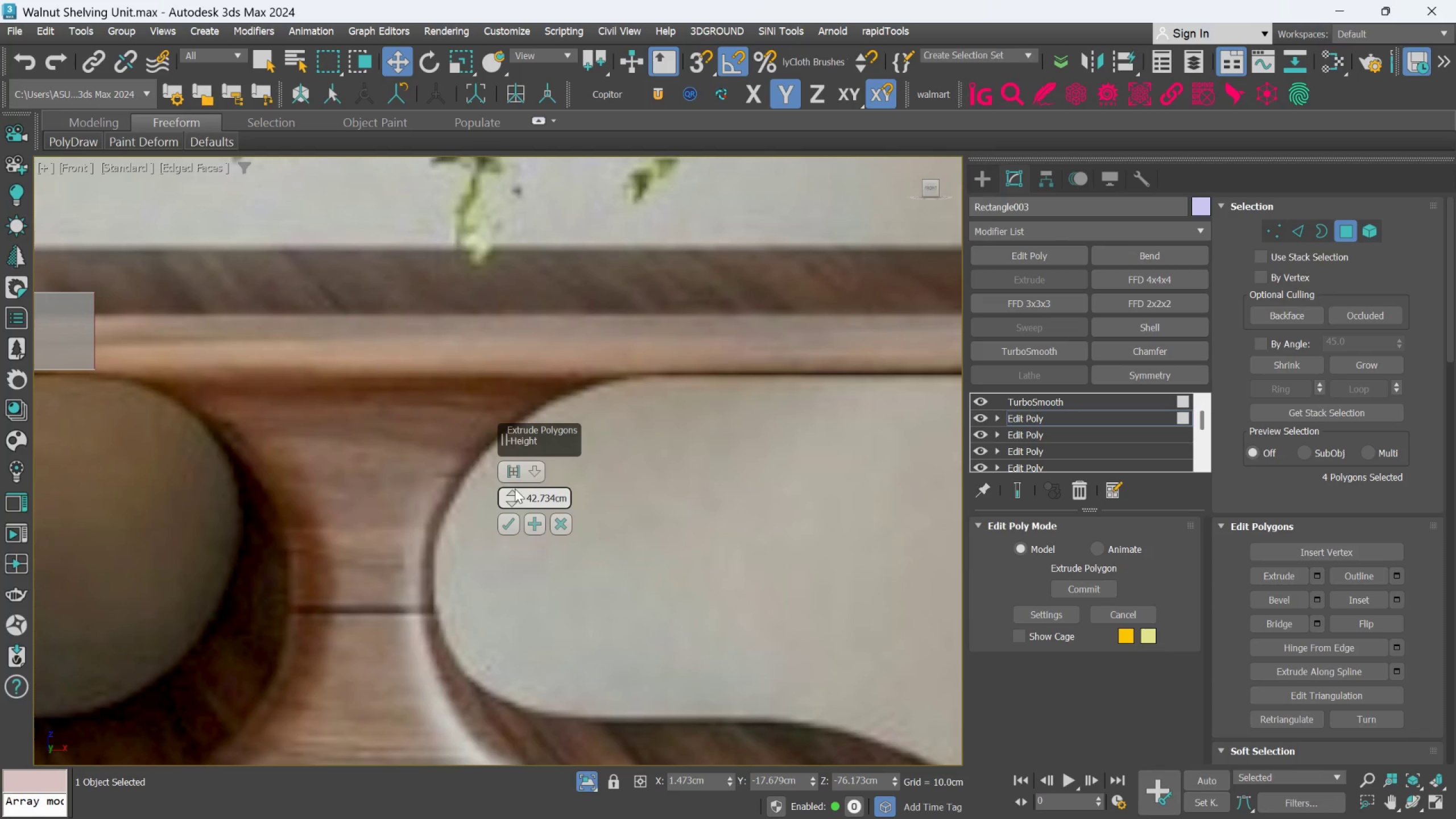 
scroll: coordinate [615, 485], scroll_direction: down, amount: 1.0
 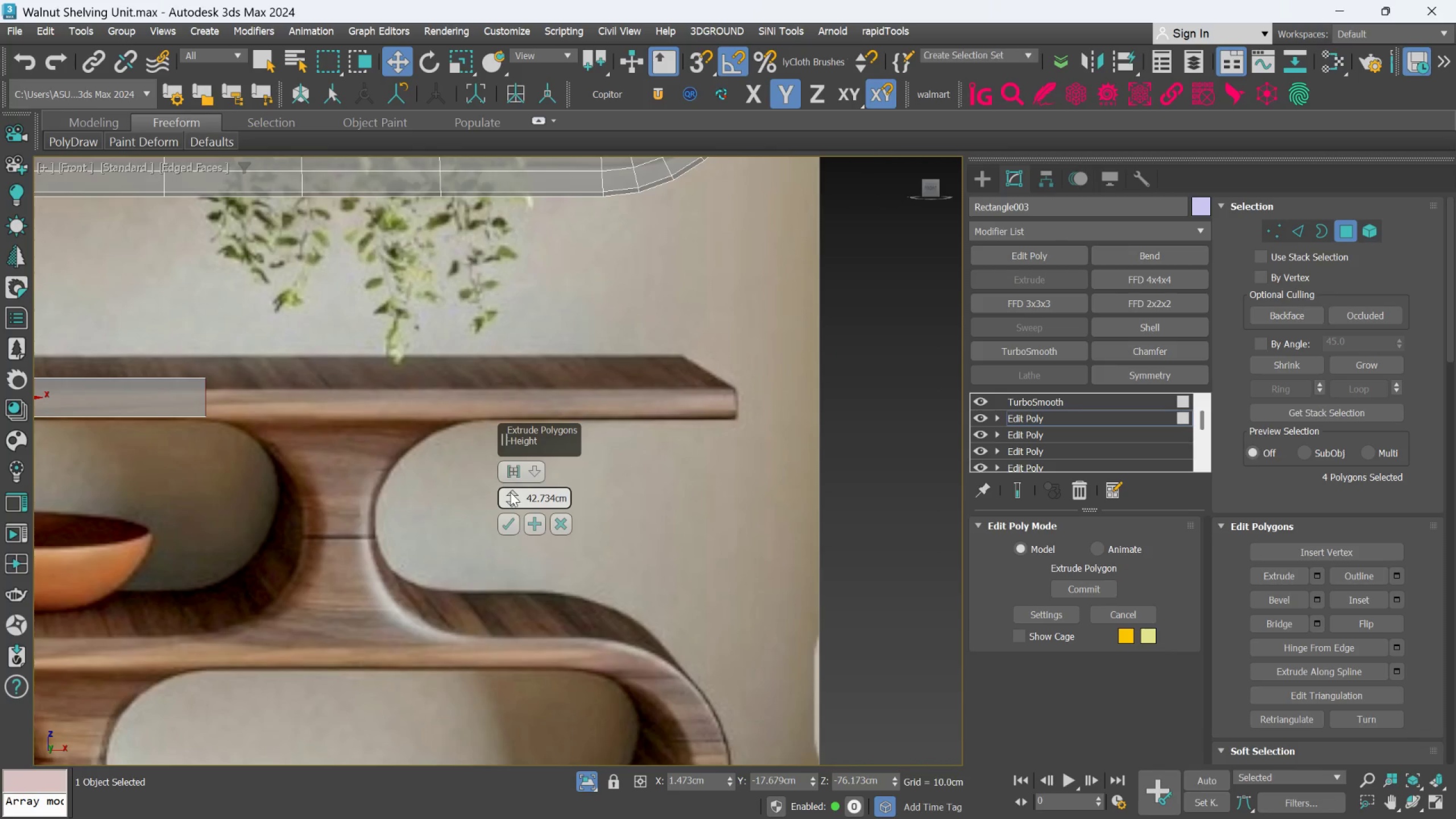 
left_click_drag(start_coordinate=[509, 489], to_coordinate=[604, 770])
 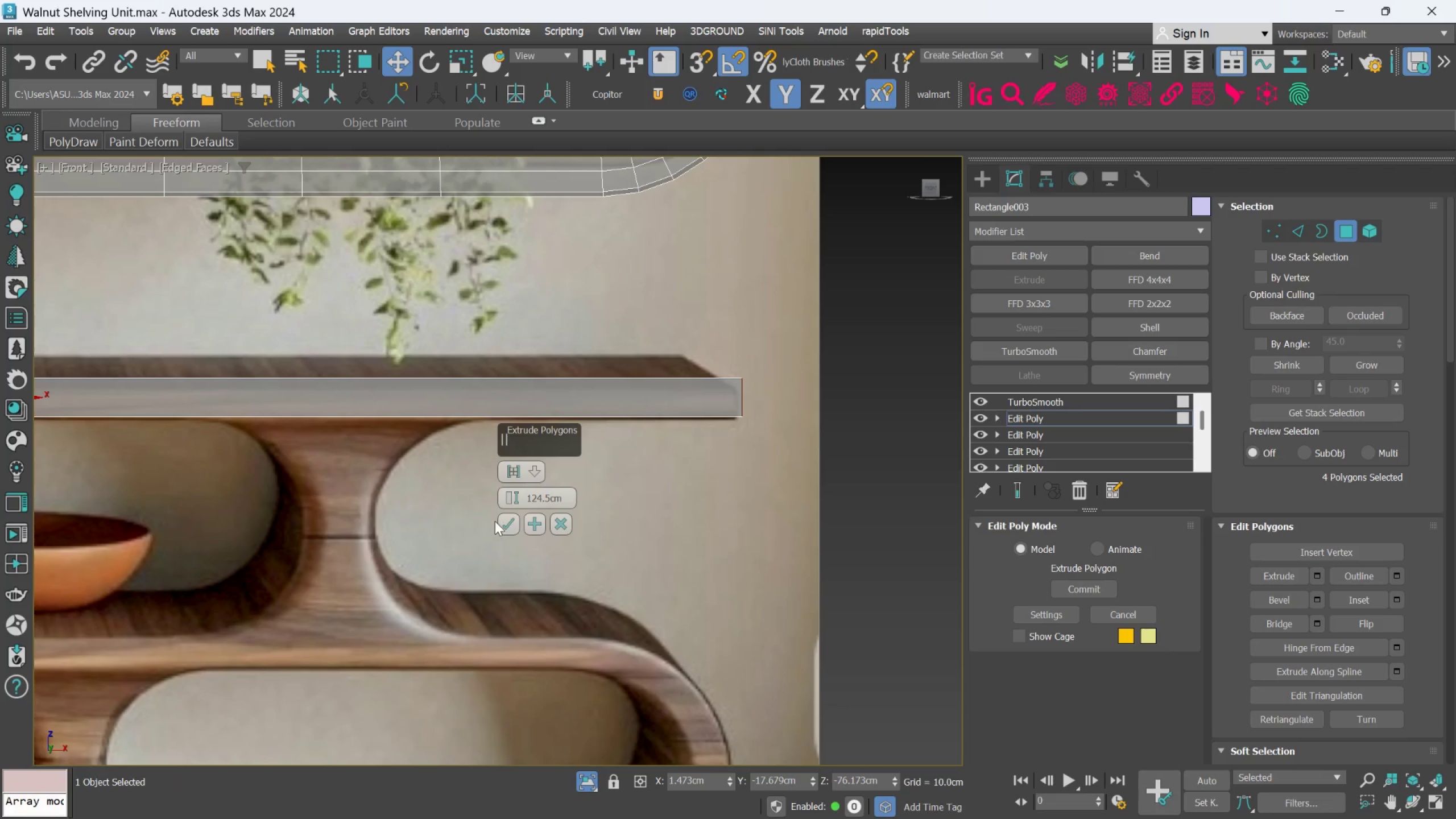 
left_click([503, 515])
 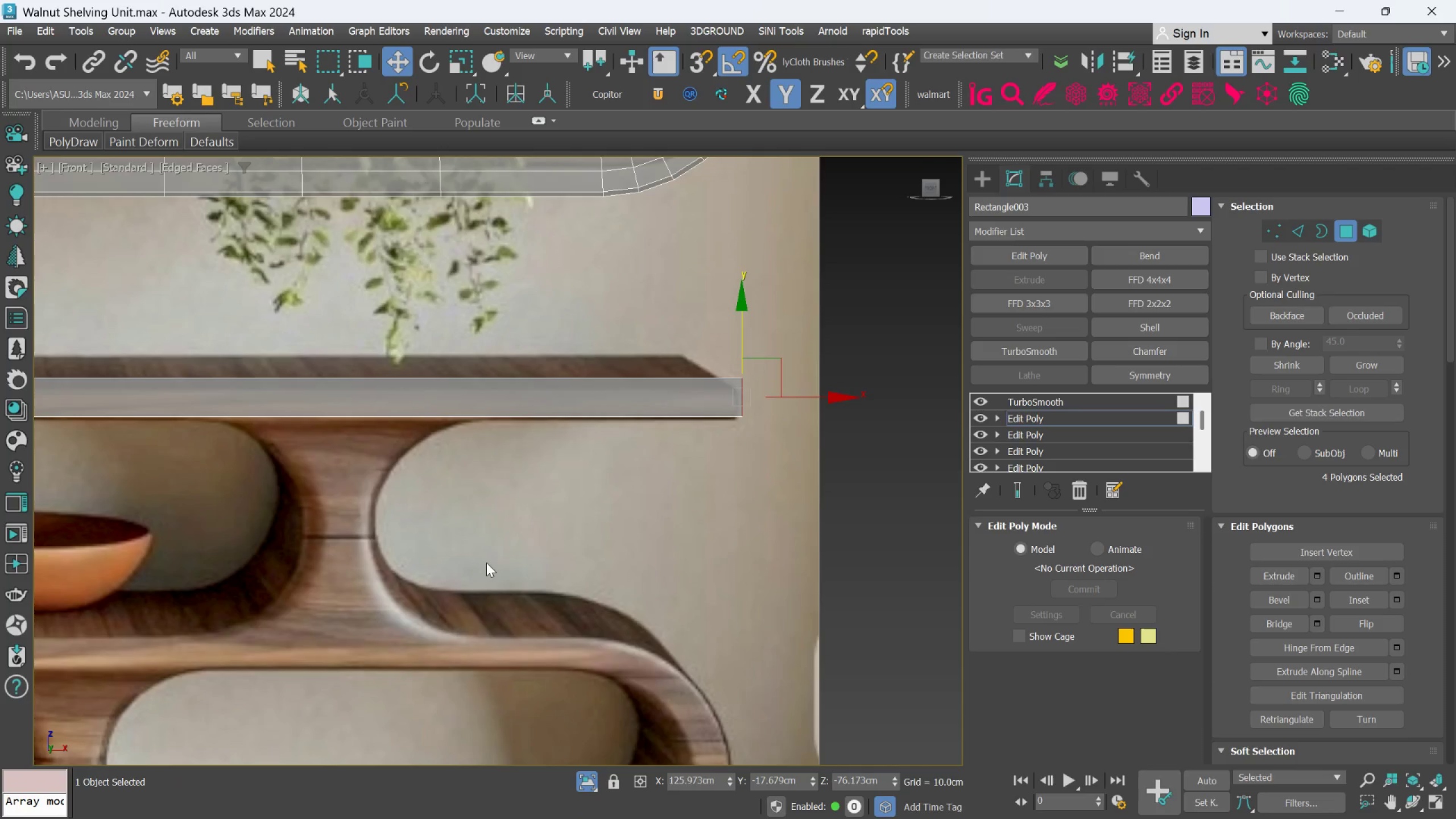 
scroll: coordinate [486, 563], scroll_direction: down, amount: 3.0
 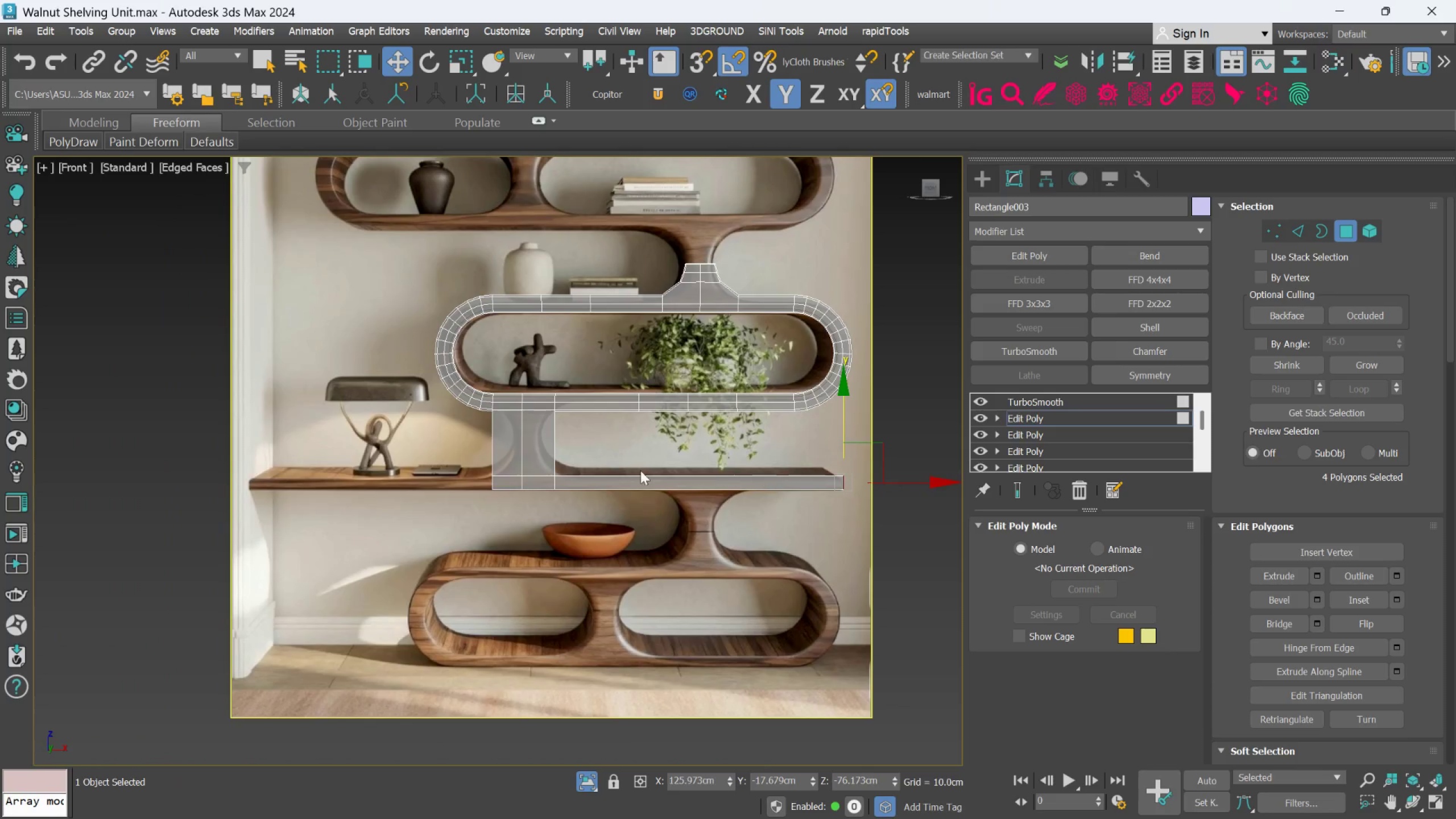 
hold_key(key=AltLeft, duration=0.62)
 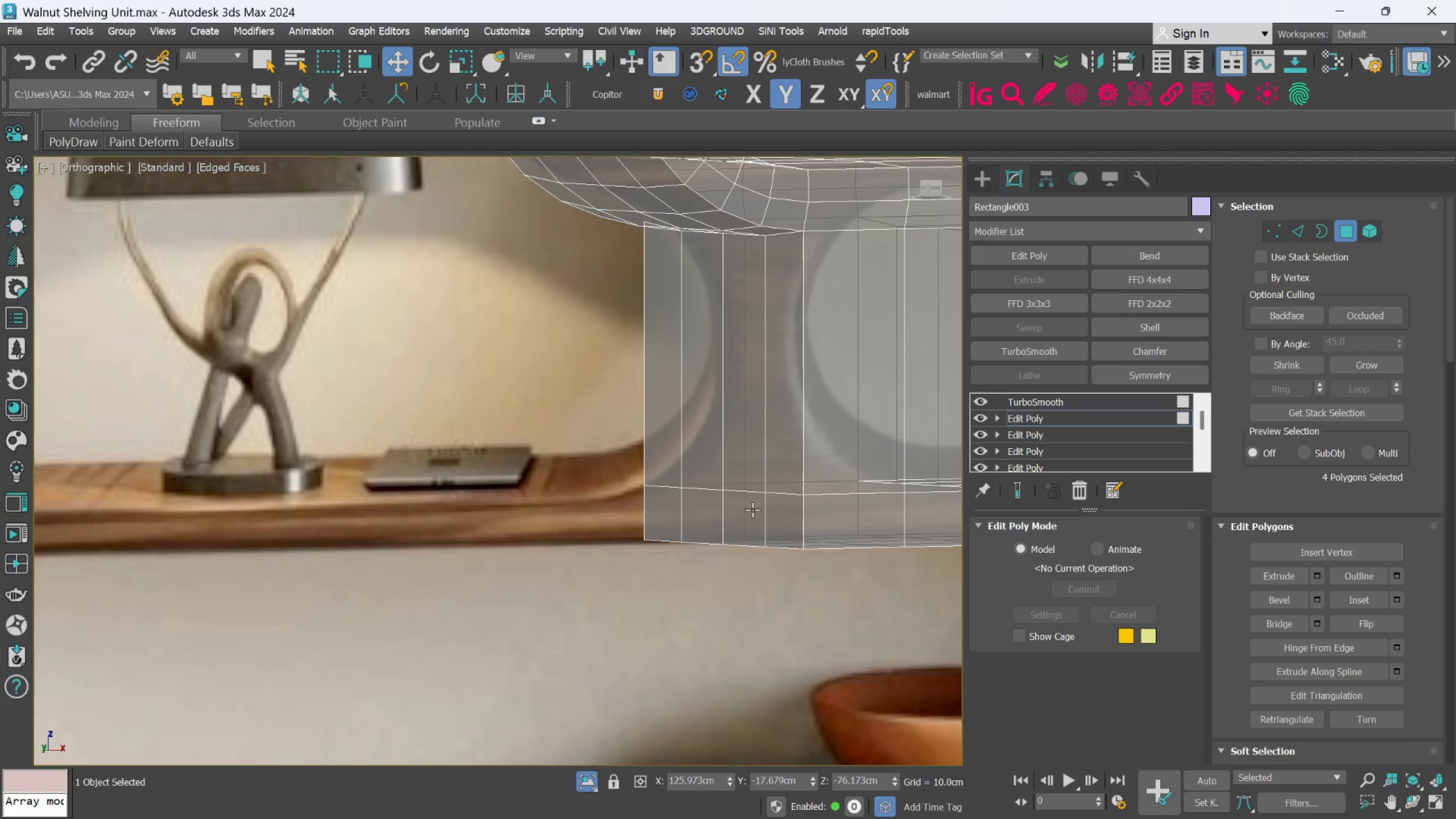 
scroll: coordinate [437, 512], scroll_direction: up, amount: 3.0
 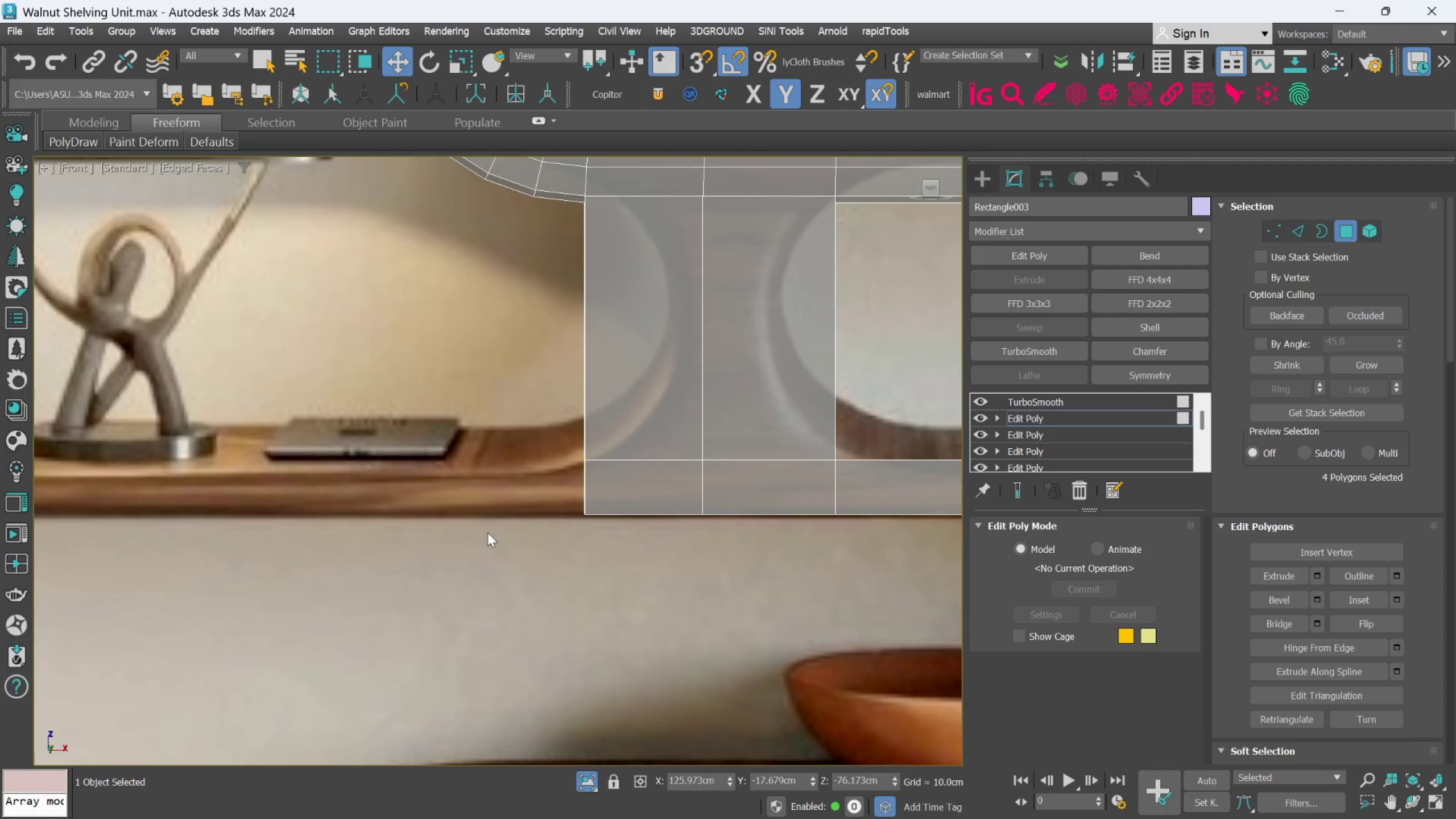 
left_click([776, 526])
 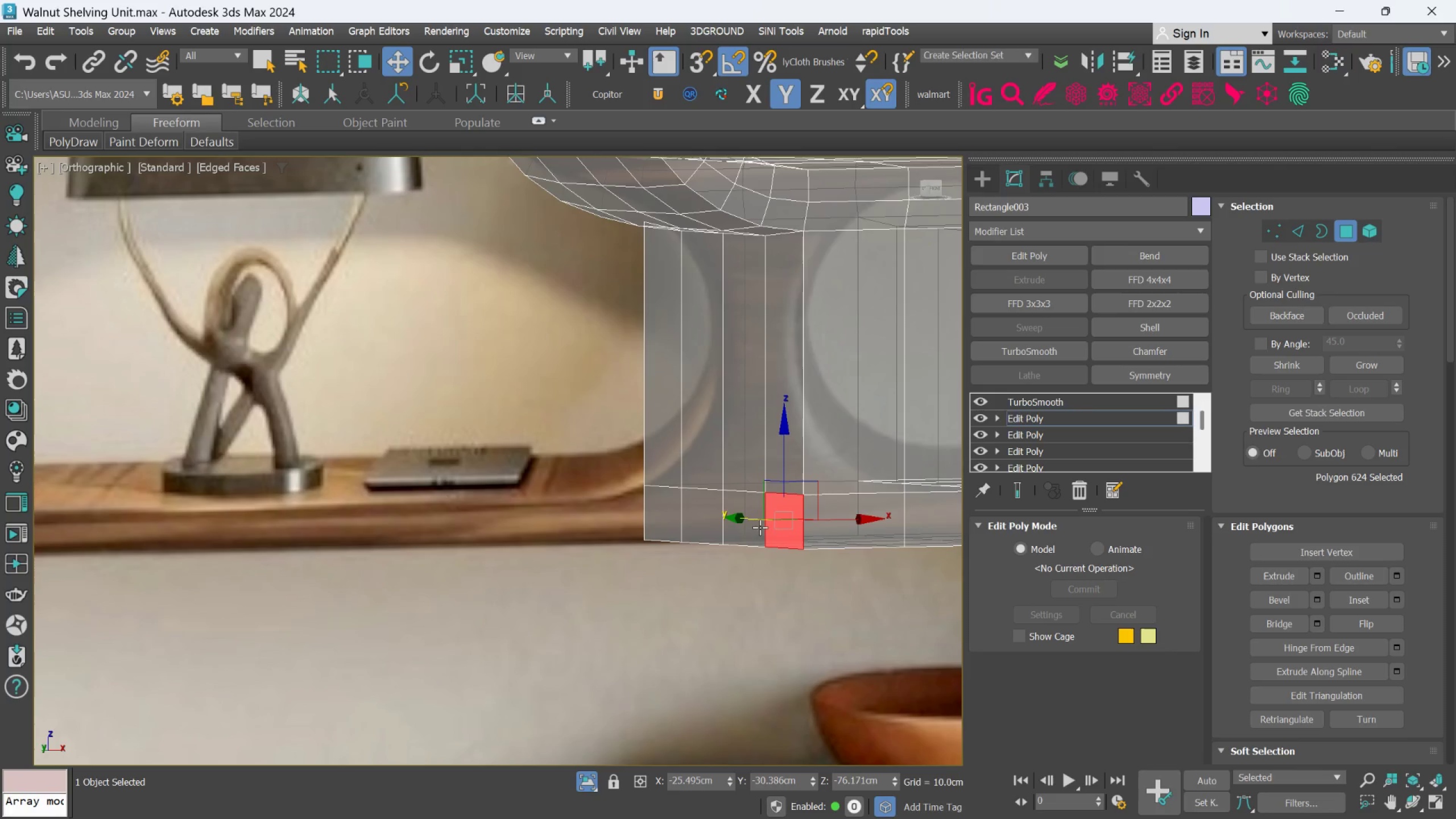 
hold_key(key=ControlLeft, duration=1.39)
double_click([716, 518])
 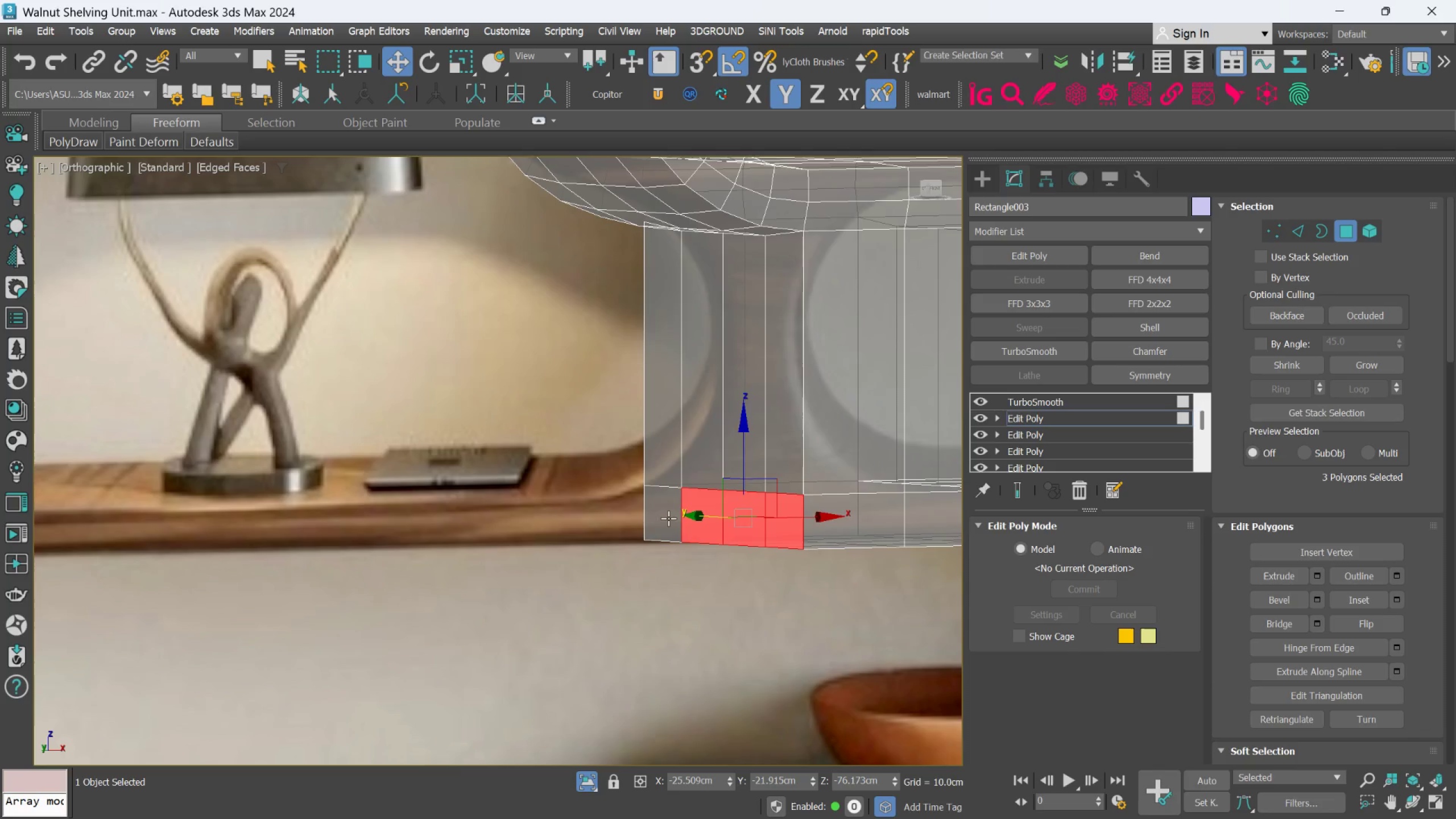 
triple_click([668, 518])
 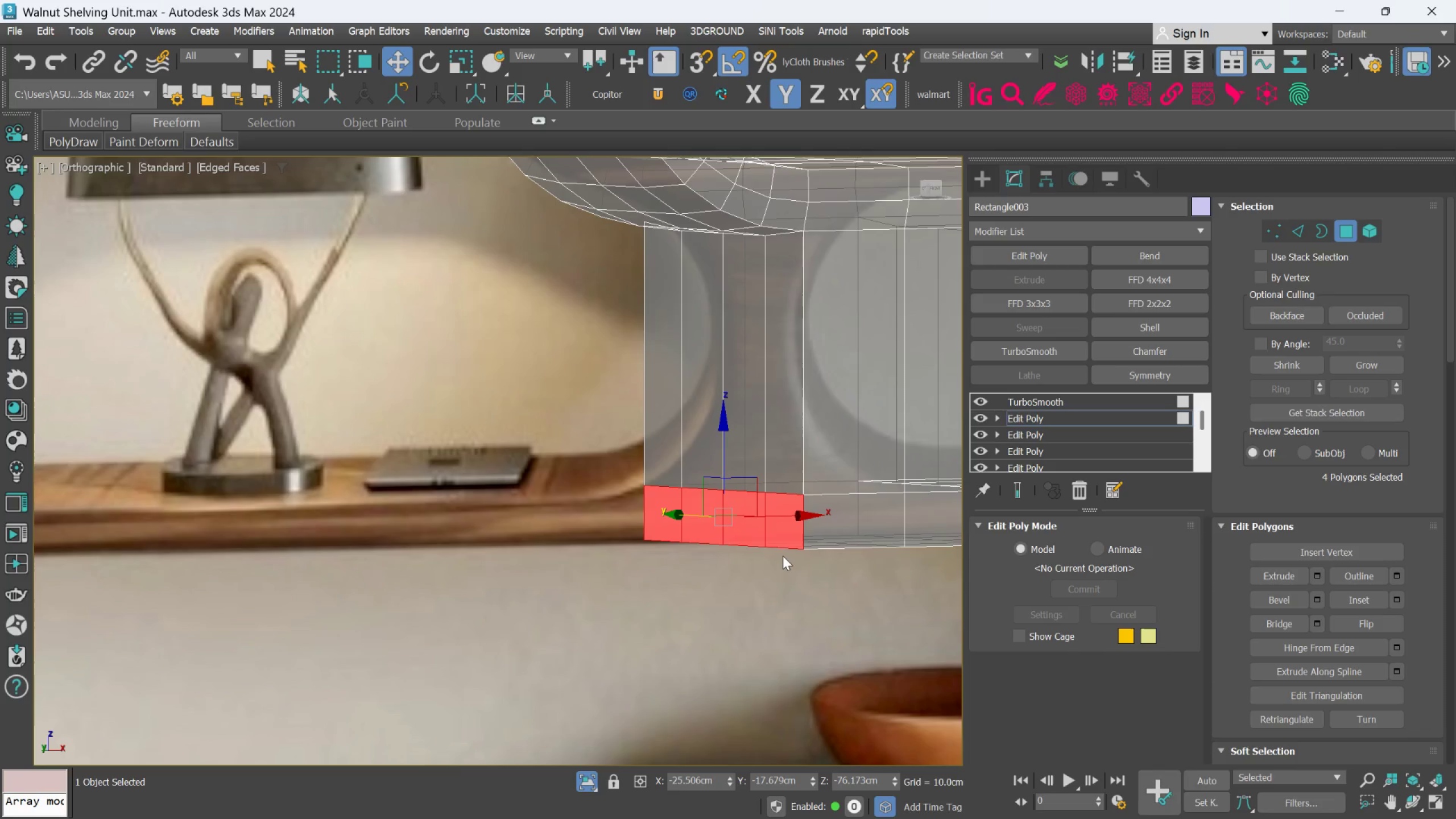 
key(F)
 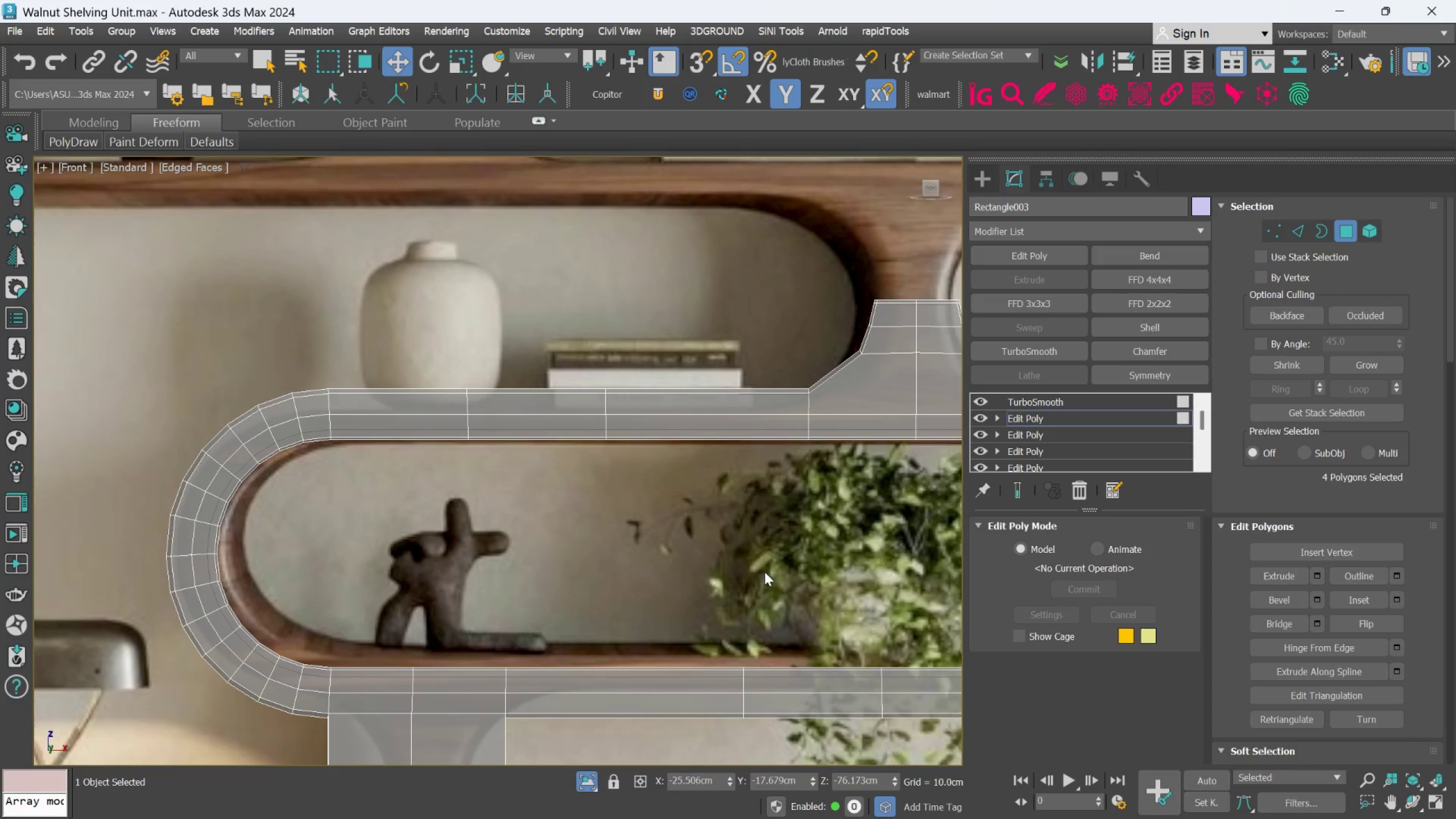 
scroll: coordinate [788, 598], scroll_direction: down, amount: 1.0
 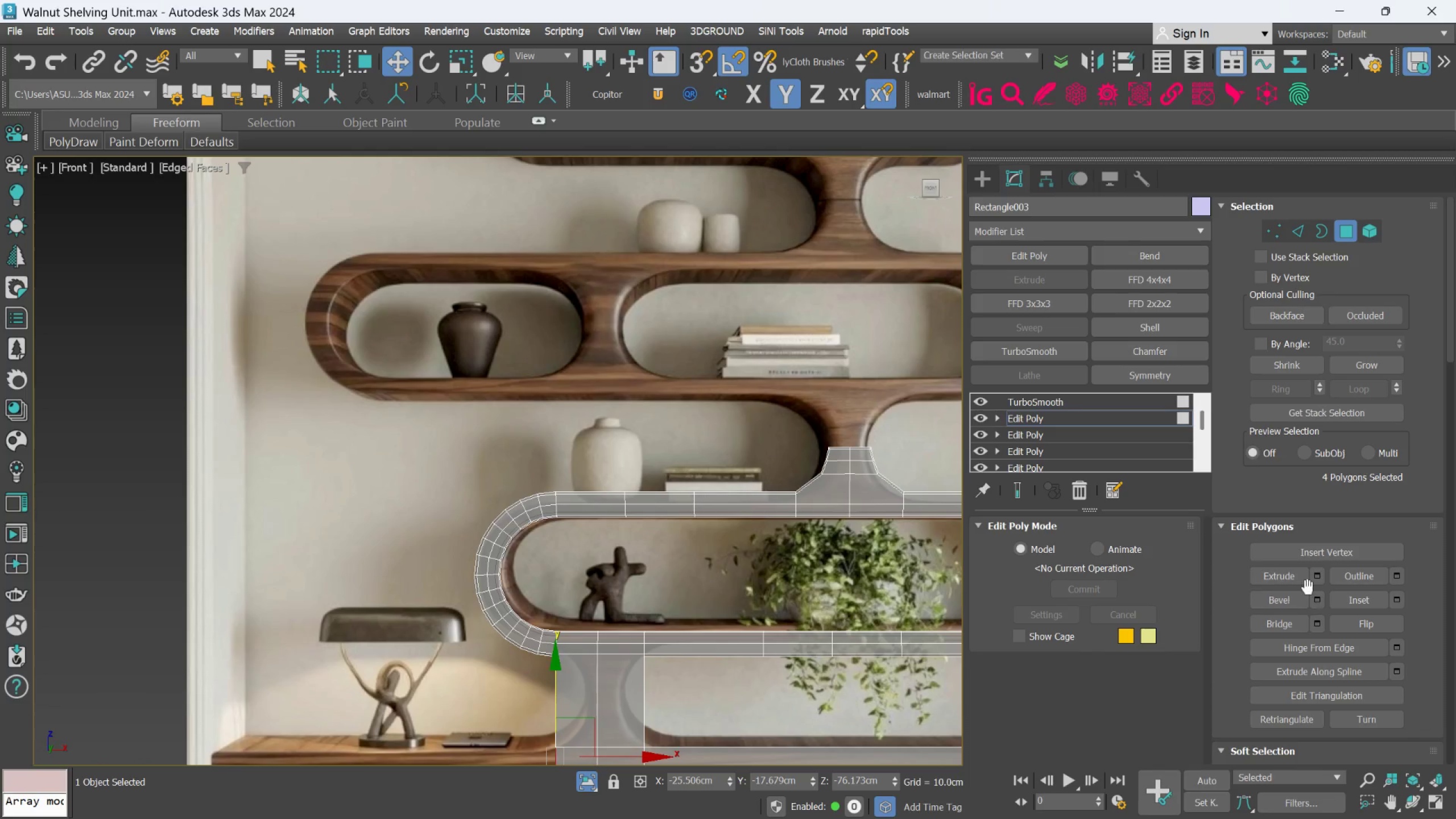 
left_click([1312, 577])
 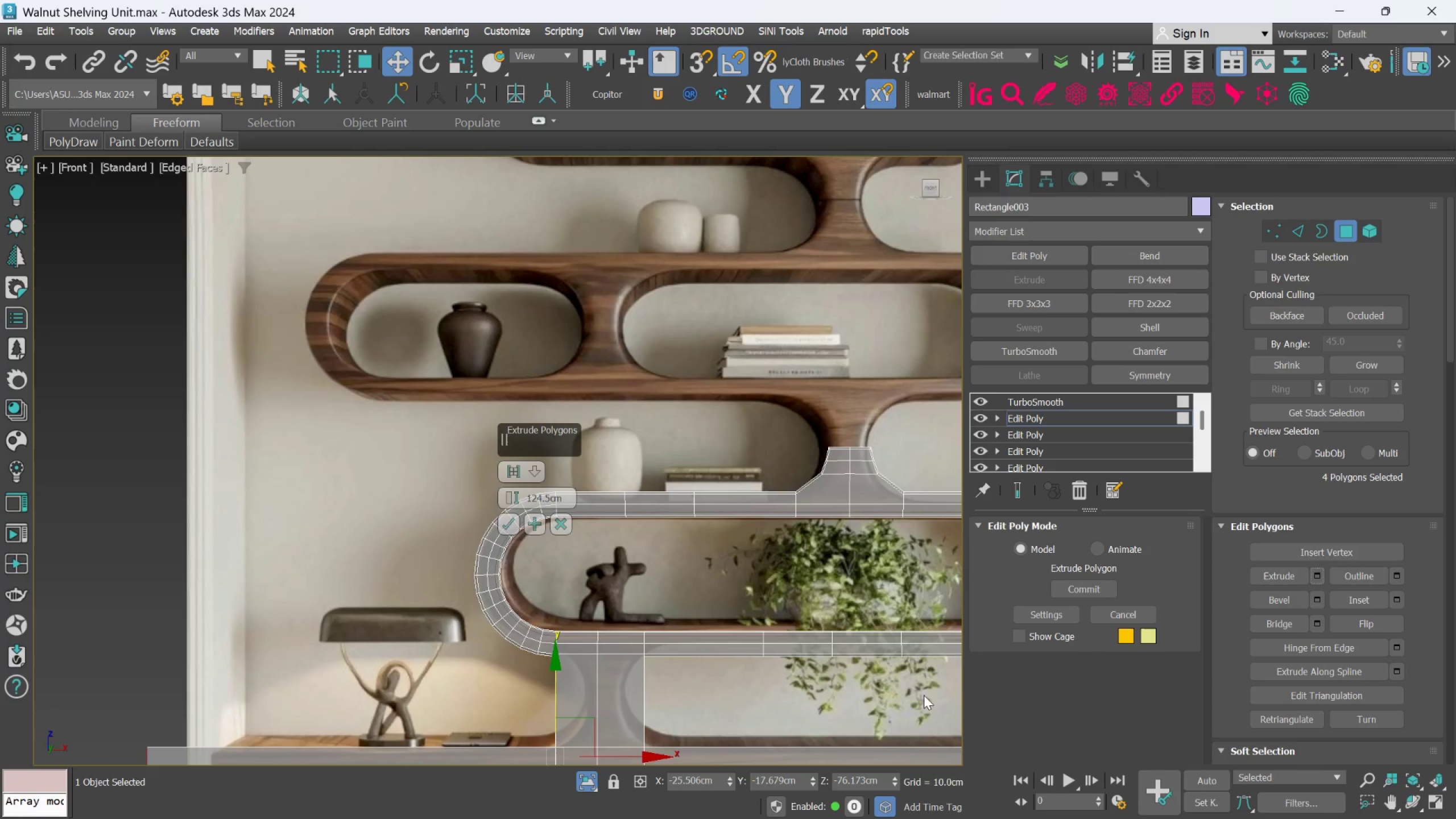 
scroll: coordinate [914, 702], scroll_direction: down, amount: 2.0
 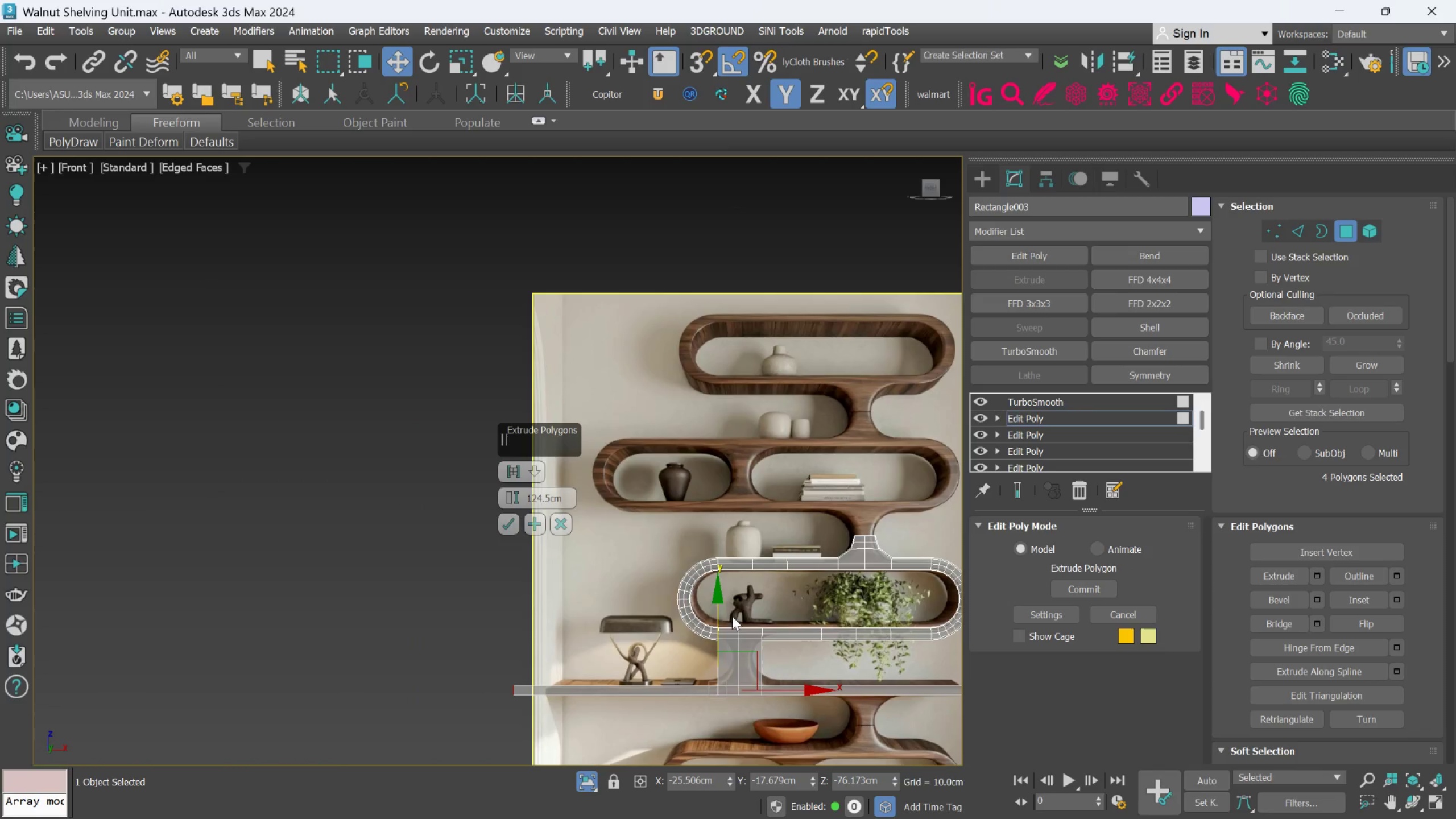 
scroll: coordinate [617, 594], scroll_direction: up, amount: 1.0
 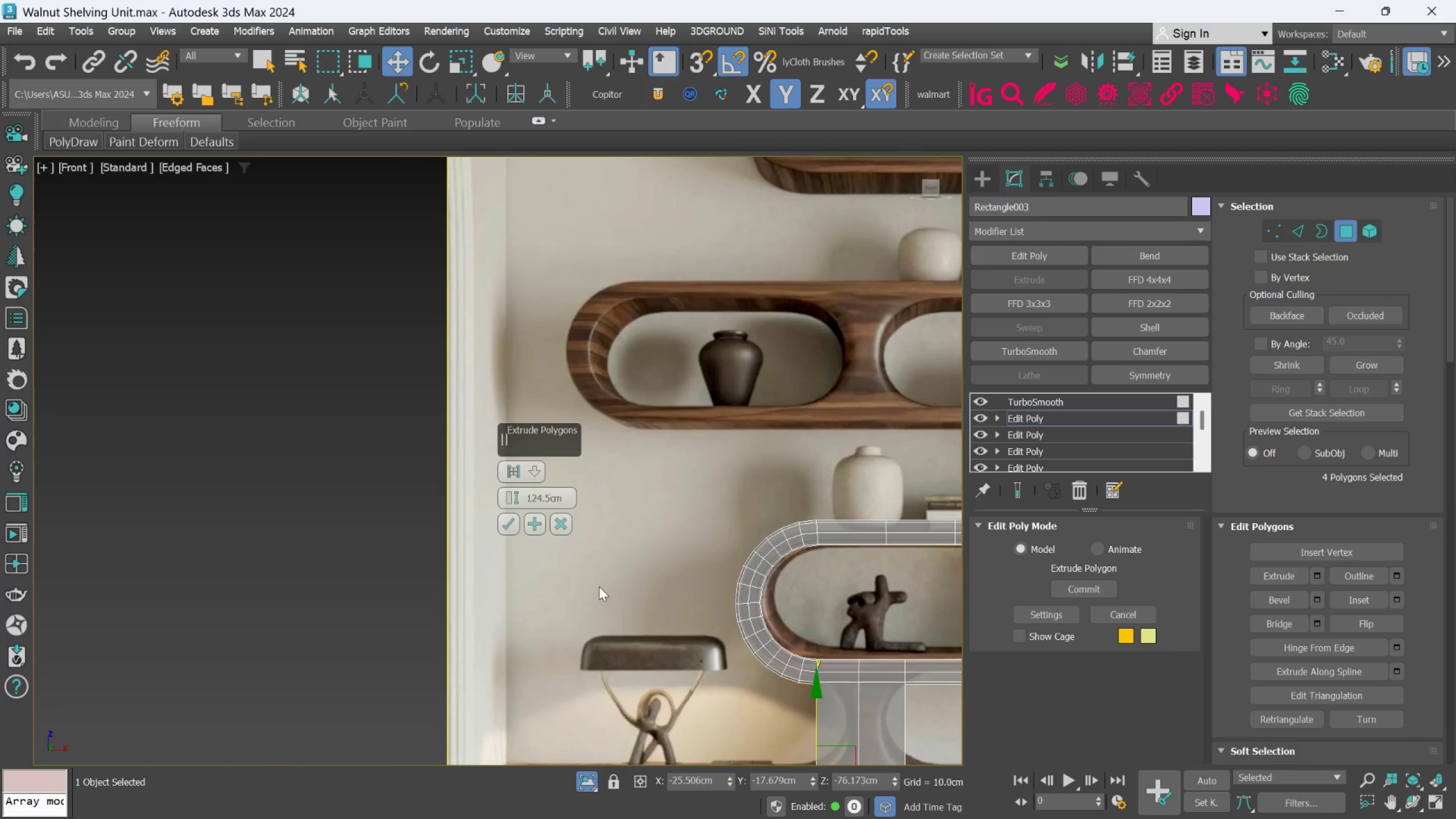 
scroll: coordinate [599, 586], scroll_direction: none, amount: 0.0
 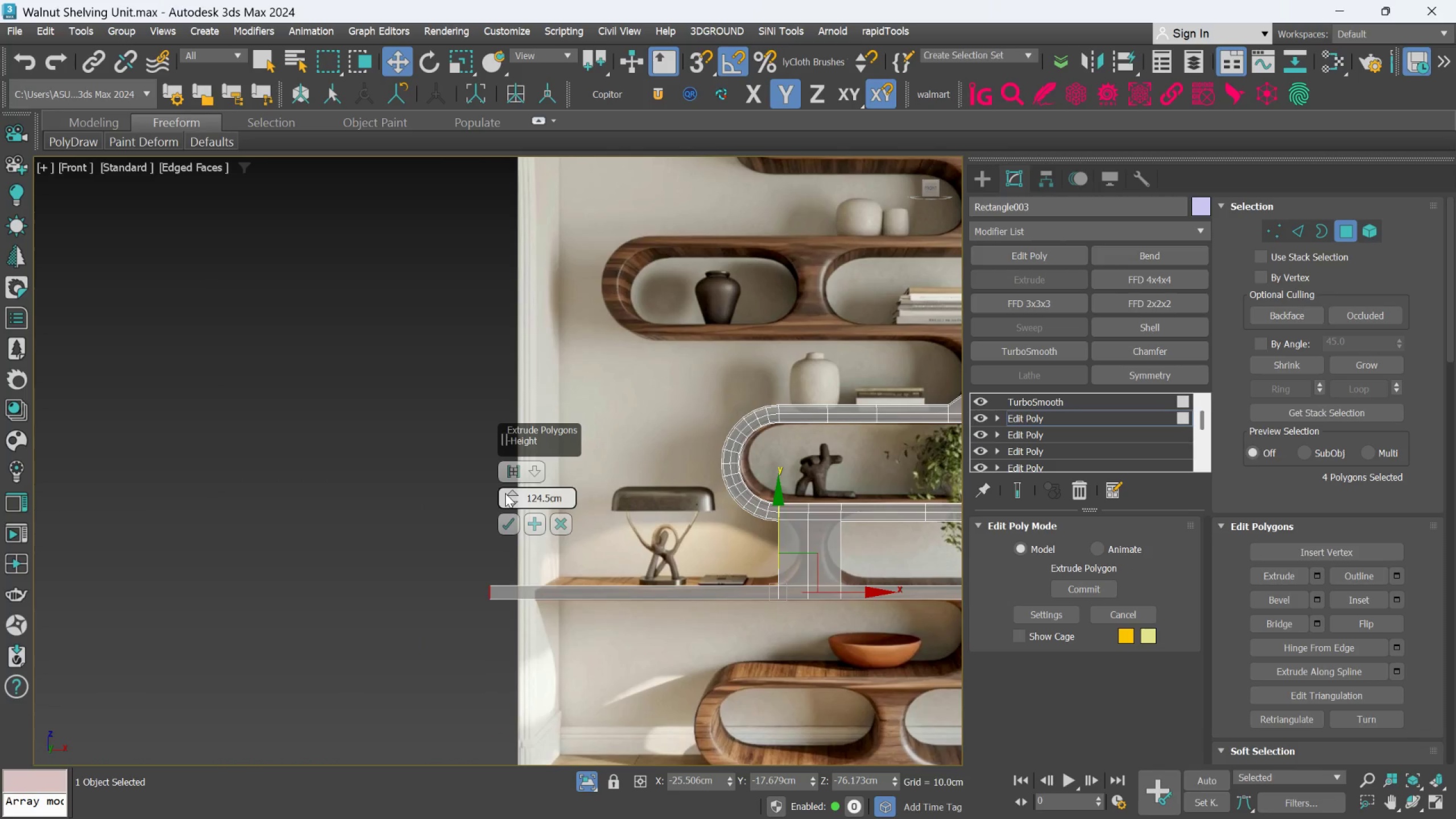 
left_click_drag(start_coordinate=[505, 493], to_coordinate=[532, 537])
 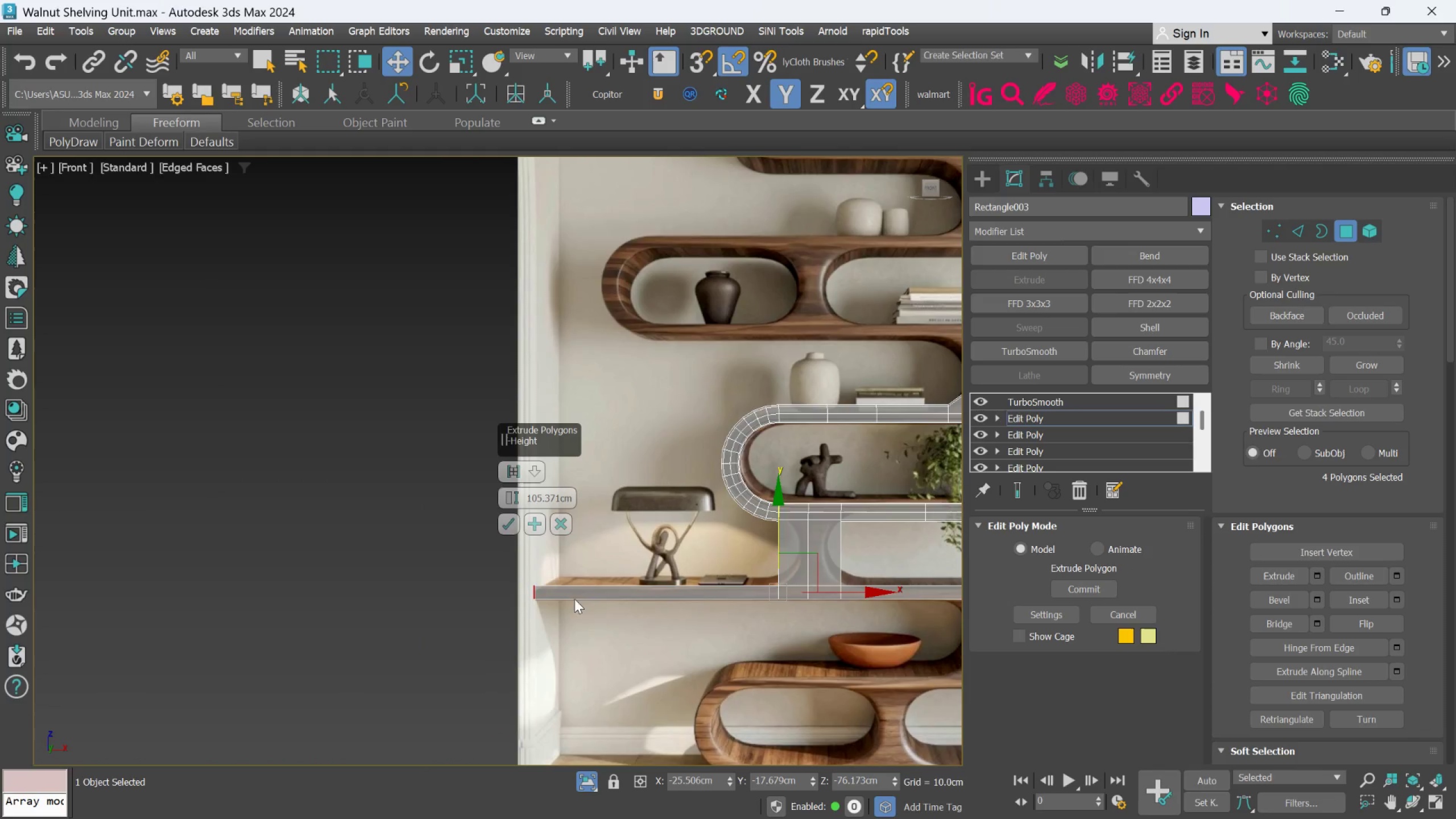 
scroll: coordinate [576, 606], scroll_direction: up, amount: 2.0
 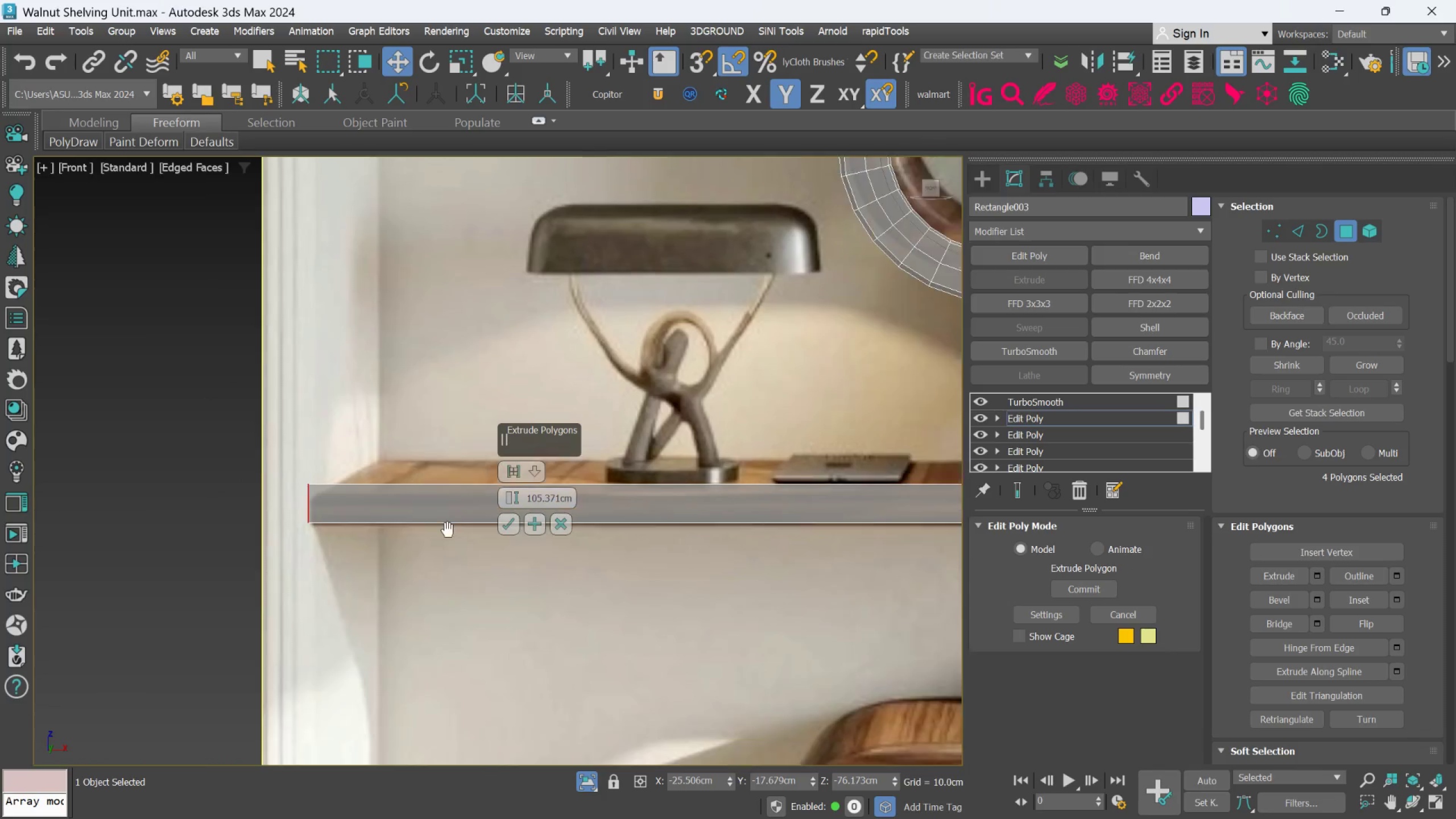 
scroll: coordinate [479, 548], scroll_direction: down, amount: 1.0
 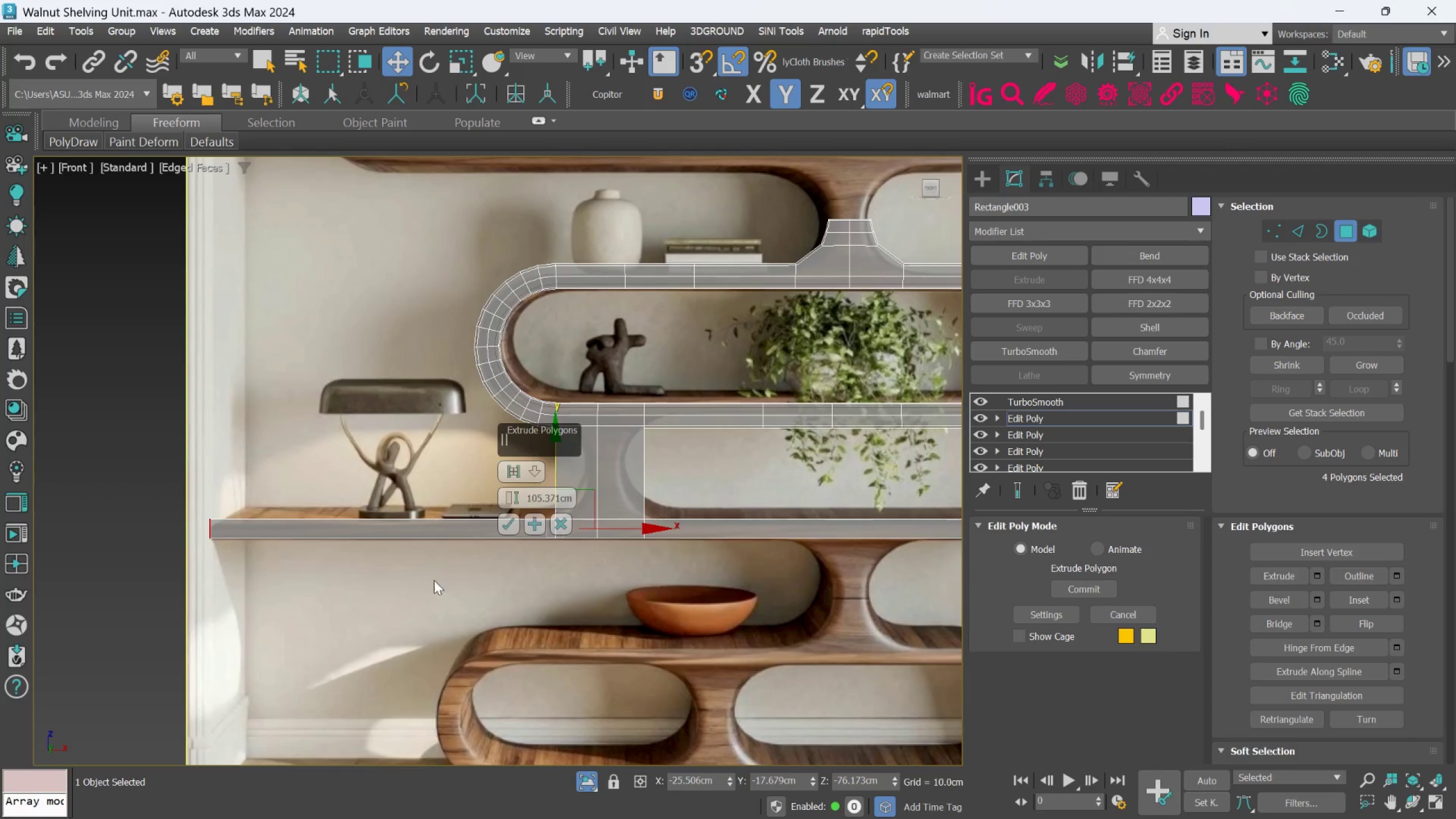 
scroll: coordinate [456, 548], scroll_direction: none, amount: 0.0
 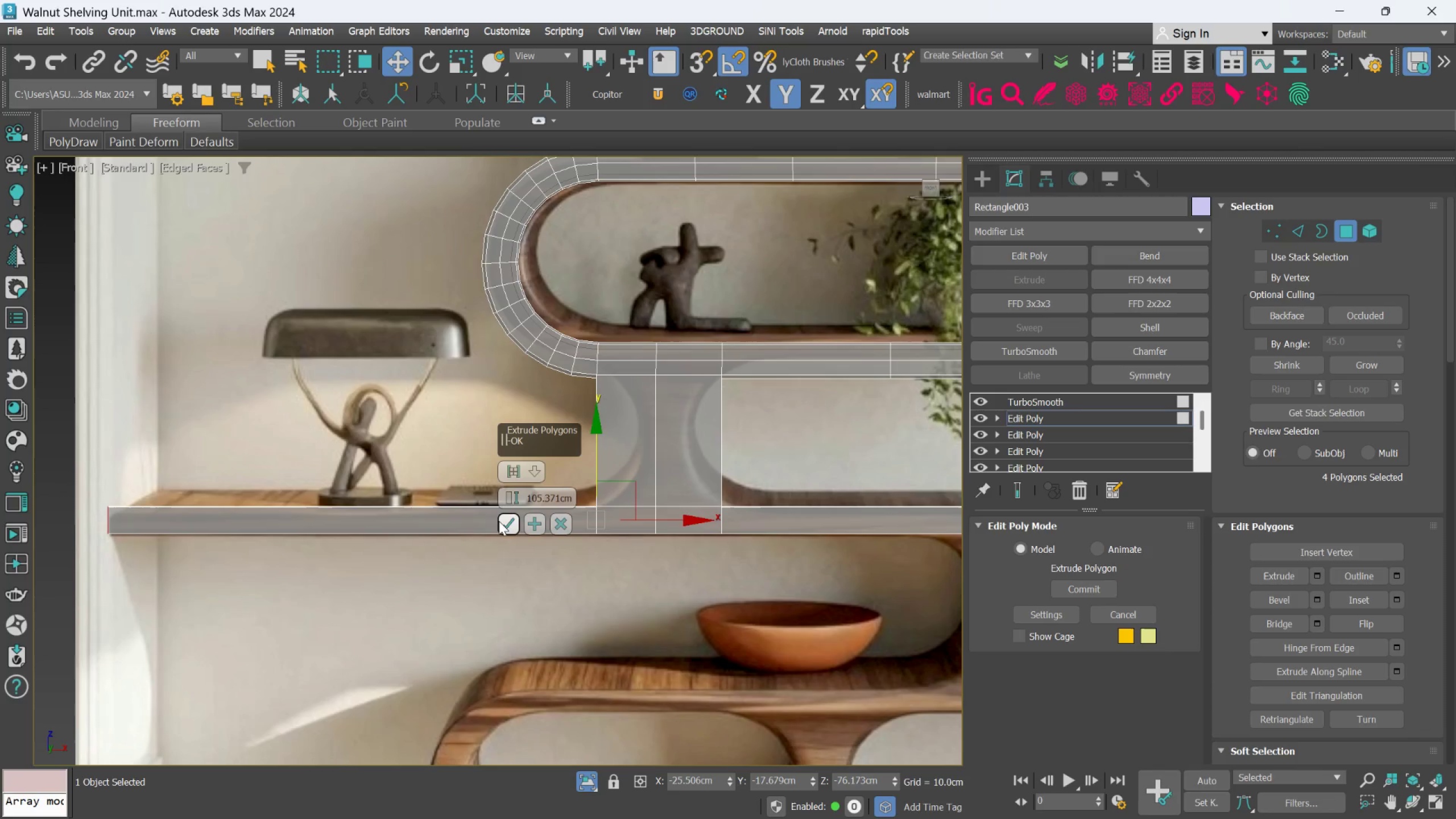 
left_click([499, 521])
 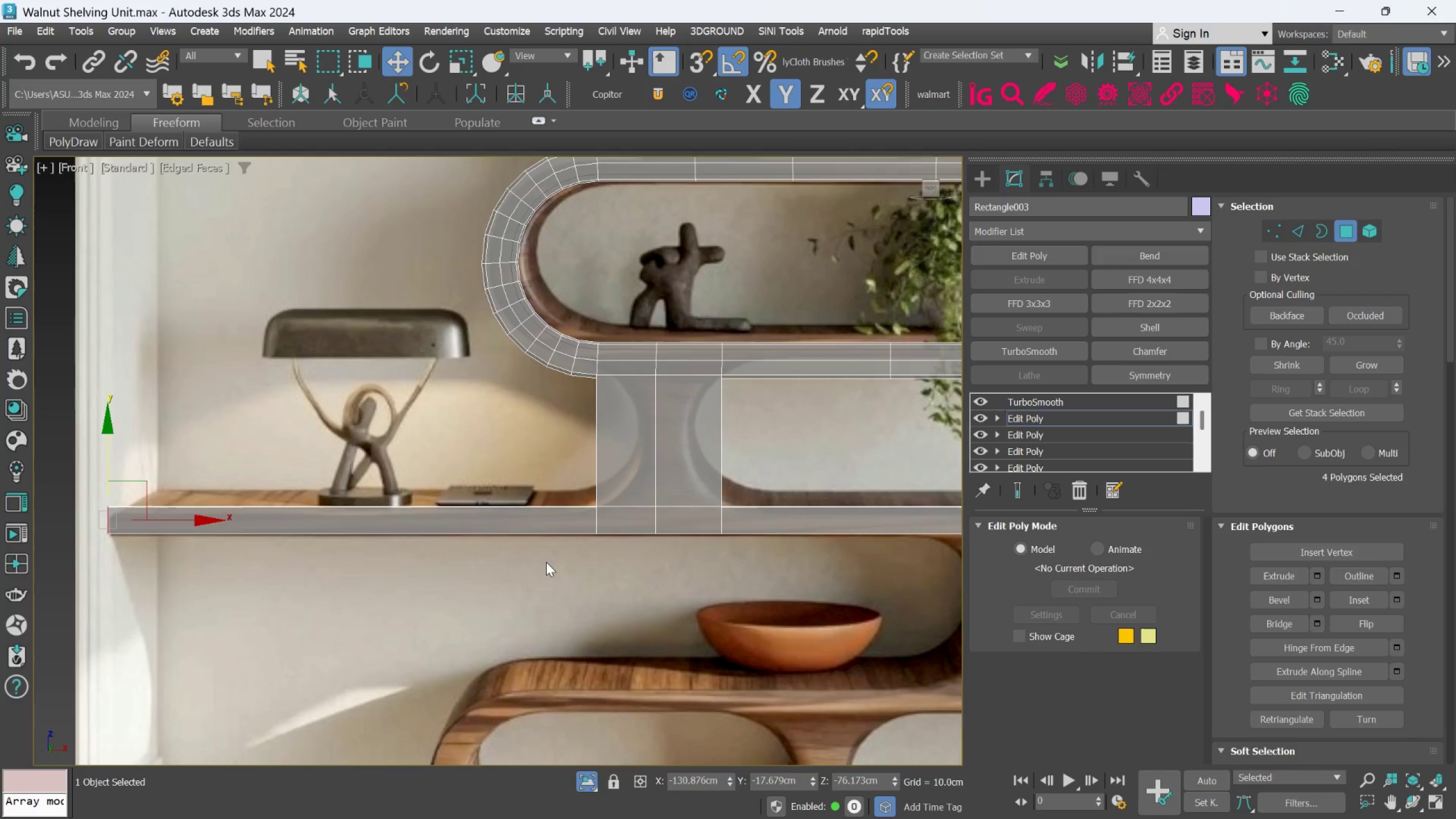 
scroll: coordinate [546, 564], scroll_direction: down, amount: 1.0
 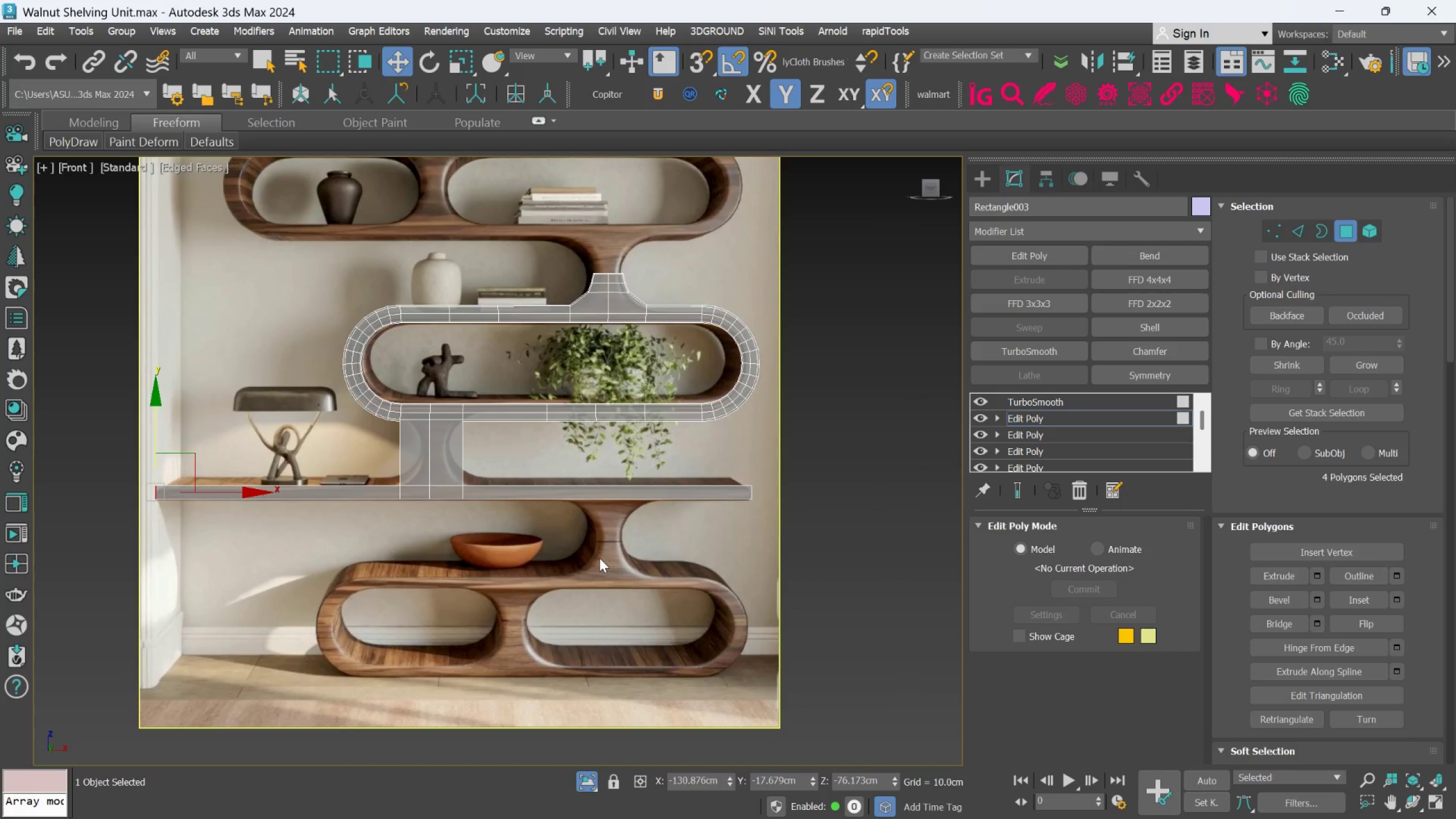 
scroll: coordinate [600, 558], scroll_direction: up, amount: 1.0
 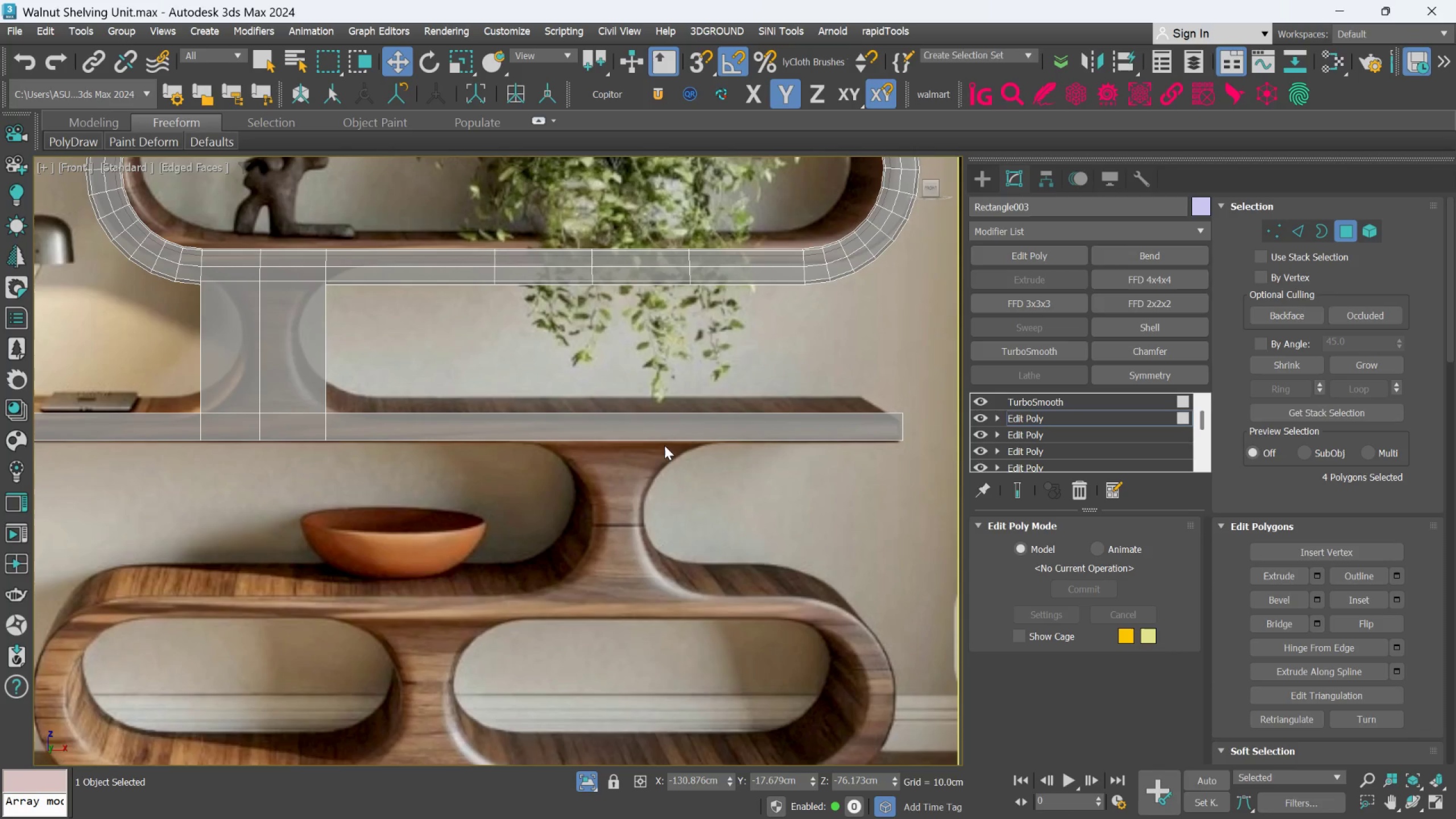 
wait(7.77)
 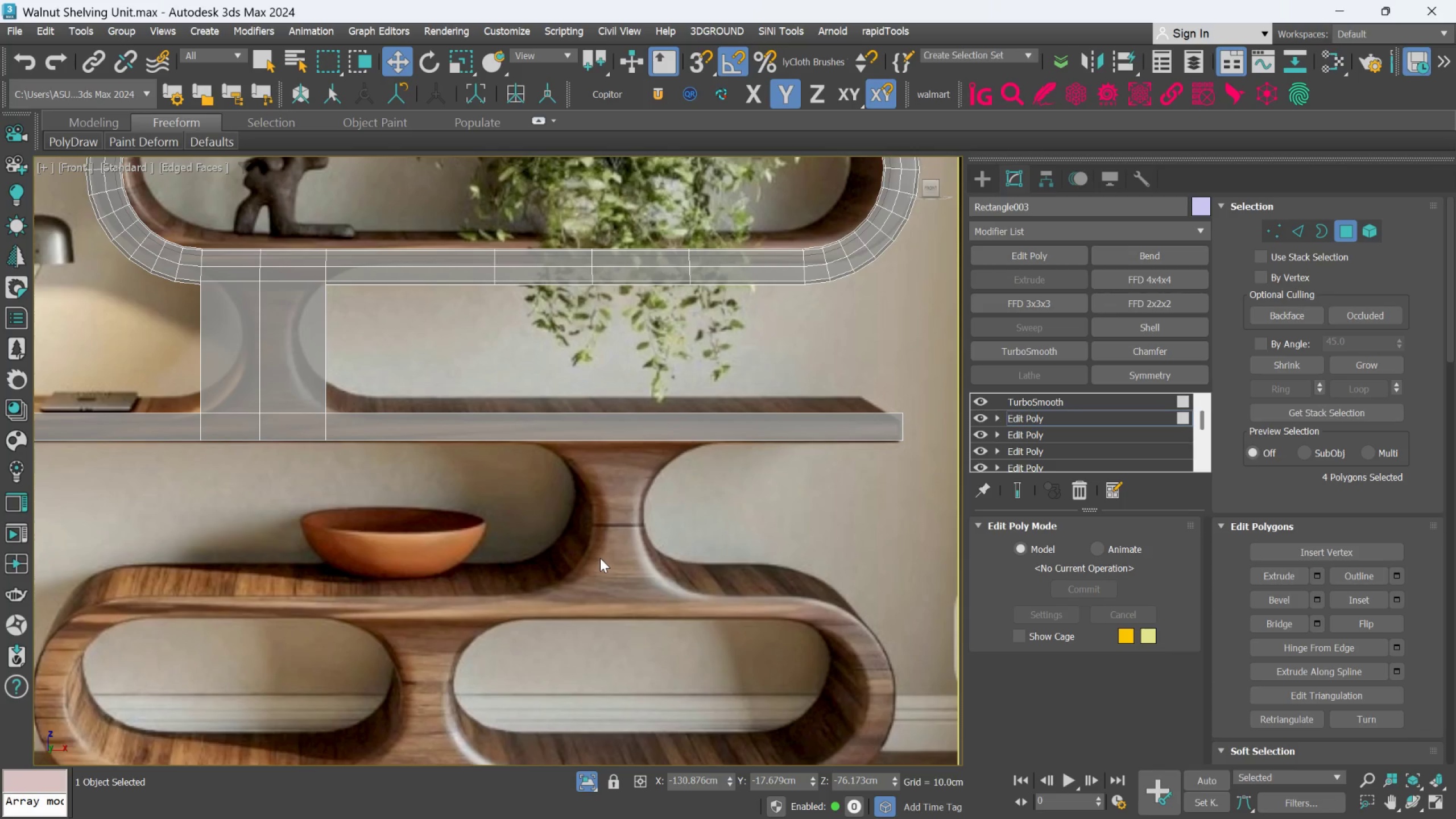 
key(Alt+1)
 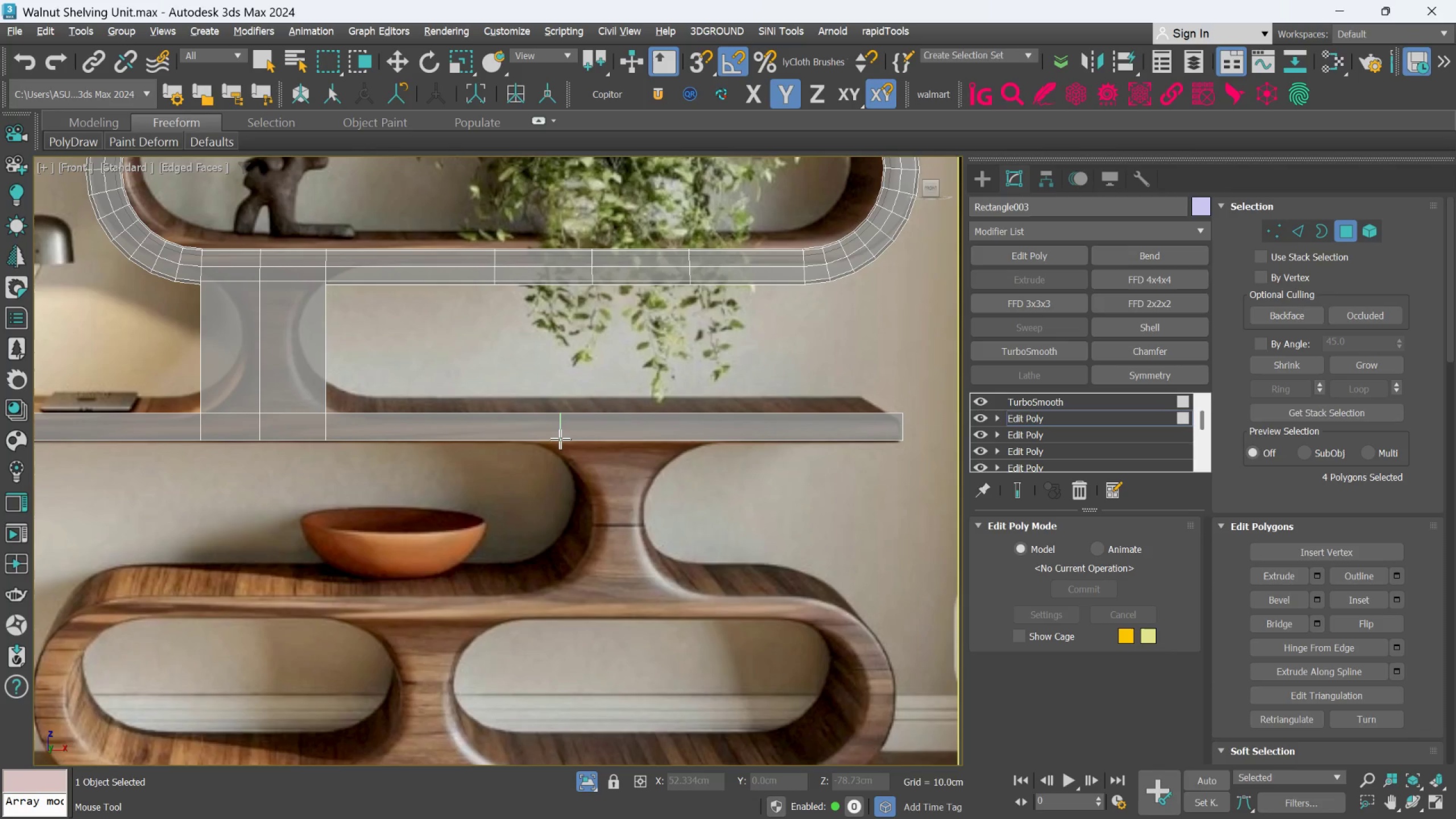 
scroll: coordinate [560, 440], scroll_direction: up, amount: 2.0
 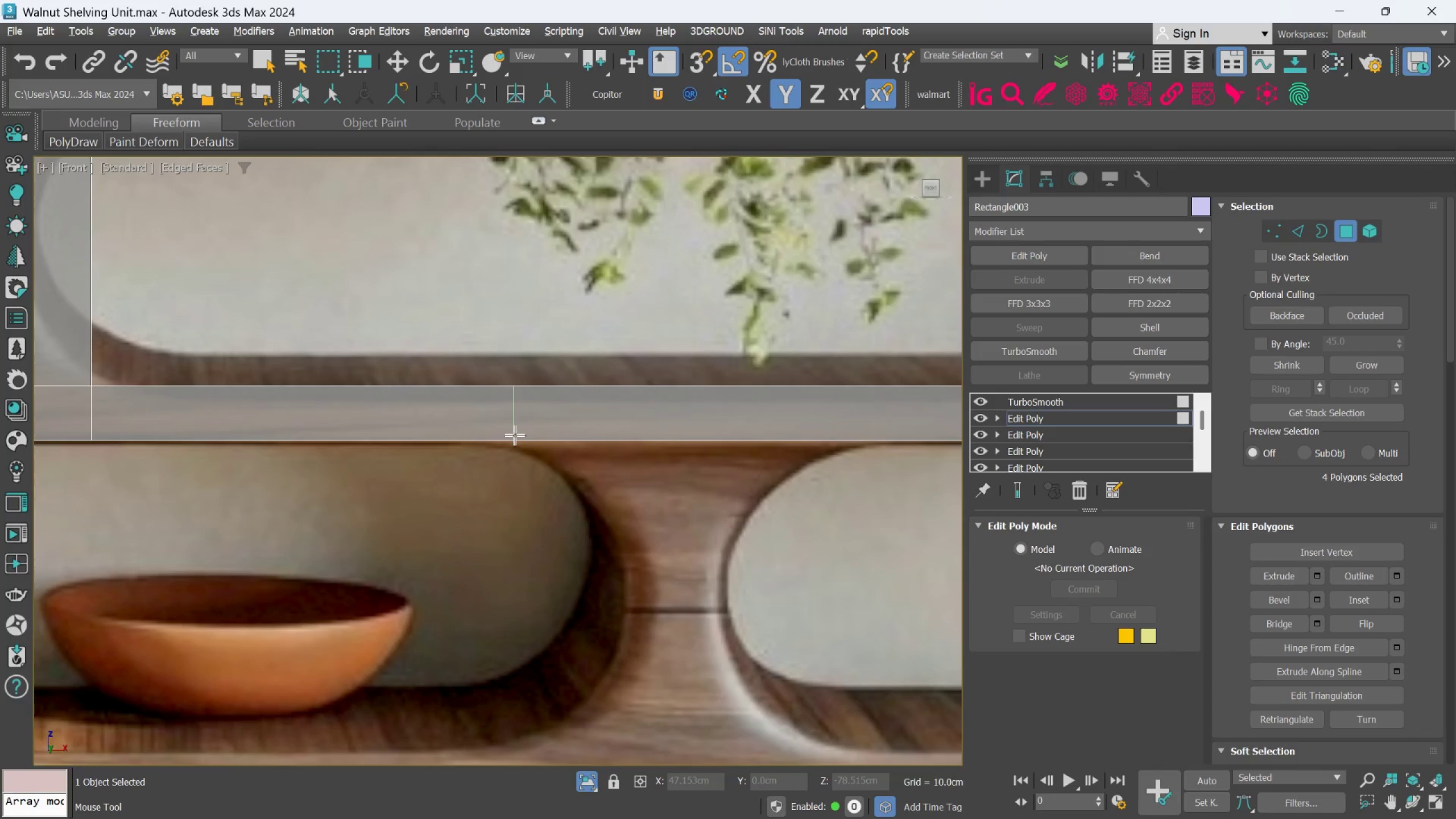 
left_click([515, 435])
 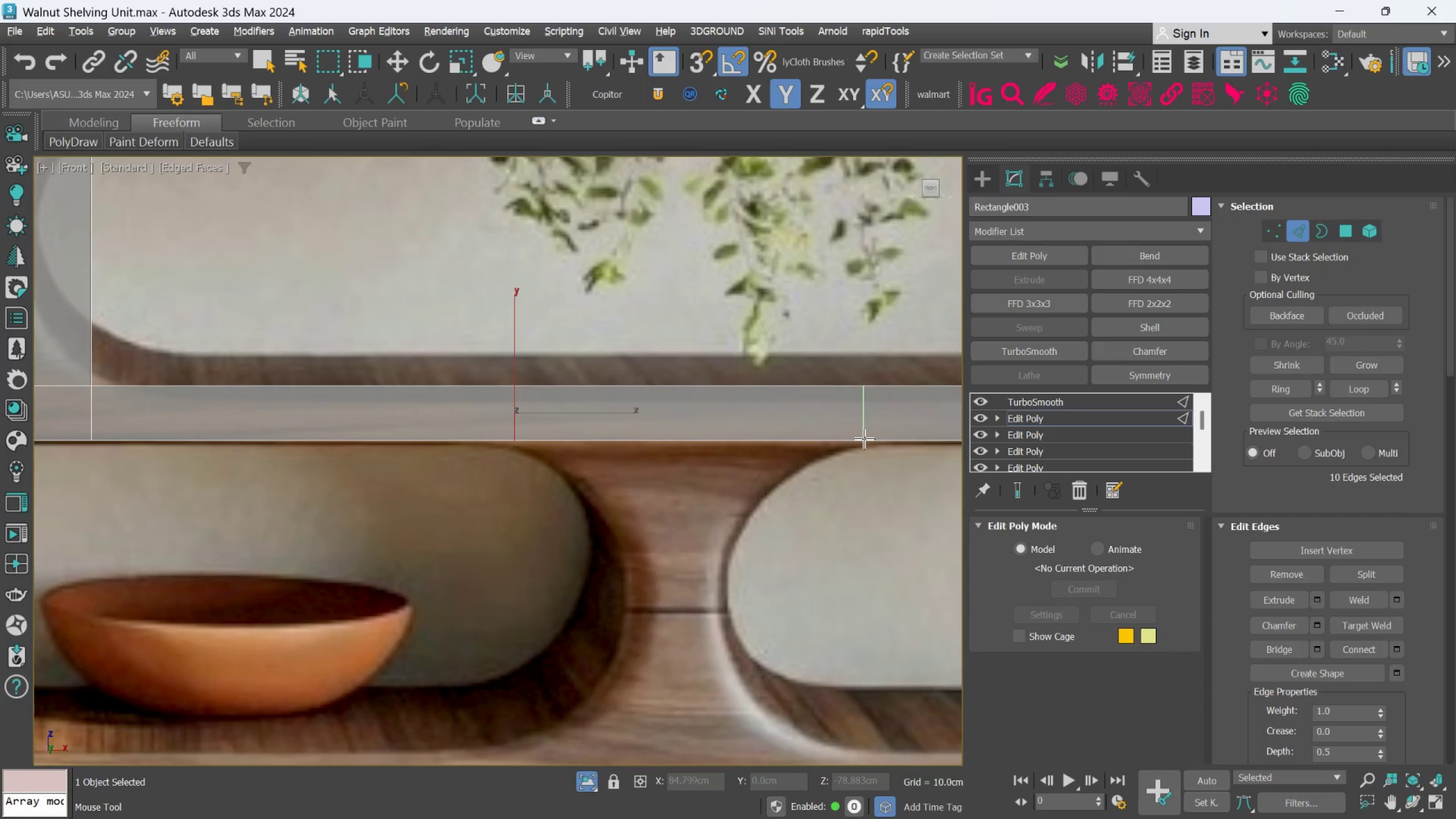 
left_click([865, 440])
 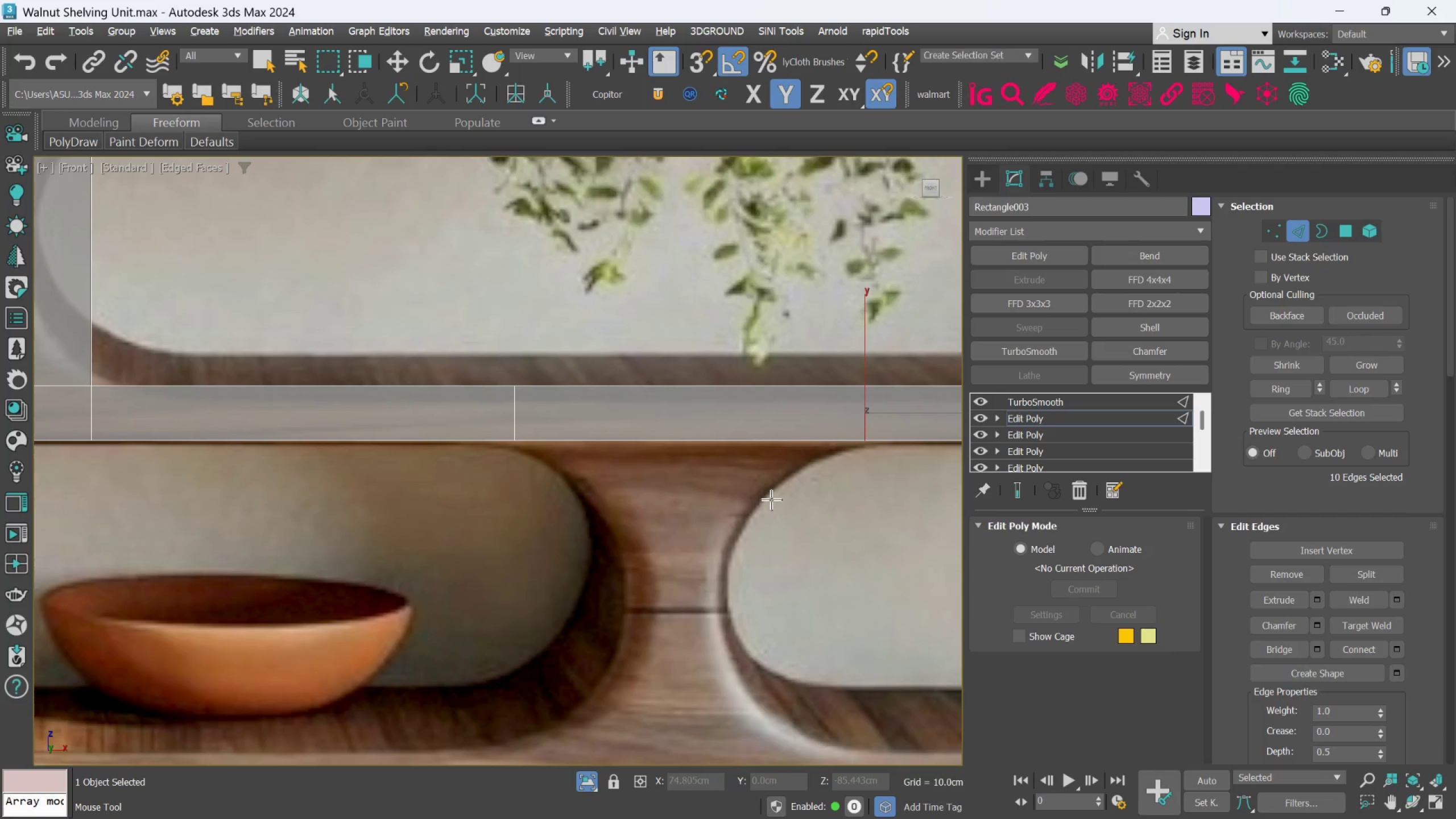 
scroll: coordinate [771, 499], scroll_direction: down, amount: 1.0
 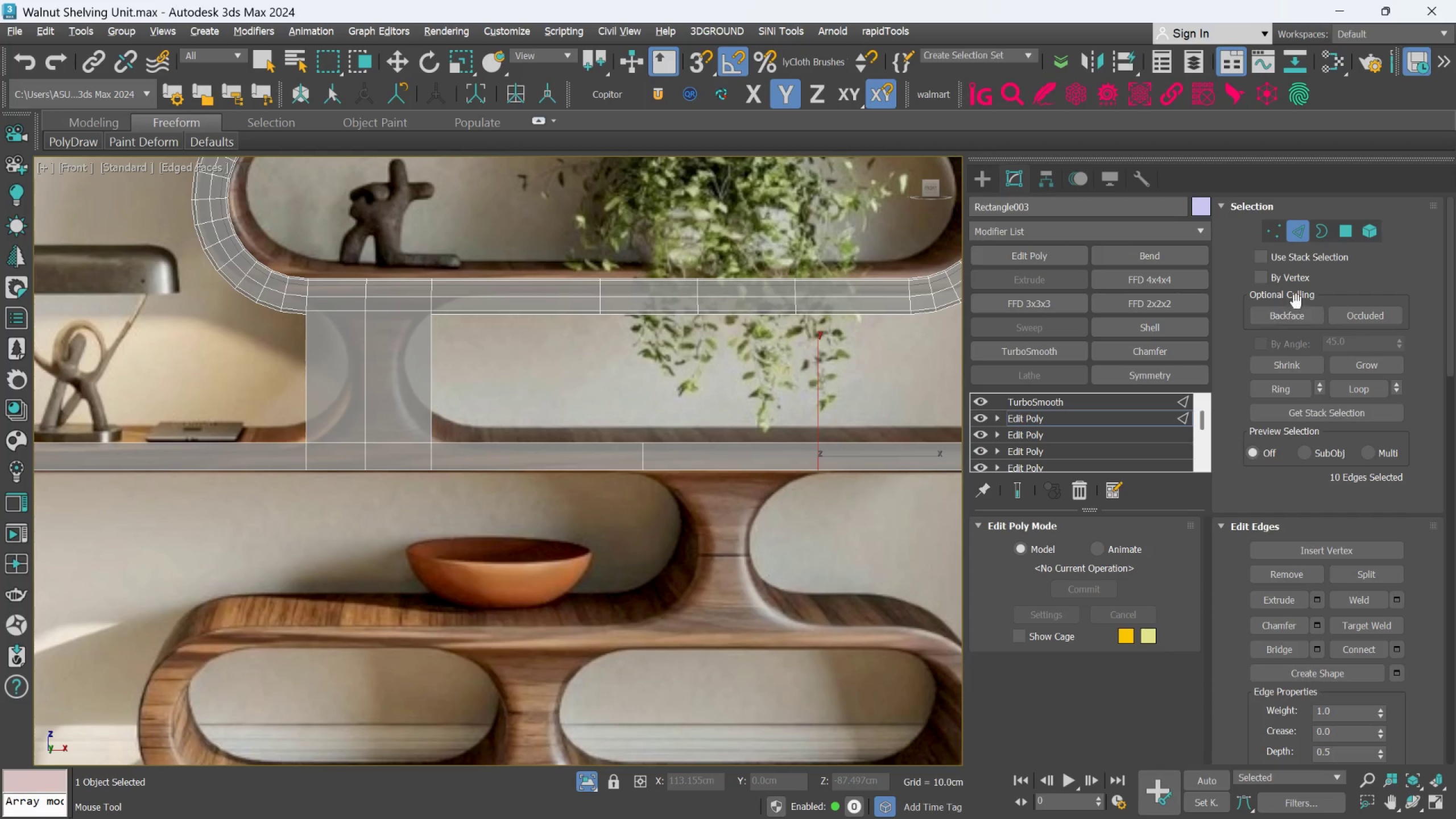 
hold_key(key=AltLeft, duration=1.13)
 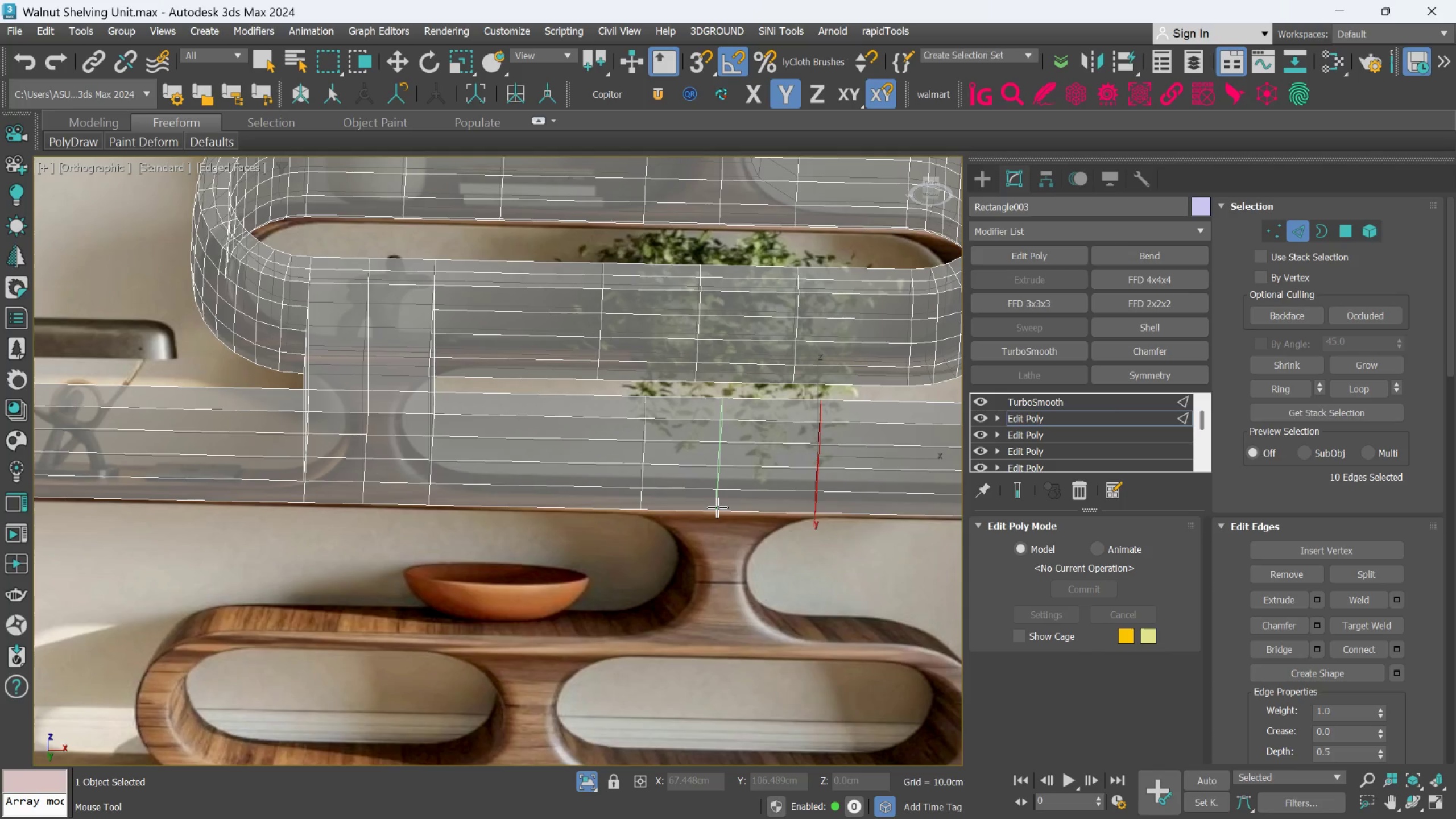 
key(Alt+1)
 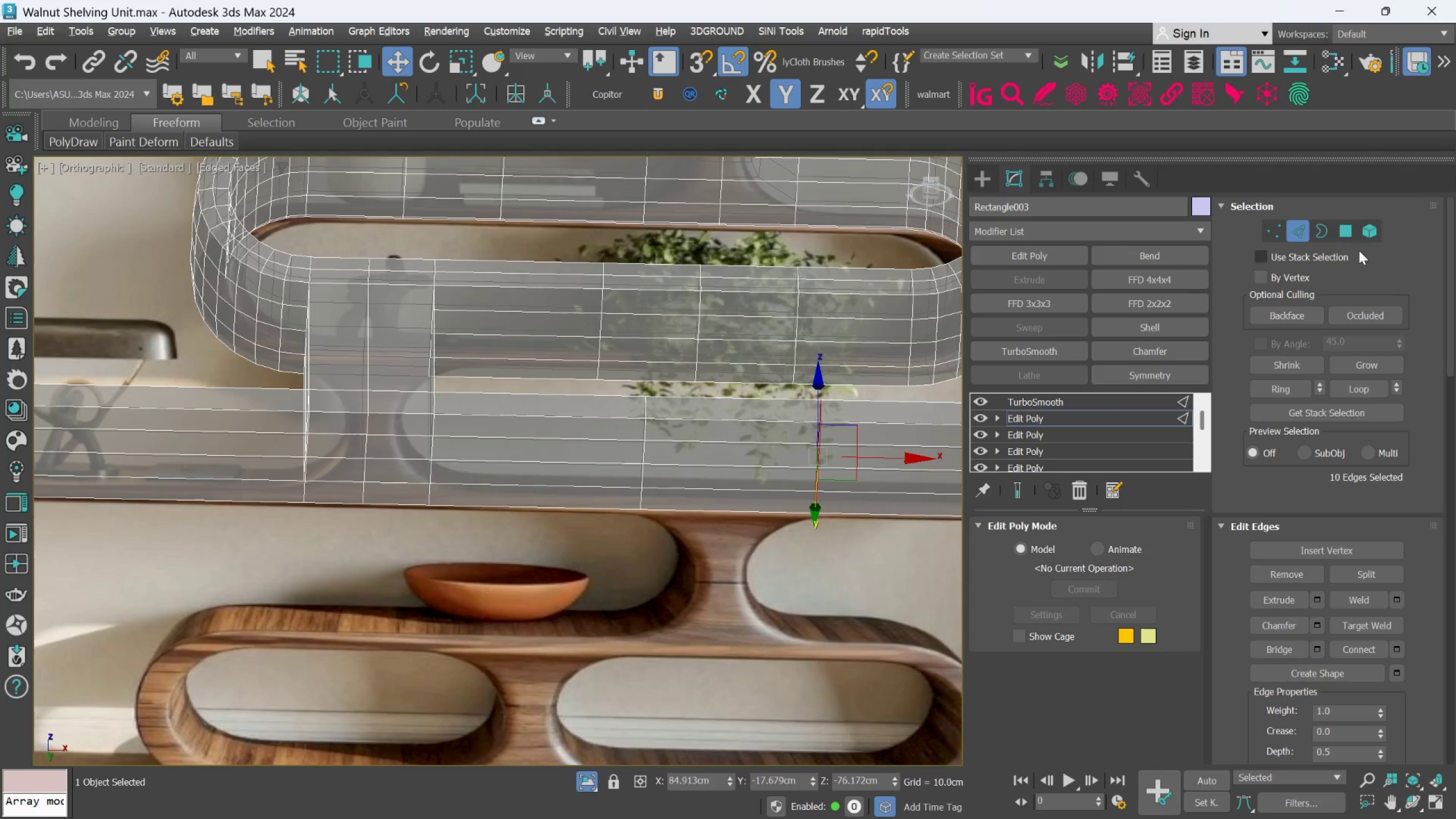 
left_click([1347, 231])
 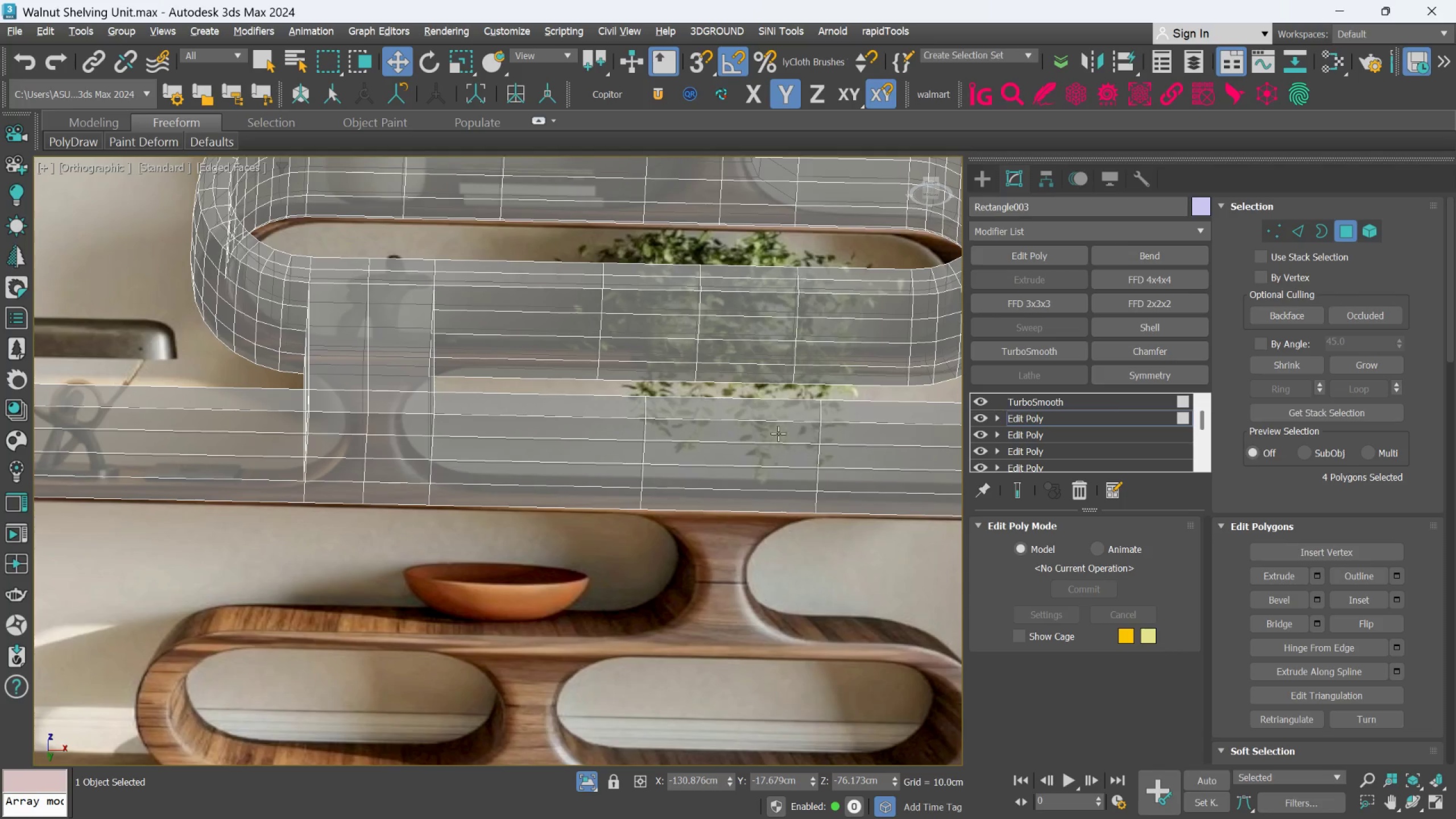 
hold_key(key=ControlLeft, duration=2.18)
left_click([769, 425])
 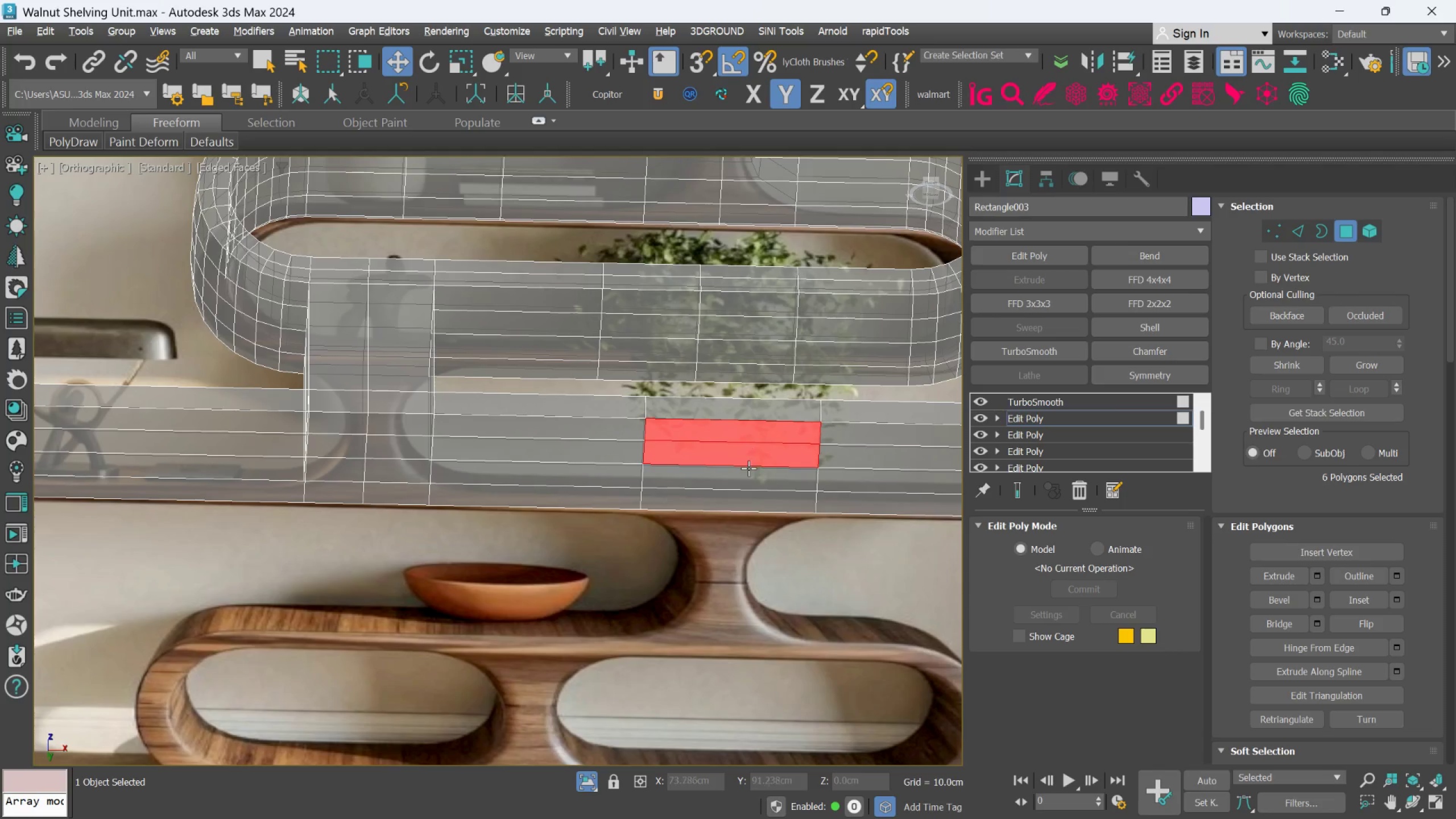 
double_click([746, 473])
 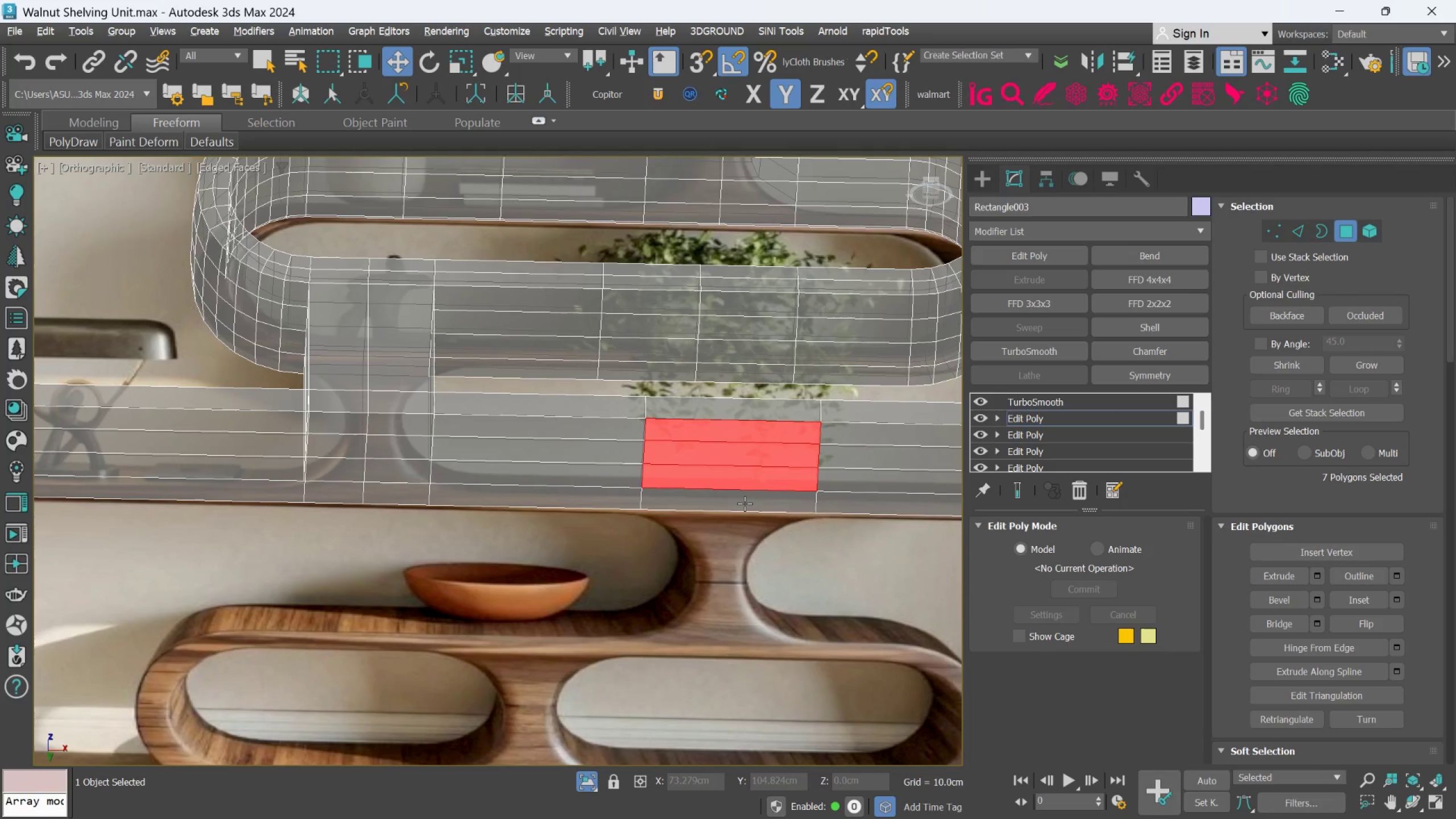 
triple_click([744, 503])
 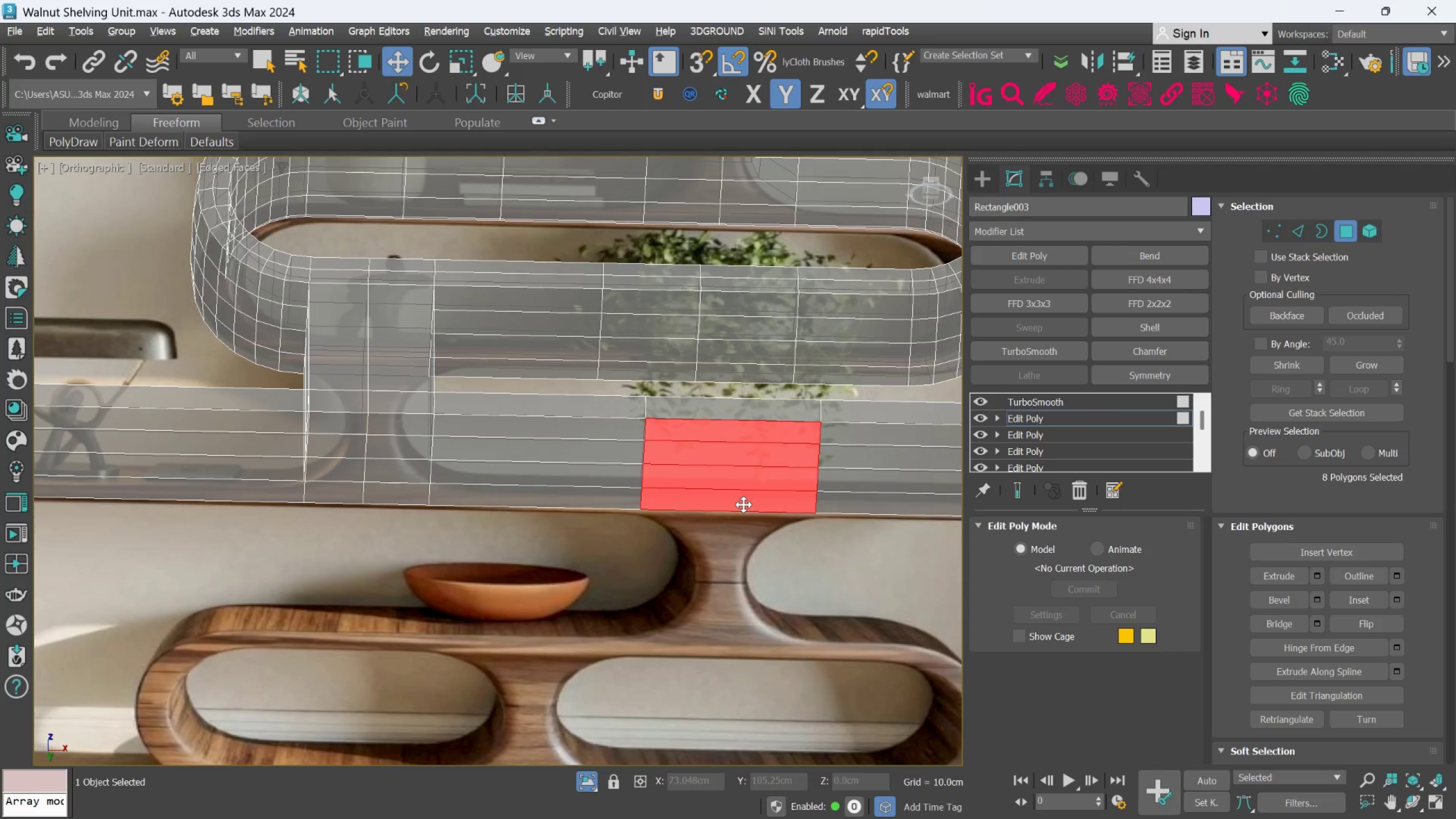 
hold_key(key=AltLeft, duration=0.71)
 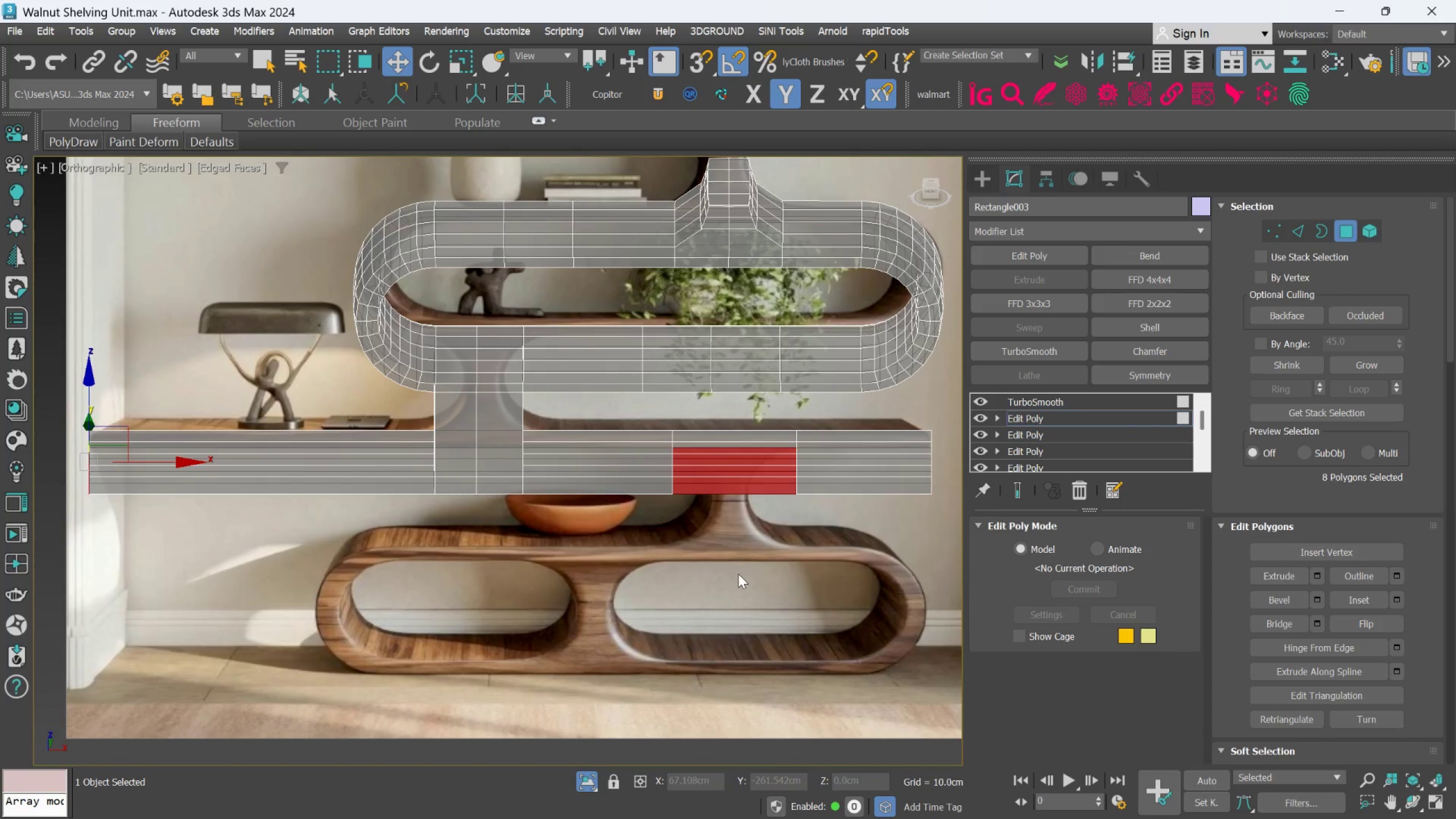 
scroll: coordinate [743, 504], scroll_direction: down, amount: 1.0
 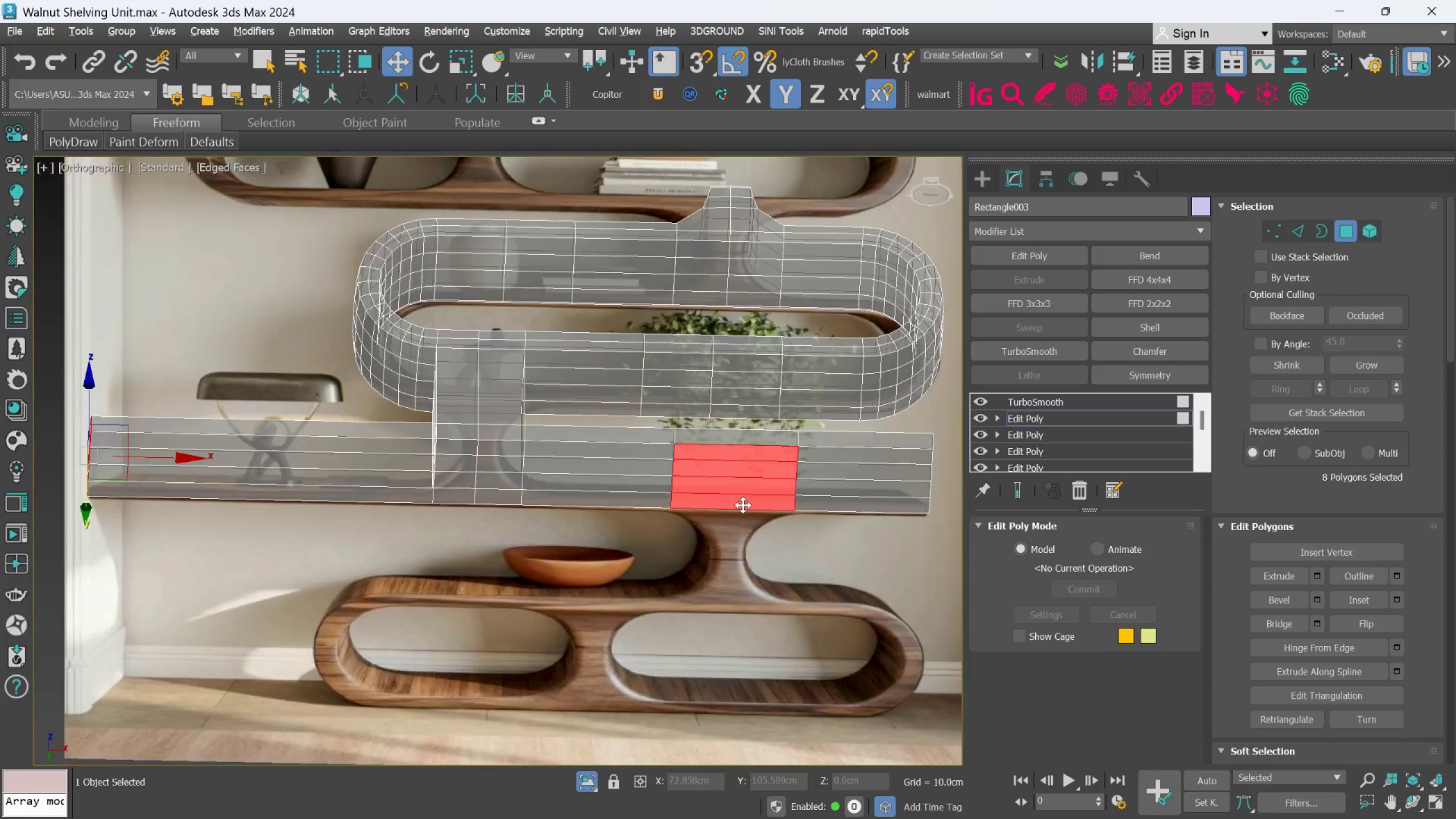 
key(F)
 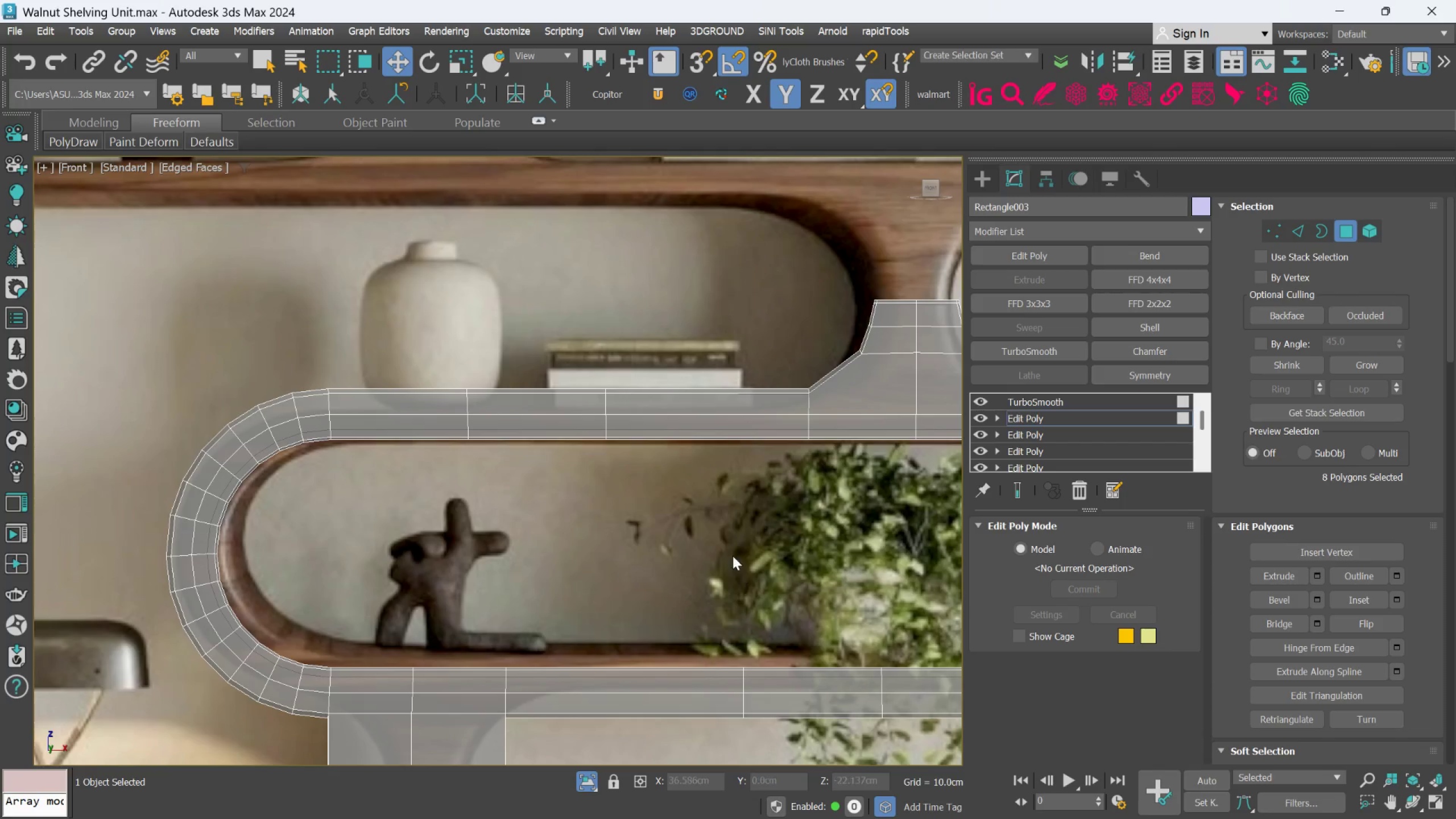 
scroll: coordinate [645, 472], scroll_direction: down, amount: 7.0
 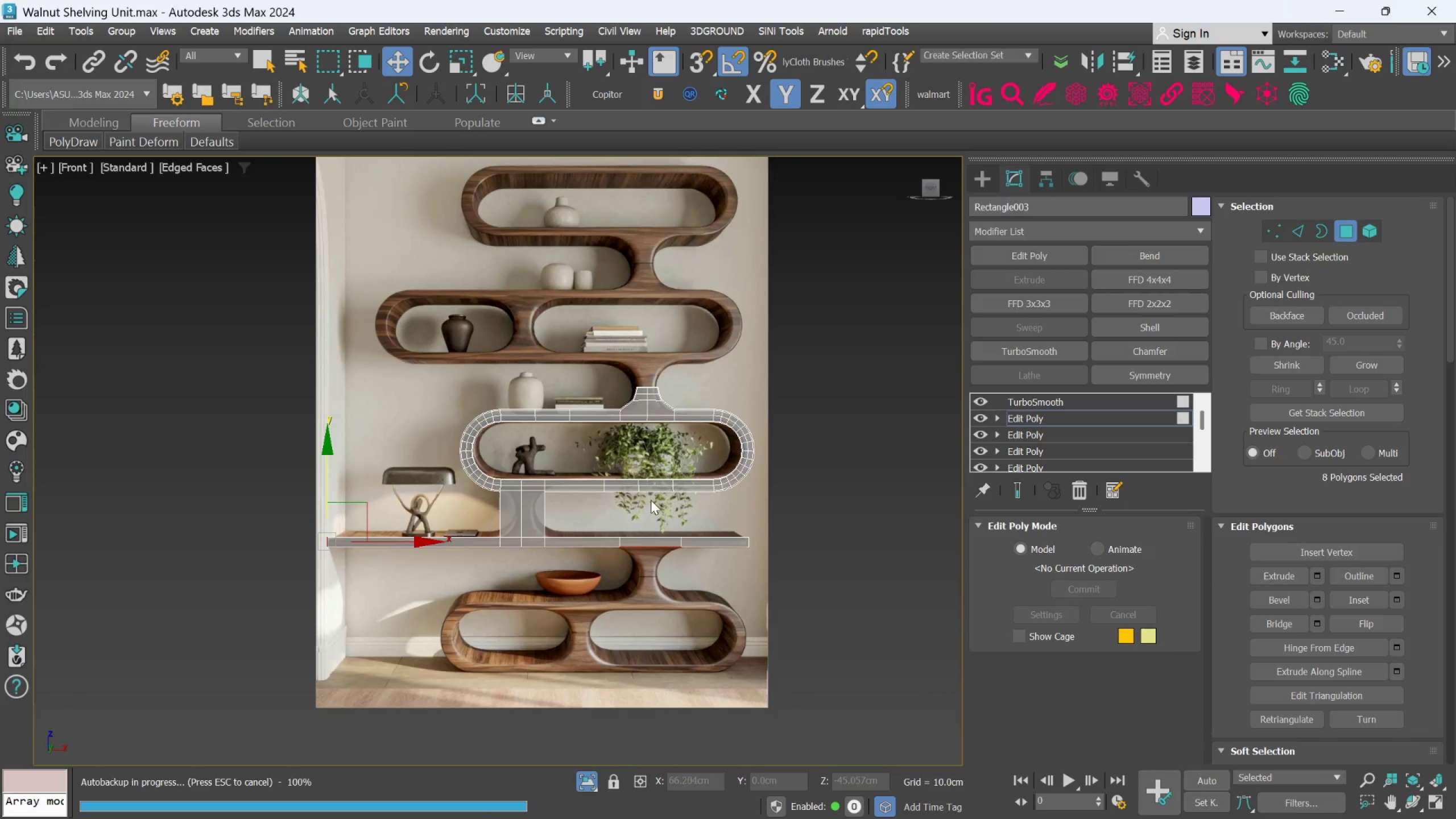 
scroll: coordinate [662, 578], scroll_direction: up, amount: 2.0
 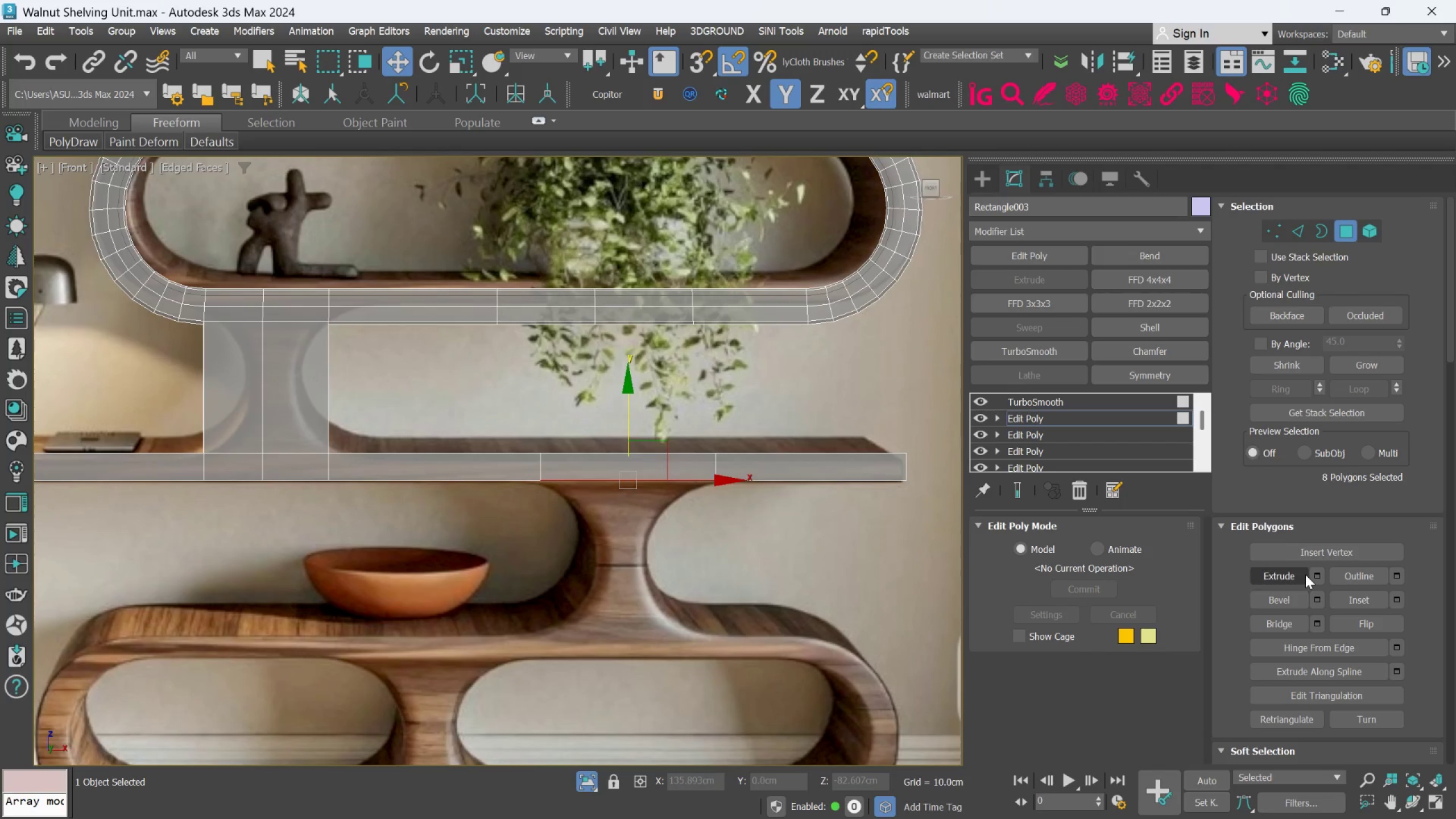 
left_click([1313, 571])
 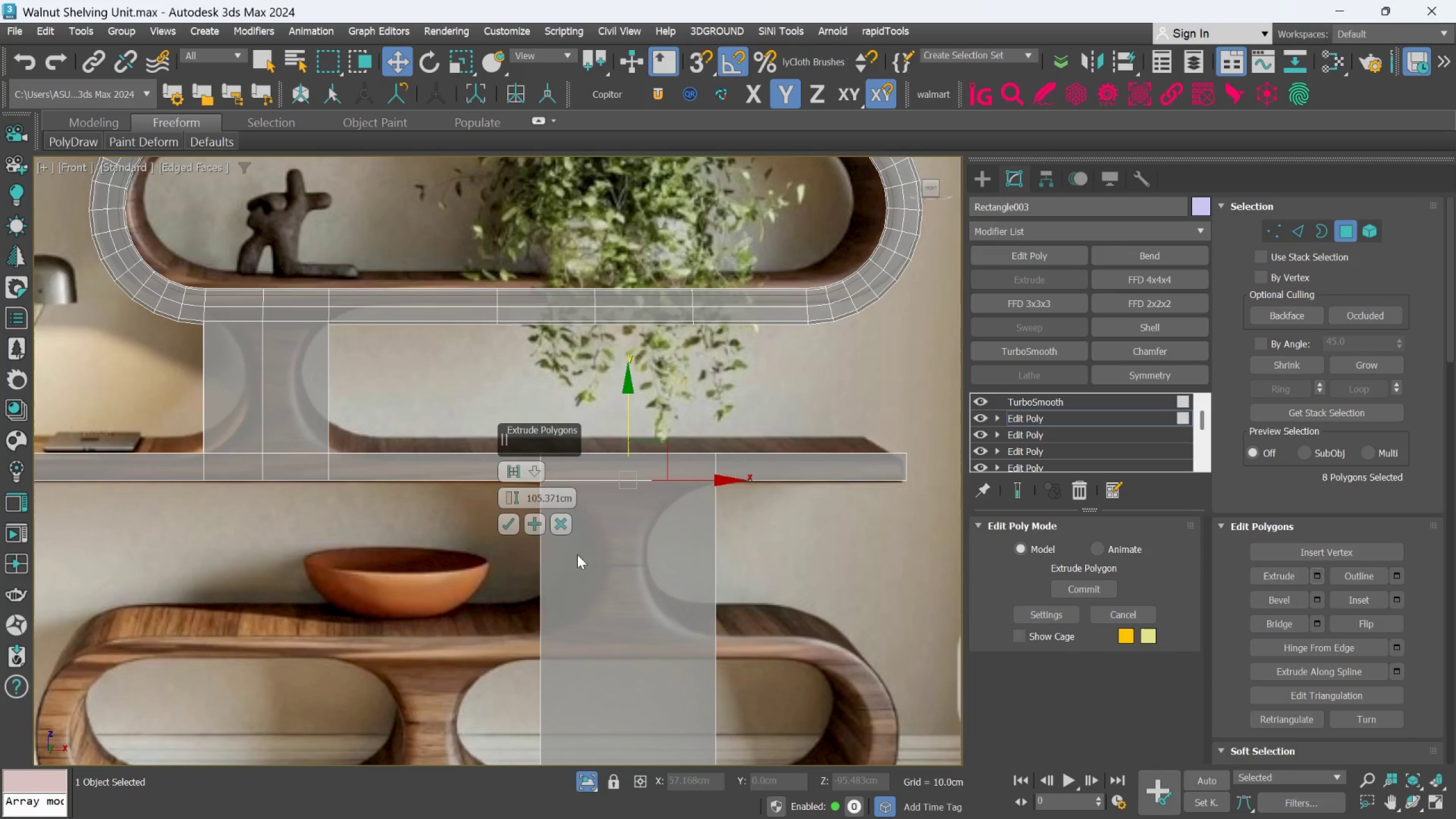 
middle_click([846, 578])
 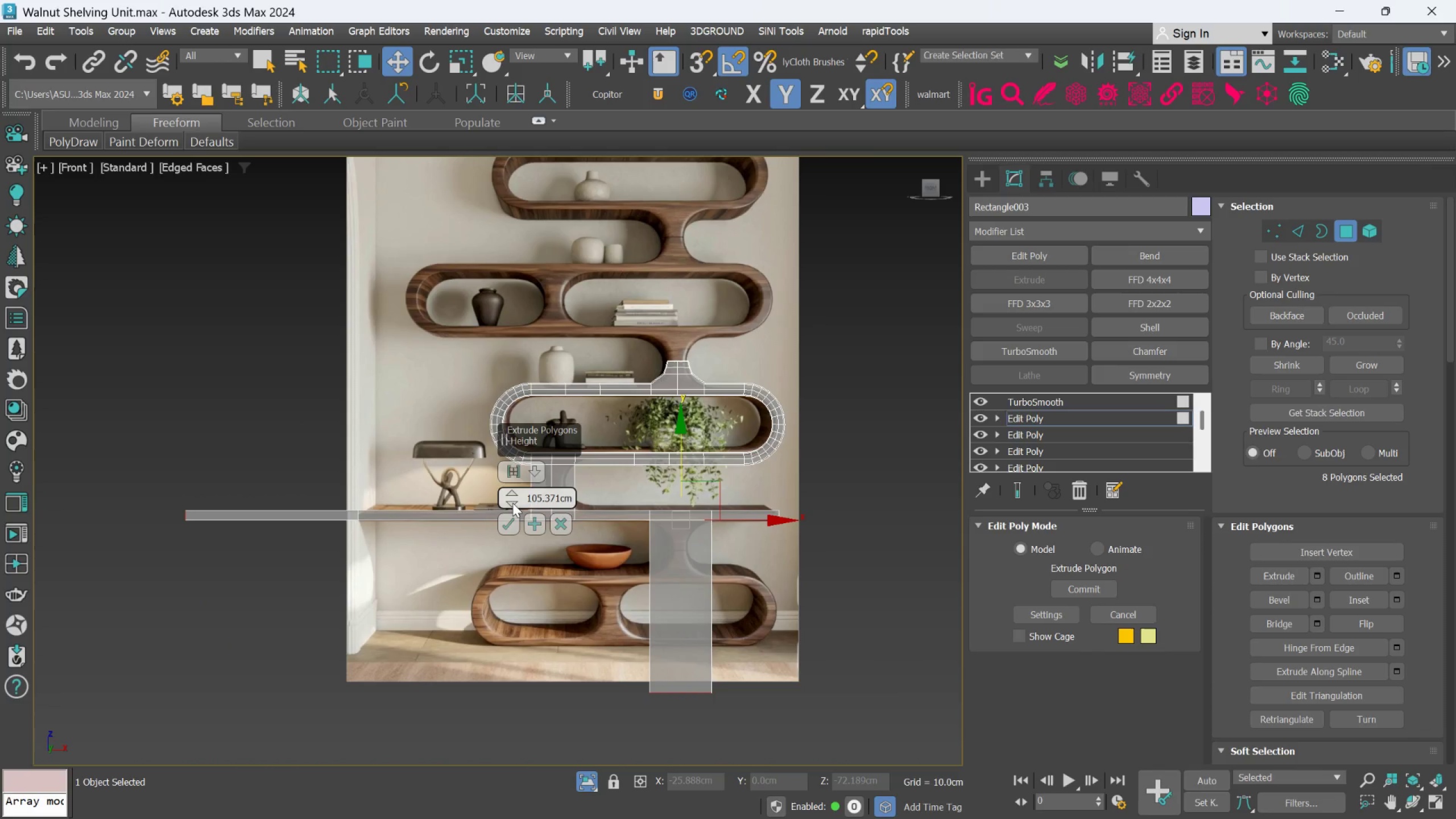 
scroll: coordinate [714, 542], scroll_direction: down, amount: 2.0
 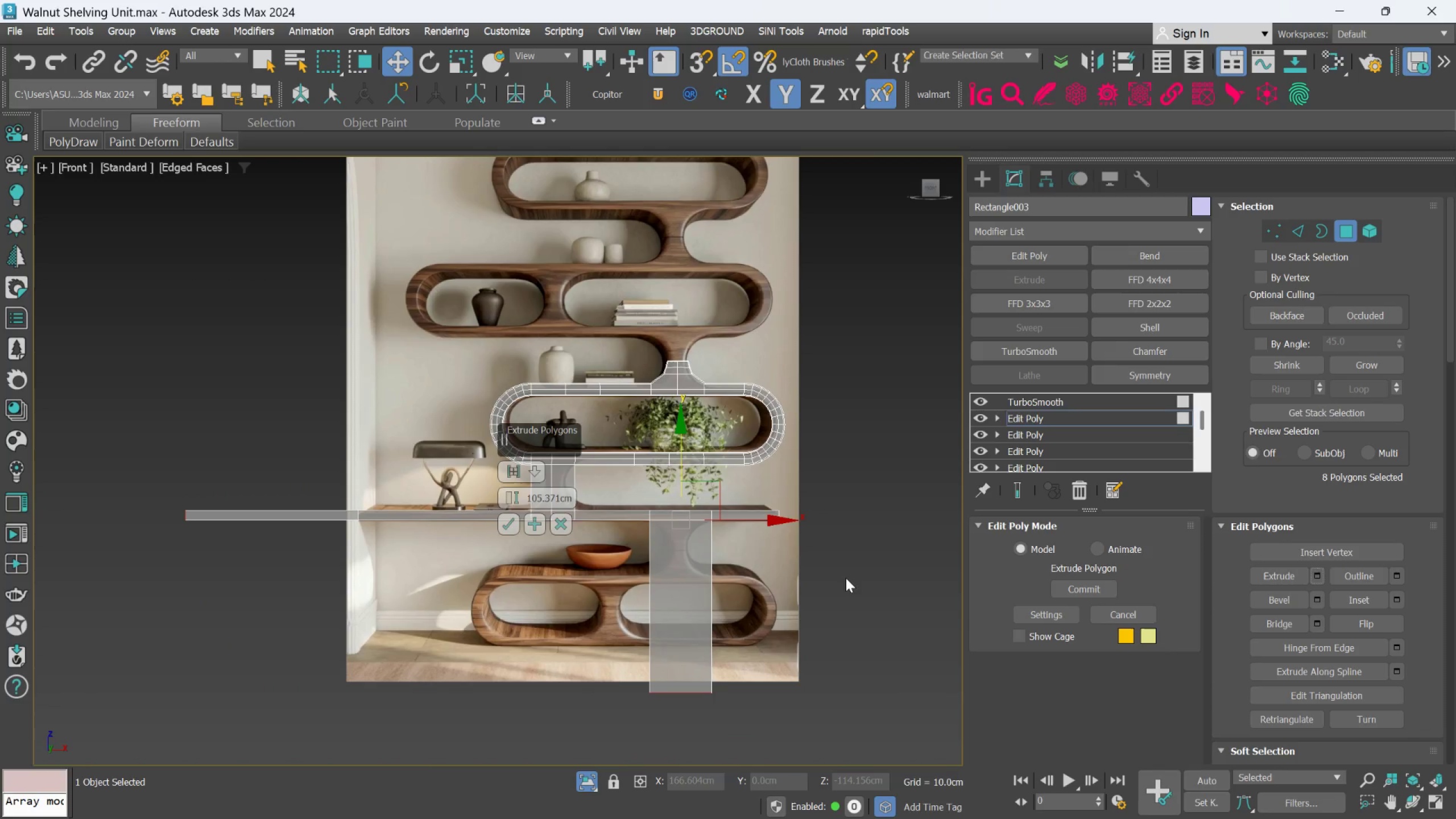 
right_click([512, 503])
 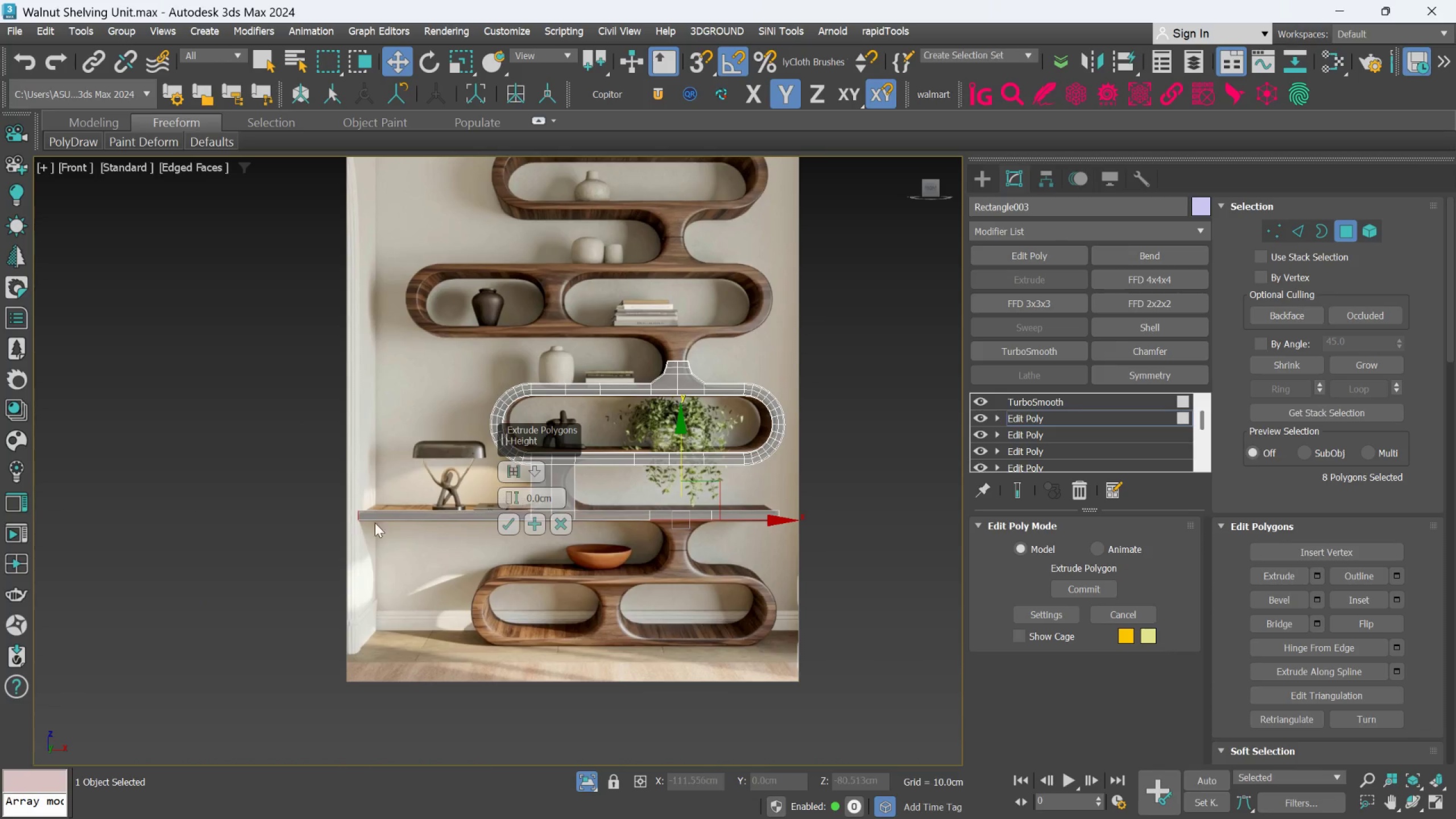 
scroll: coordinate [331, 521], scroll_direction: none, amount: 0.0
 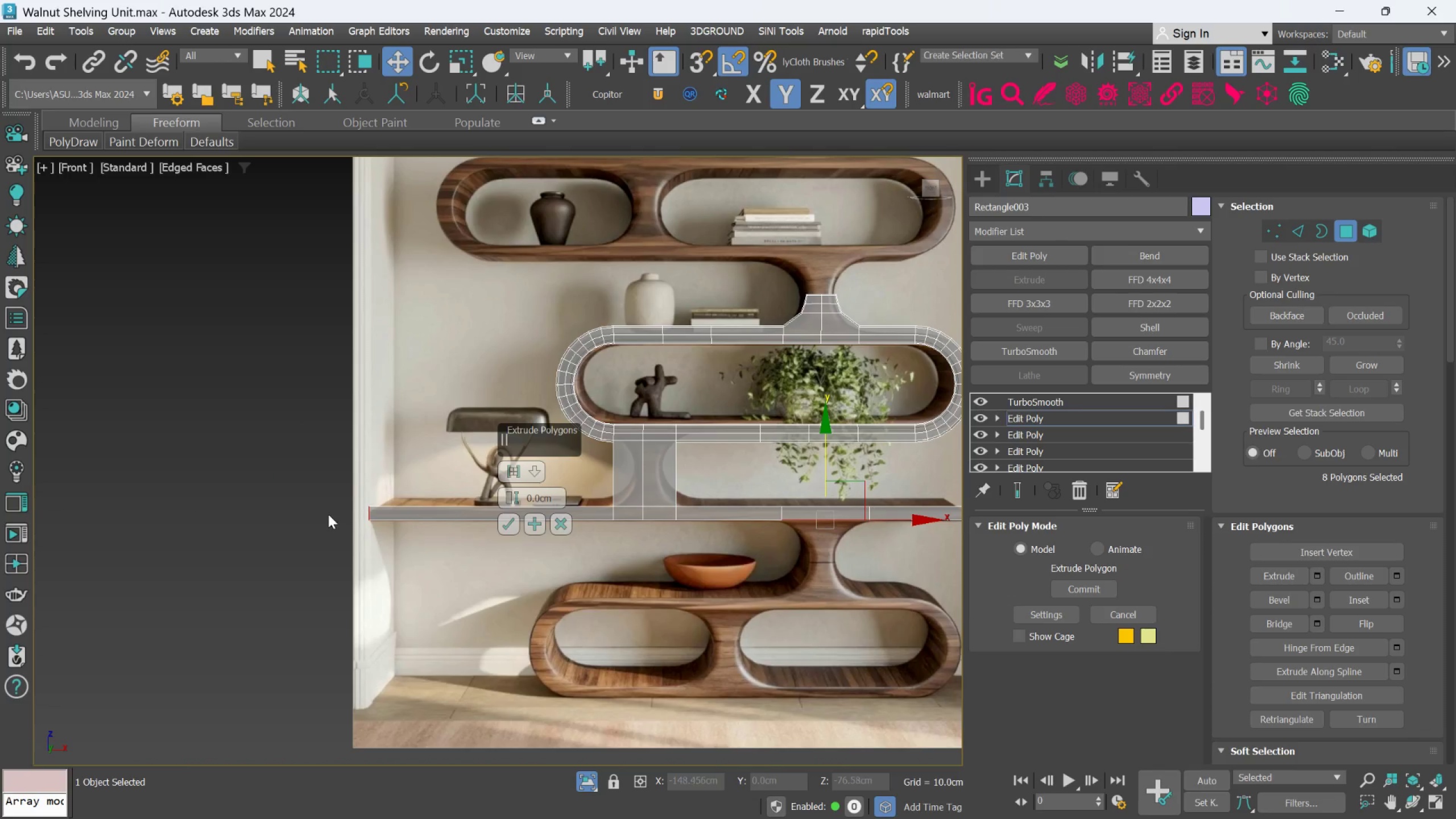 
hold_key(key=AltLeft, duration=1.16)
left_click_drag(start_coordinate=[249, 421], to_coordinate=[419, 609])
 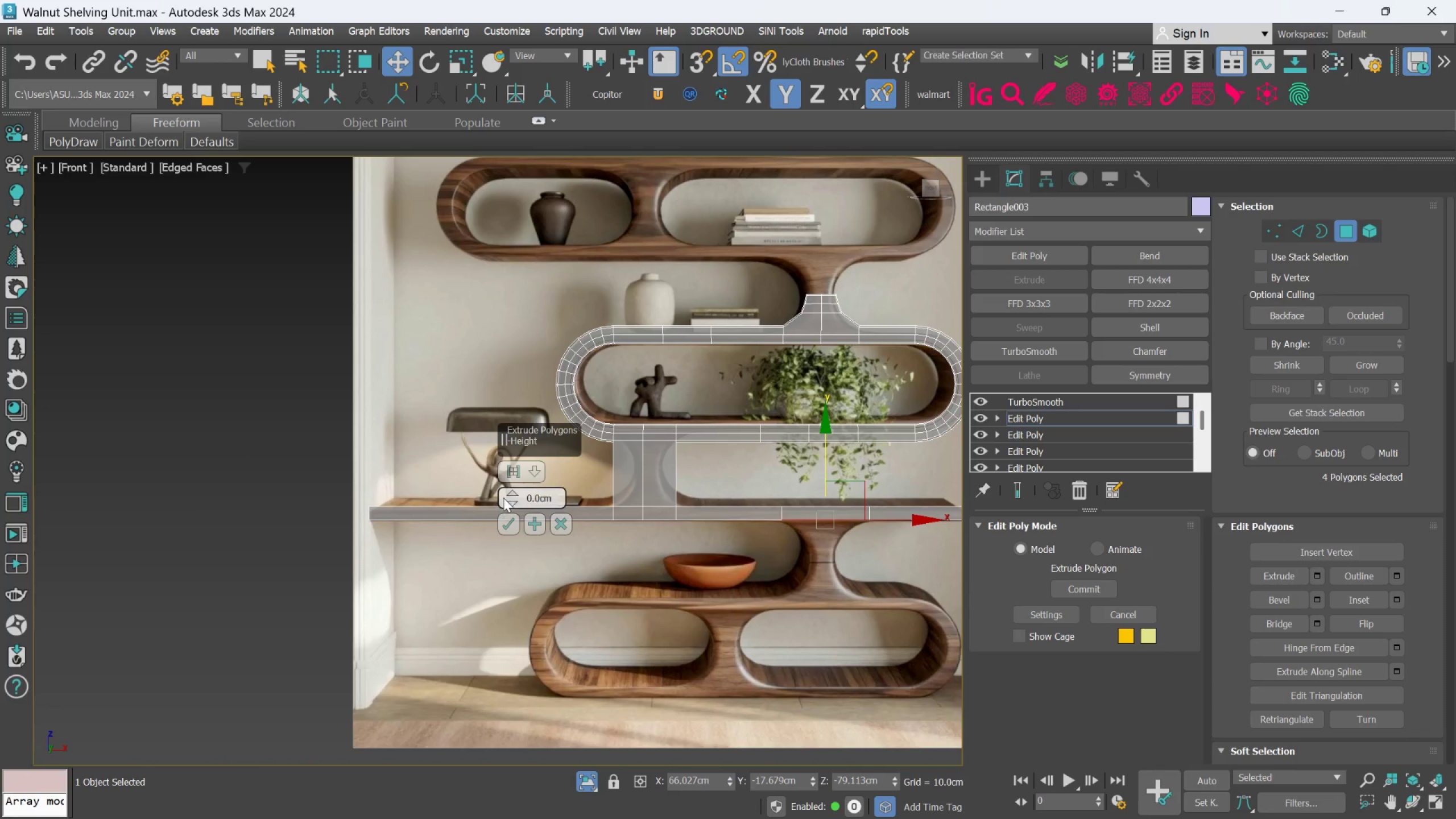 
left_click_drag(start_coordinate=[510, 490], to_coordinate=[510, 448])
 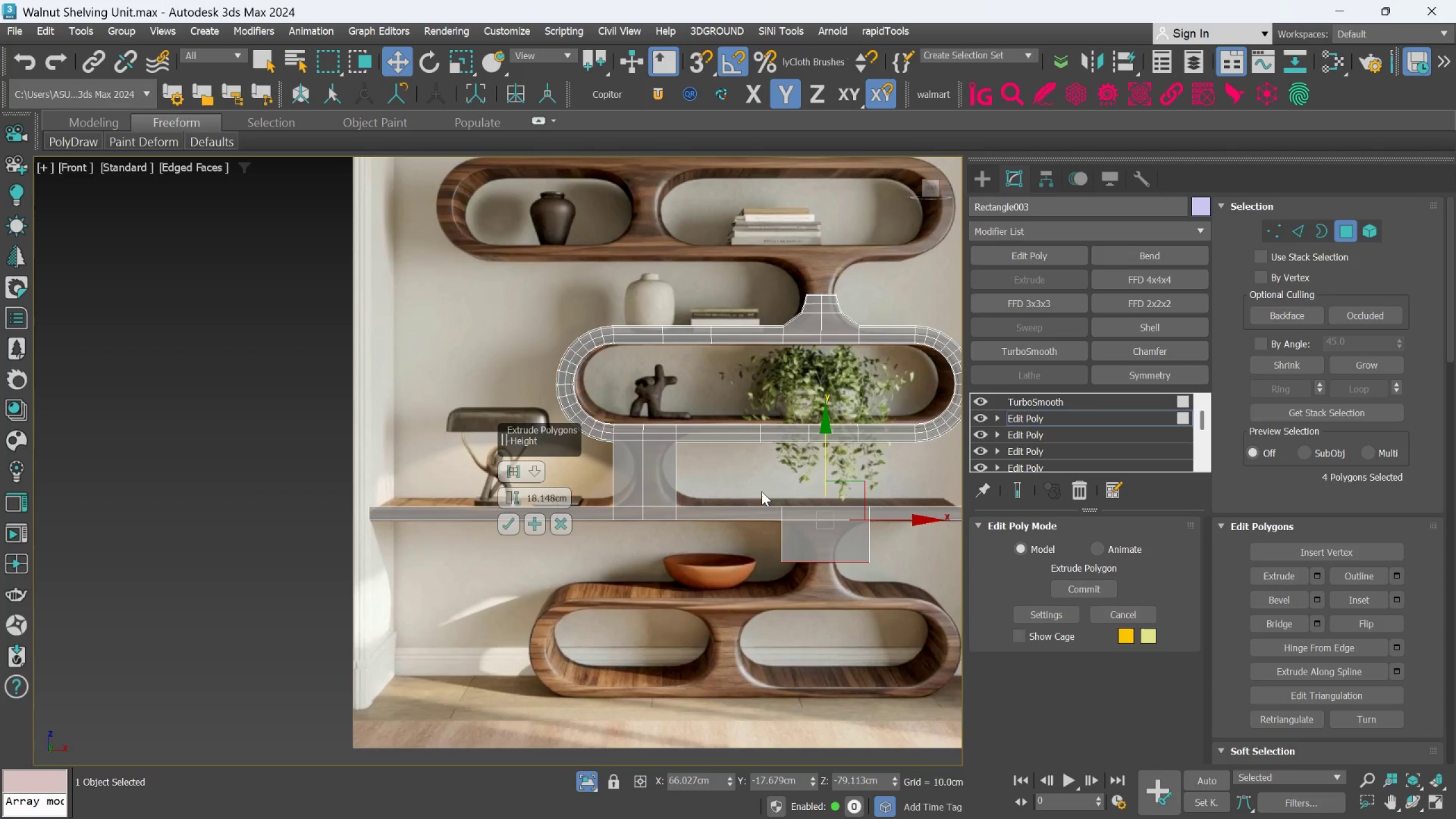 
scroll: coordinate [772, 512], scroll_direction: up, amount: 3.0
 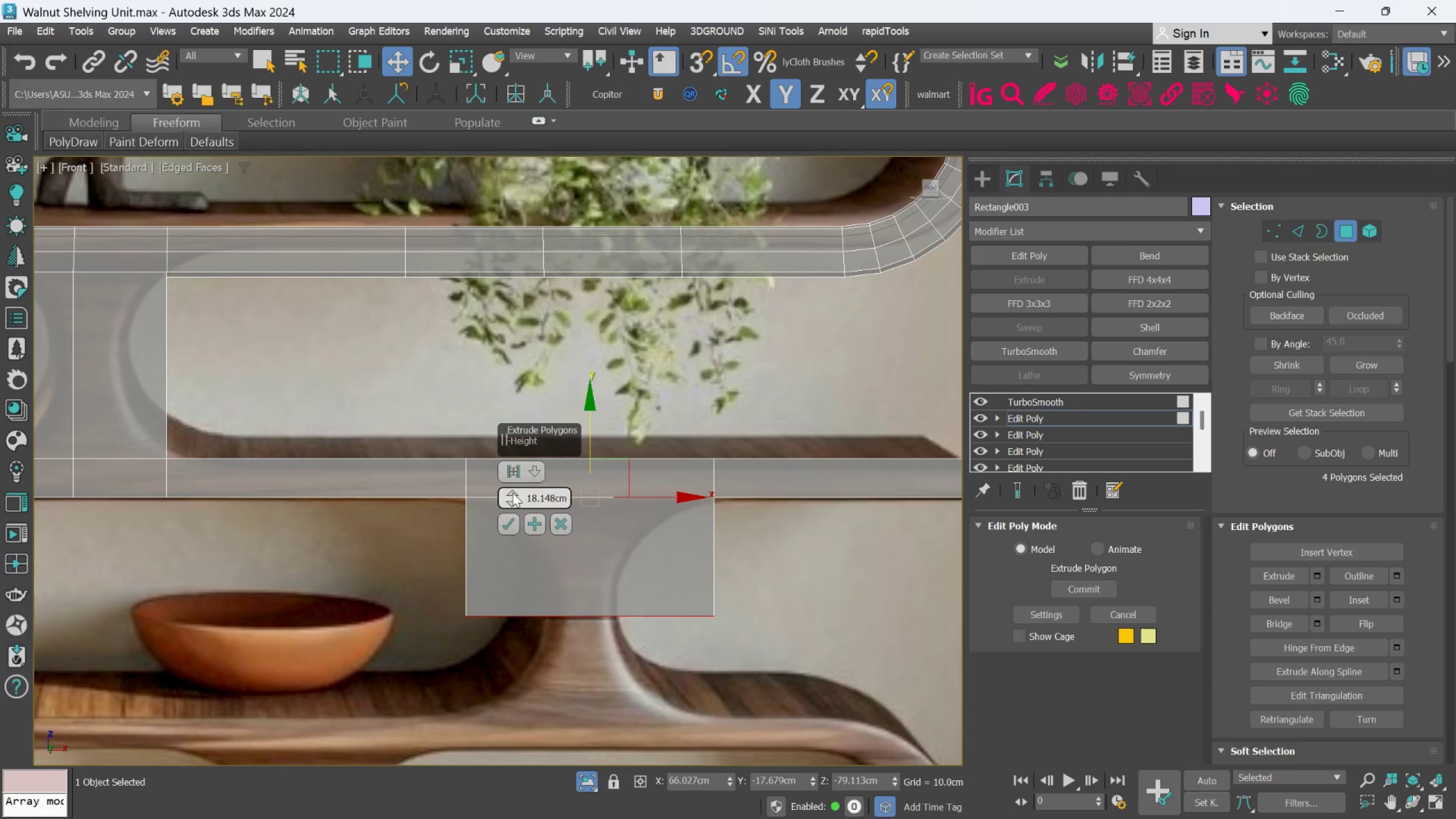 
left_click_drag(start_coordinate=[509, 491], to_coordinate=[510, 487])
 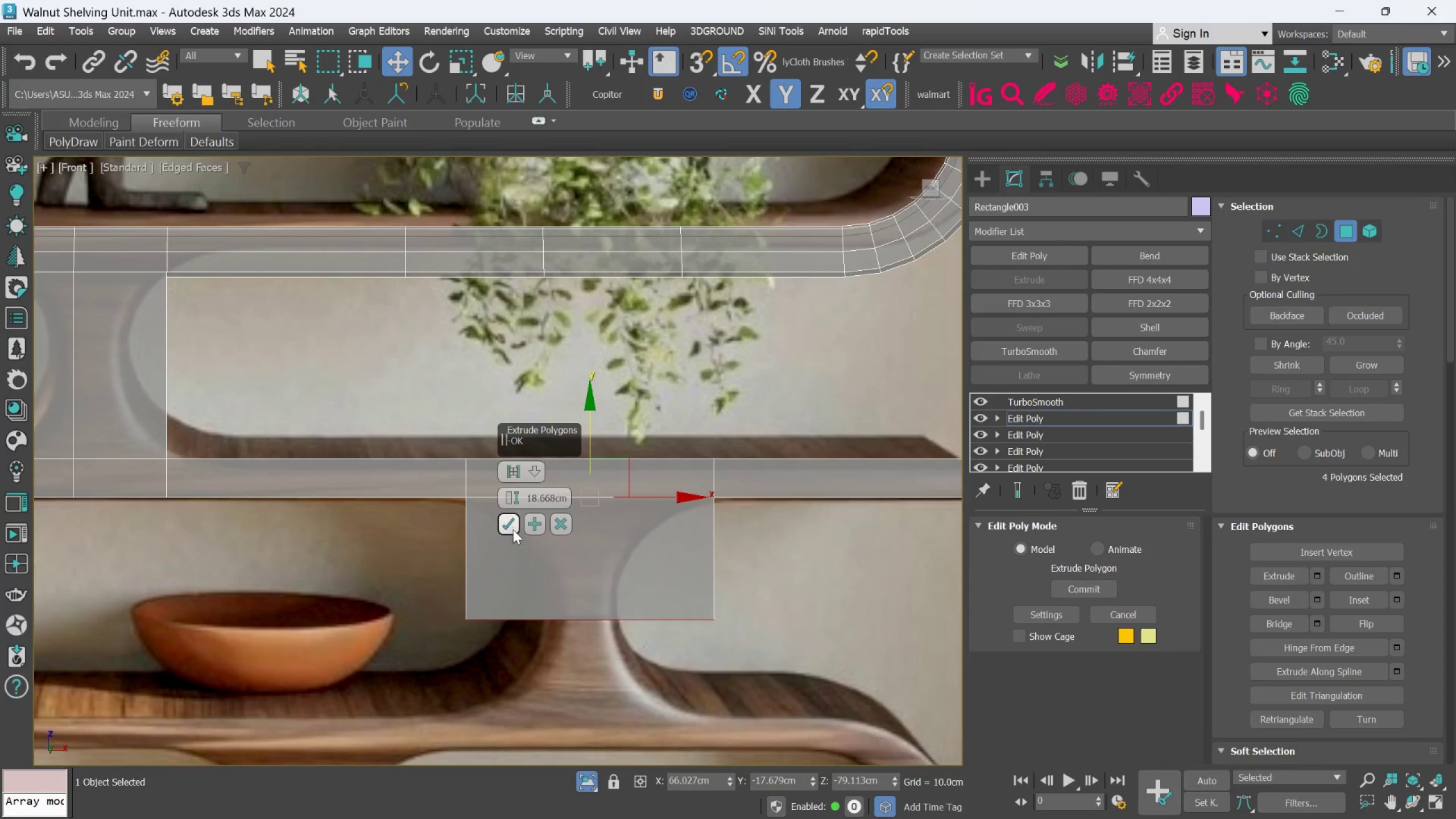 
left_click([512, 530])
 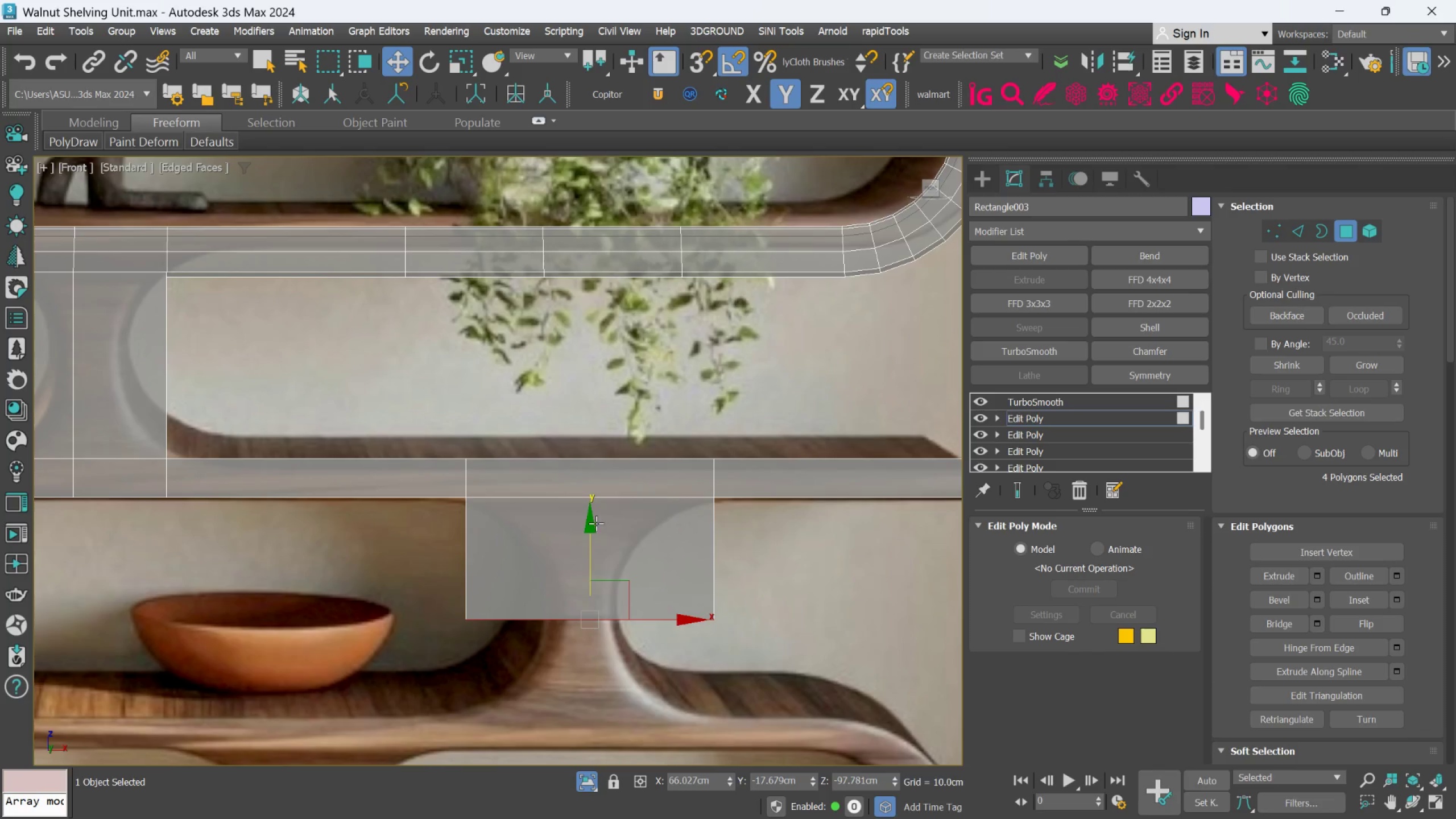 
scroll: coordinate [597, 523], scroll_direction: down, amount: 2.0
 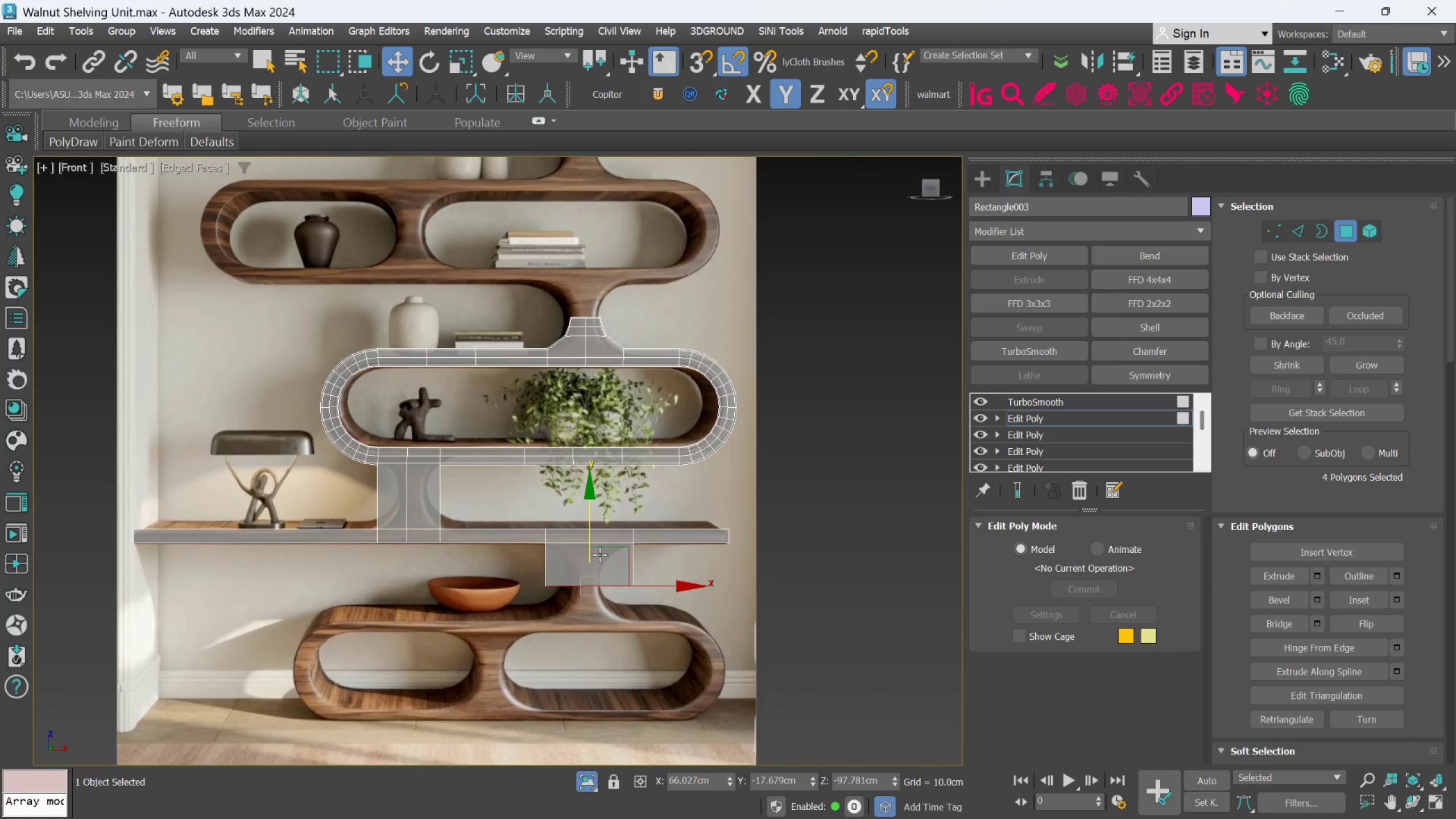 
scroll: coordinate [606, 552], scroll_direction: up, amount: 1.0
 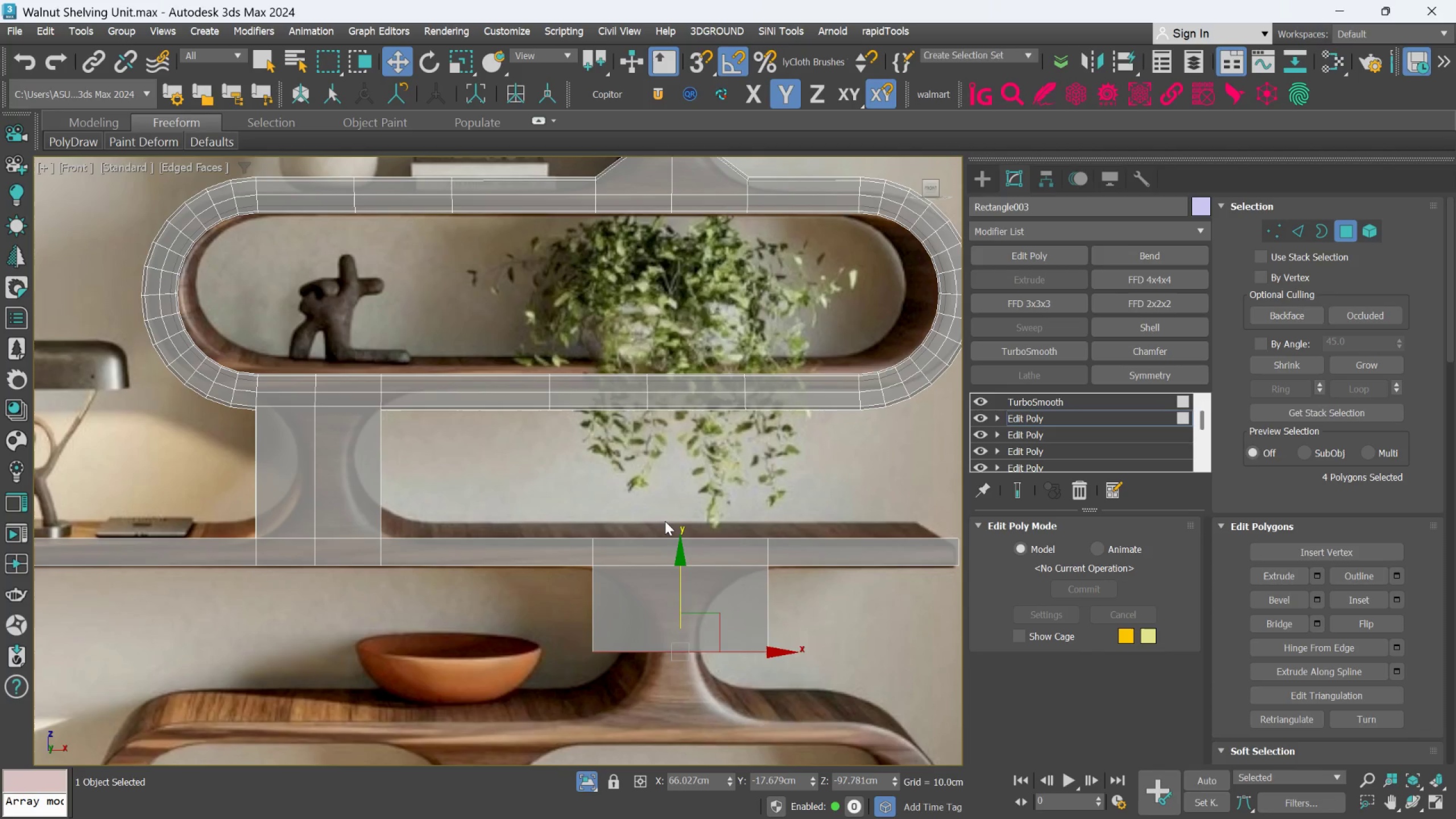 
wait(7.98)
 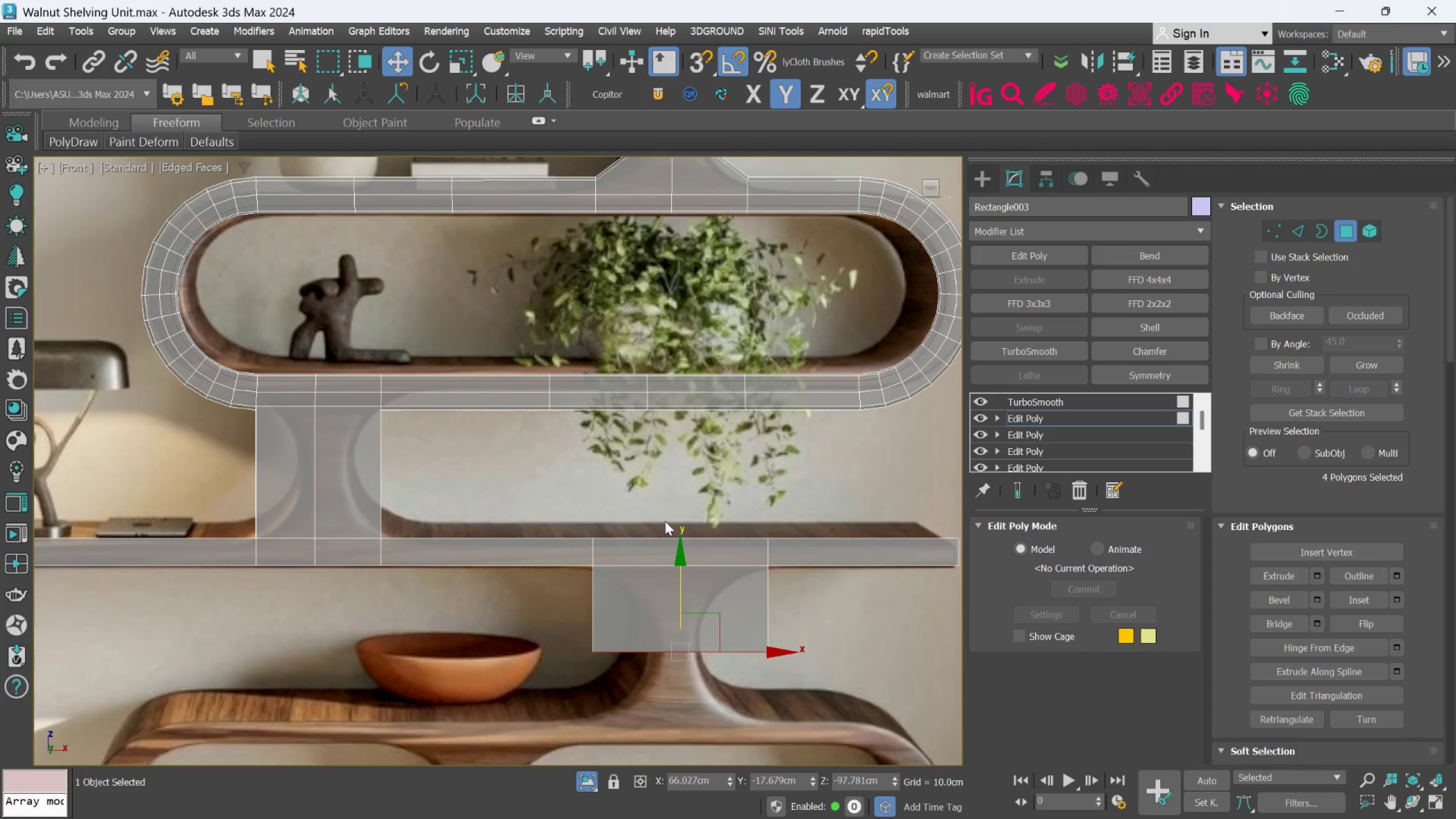 
left_click([1285, 234])
 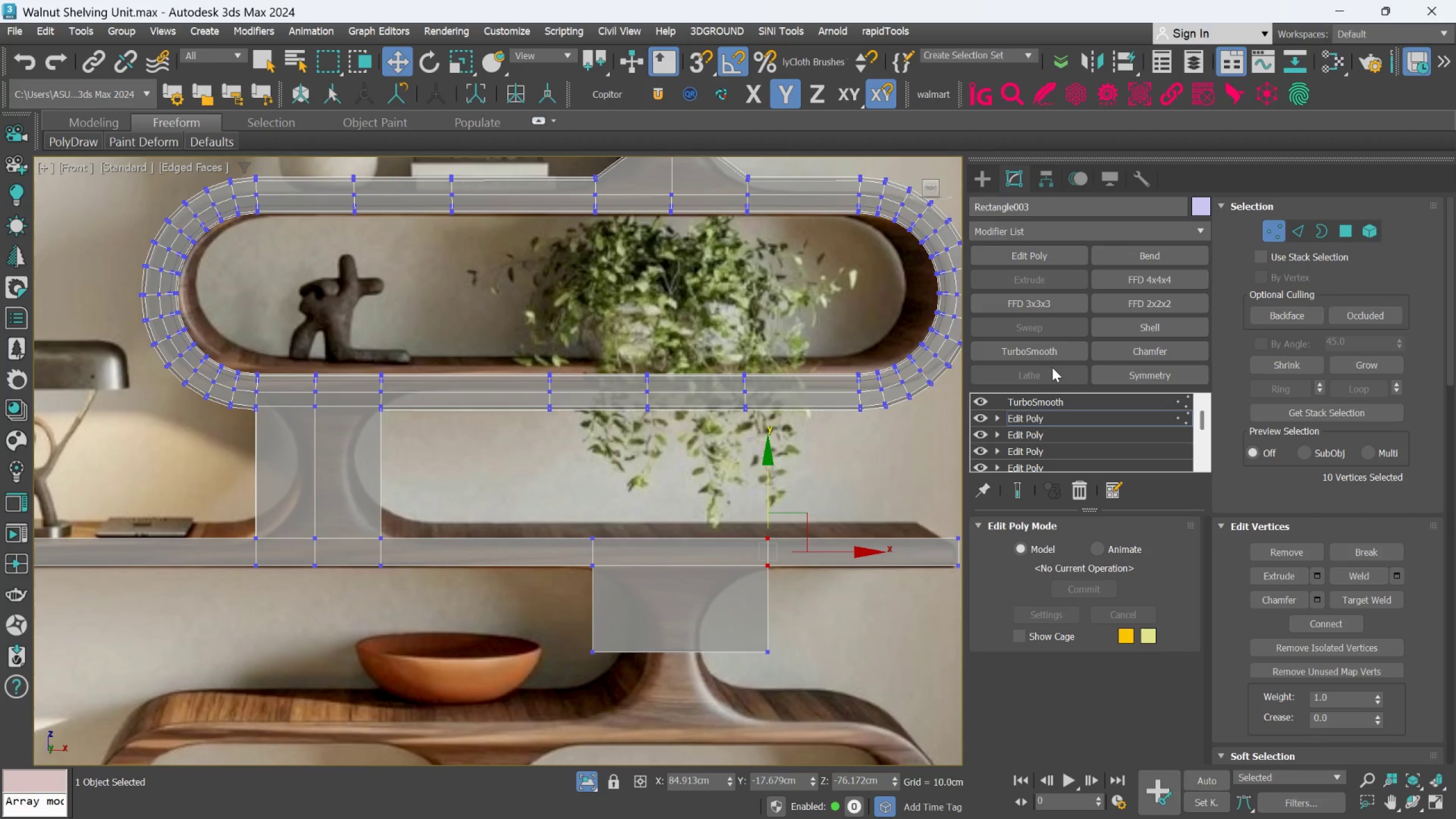 
key(Alt+1)
 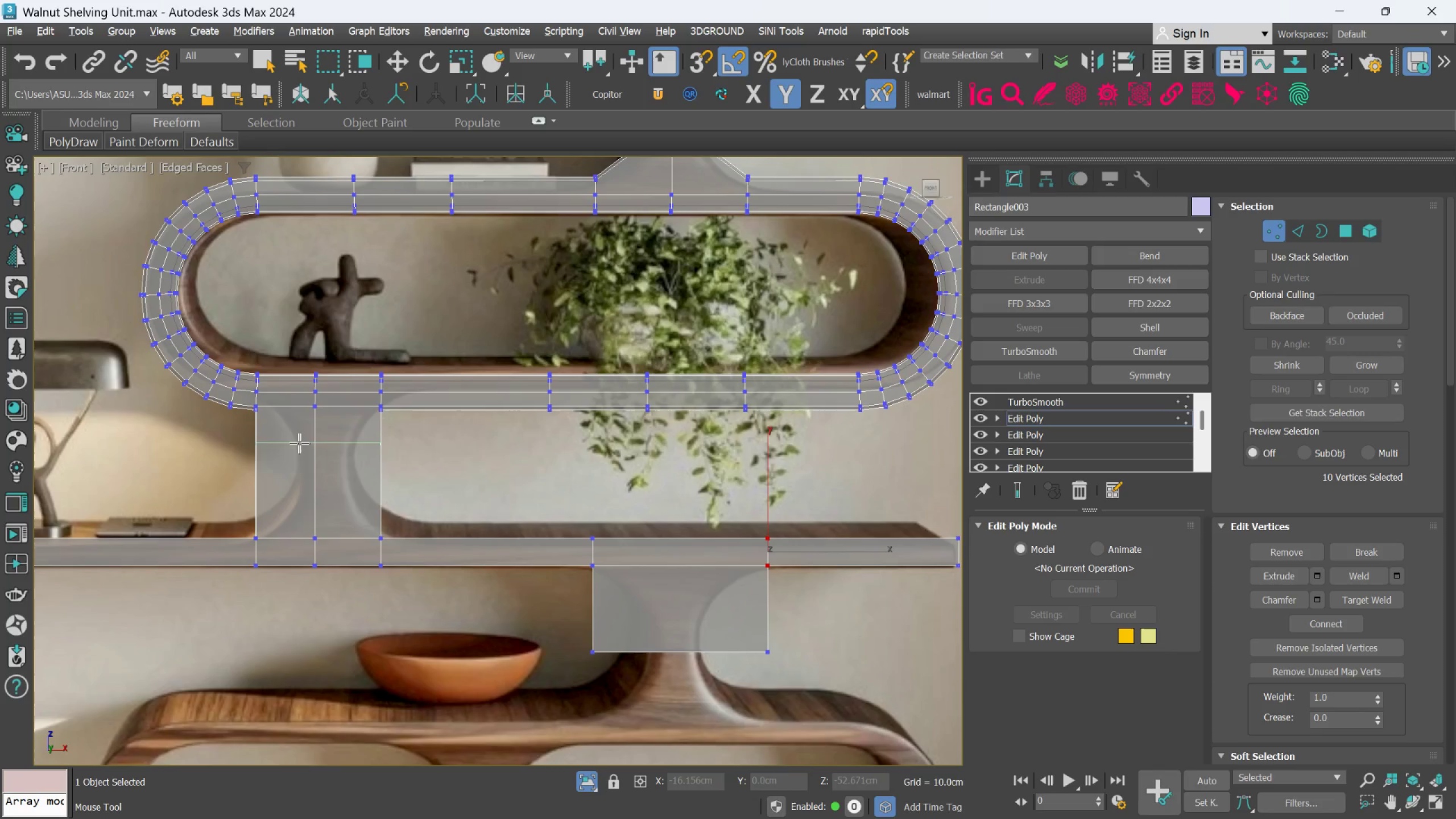 
scroll: coordinate [299, 443], scroll_direction: up, amount: 2.0
 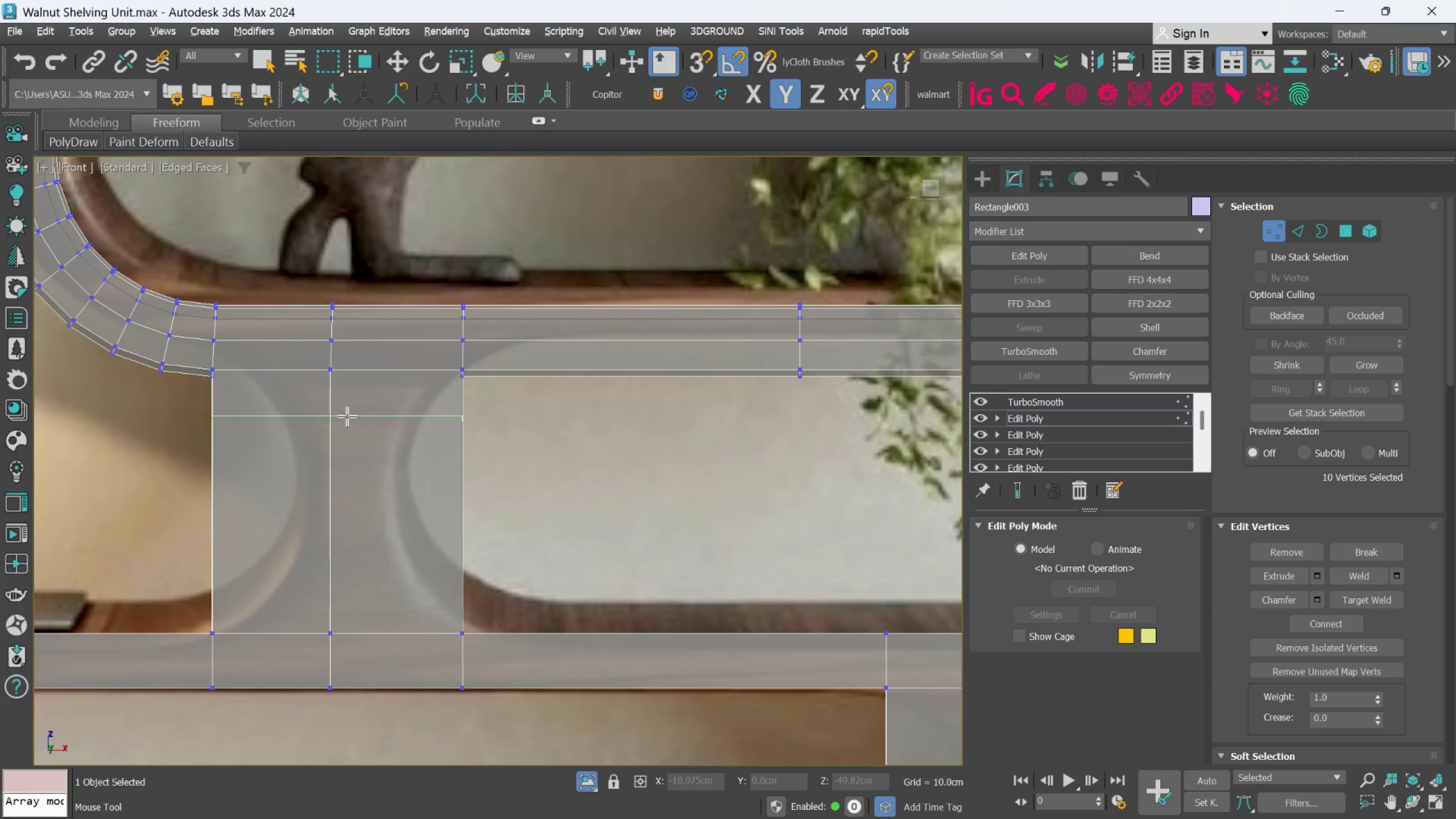 
wait(6.79)
 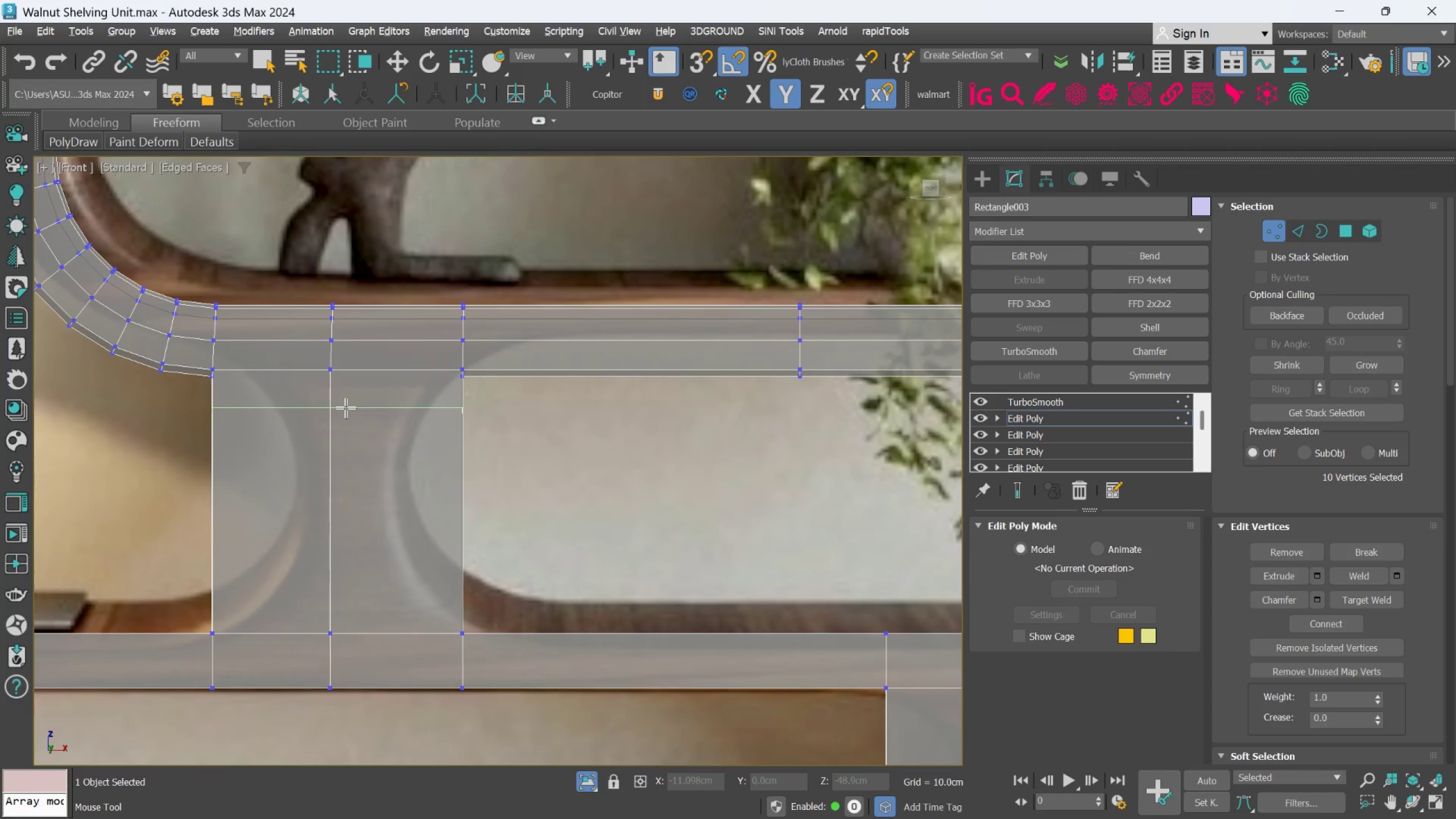 
key(Alt+1)
 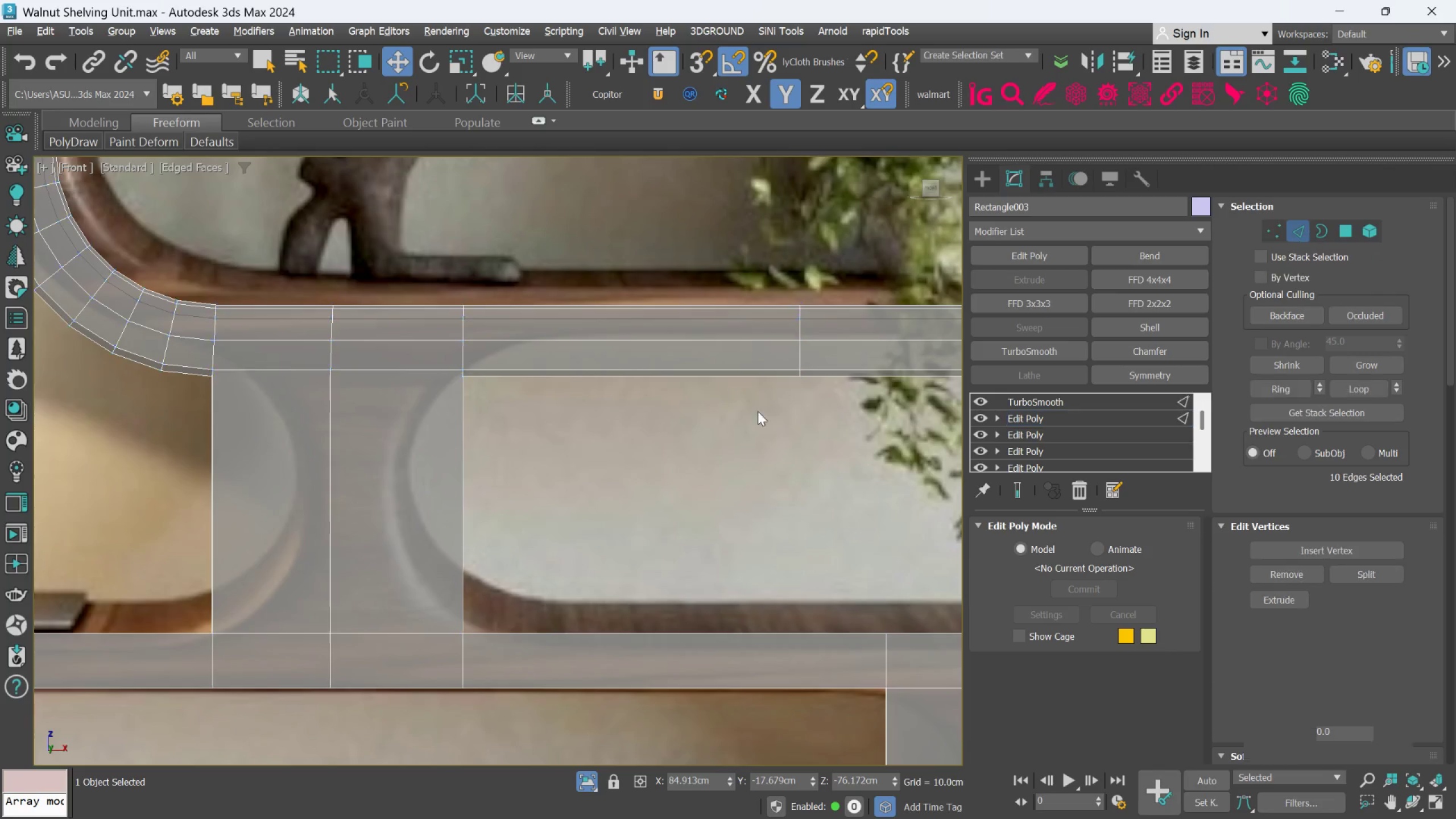 
left_click([465, 478])
 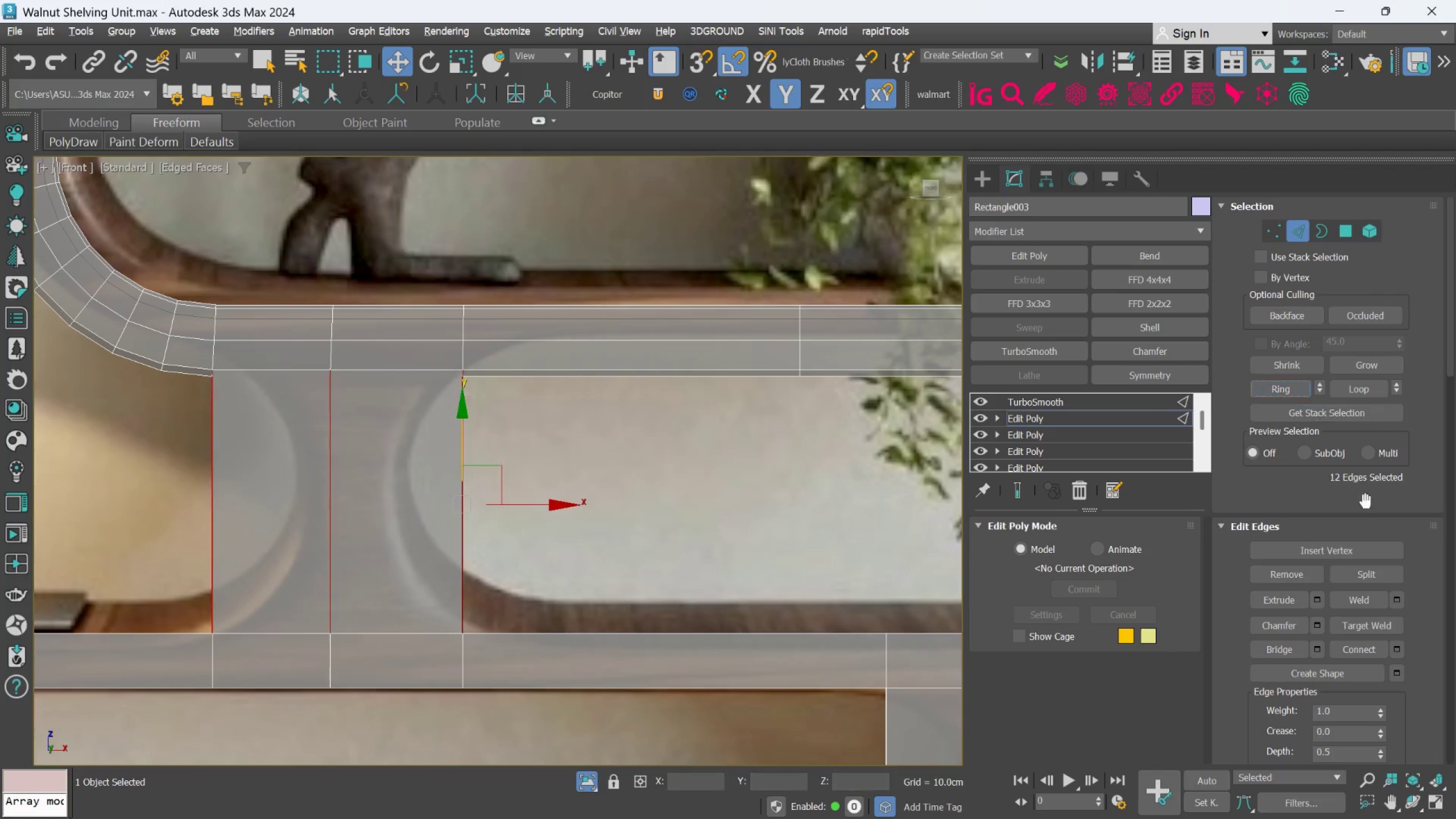 
left_click([1396, 644])
 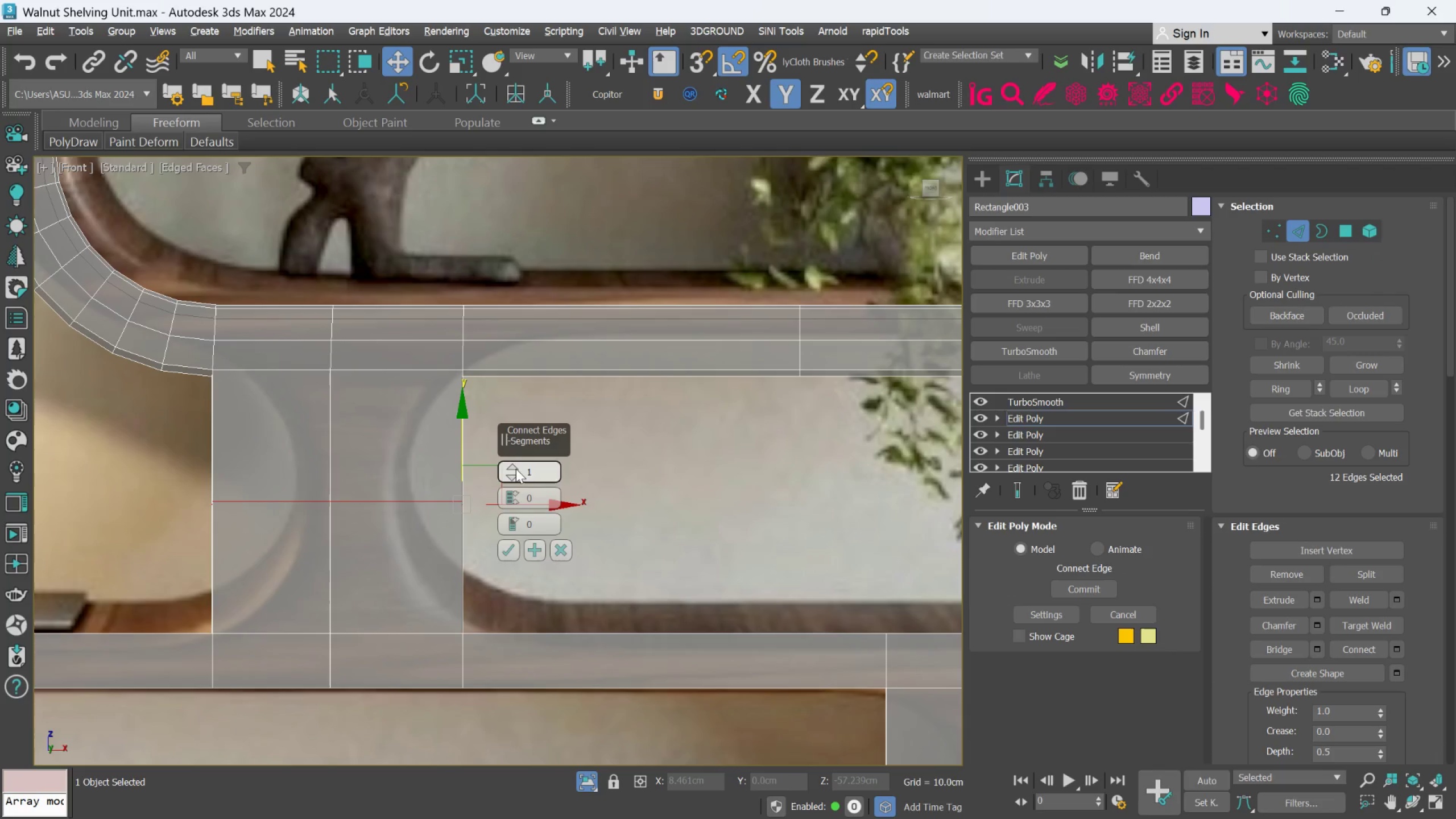 
double_click([515, 466])
 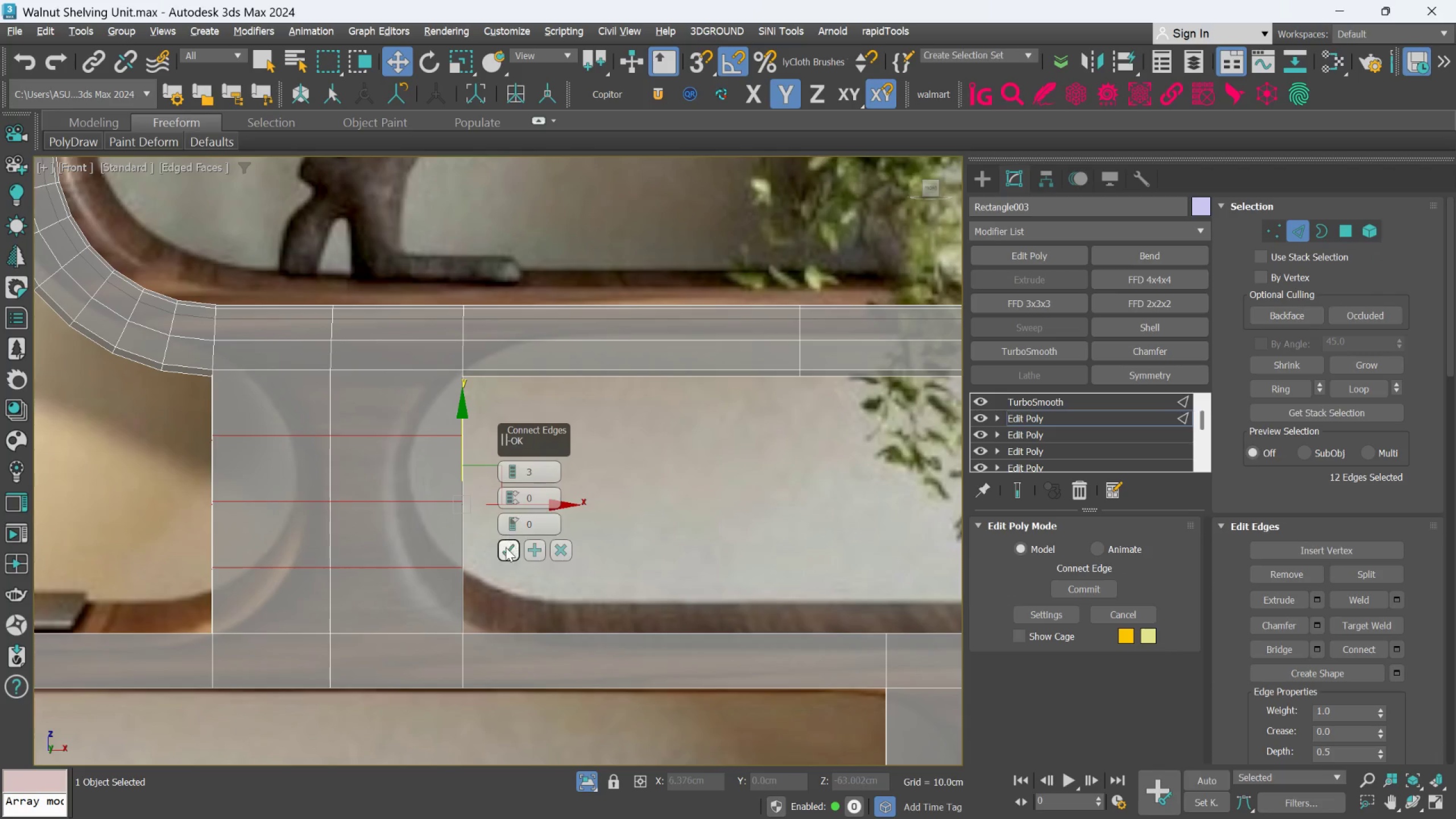 
left_click([505, 549])
 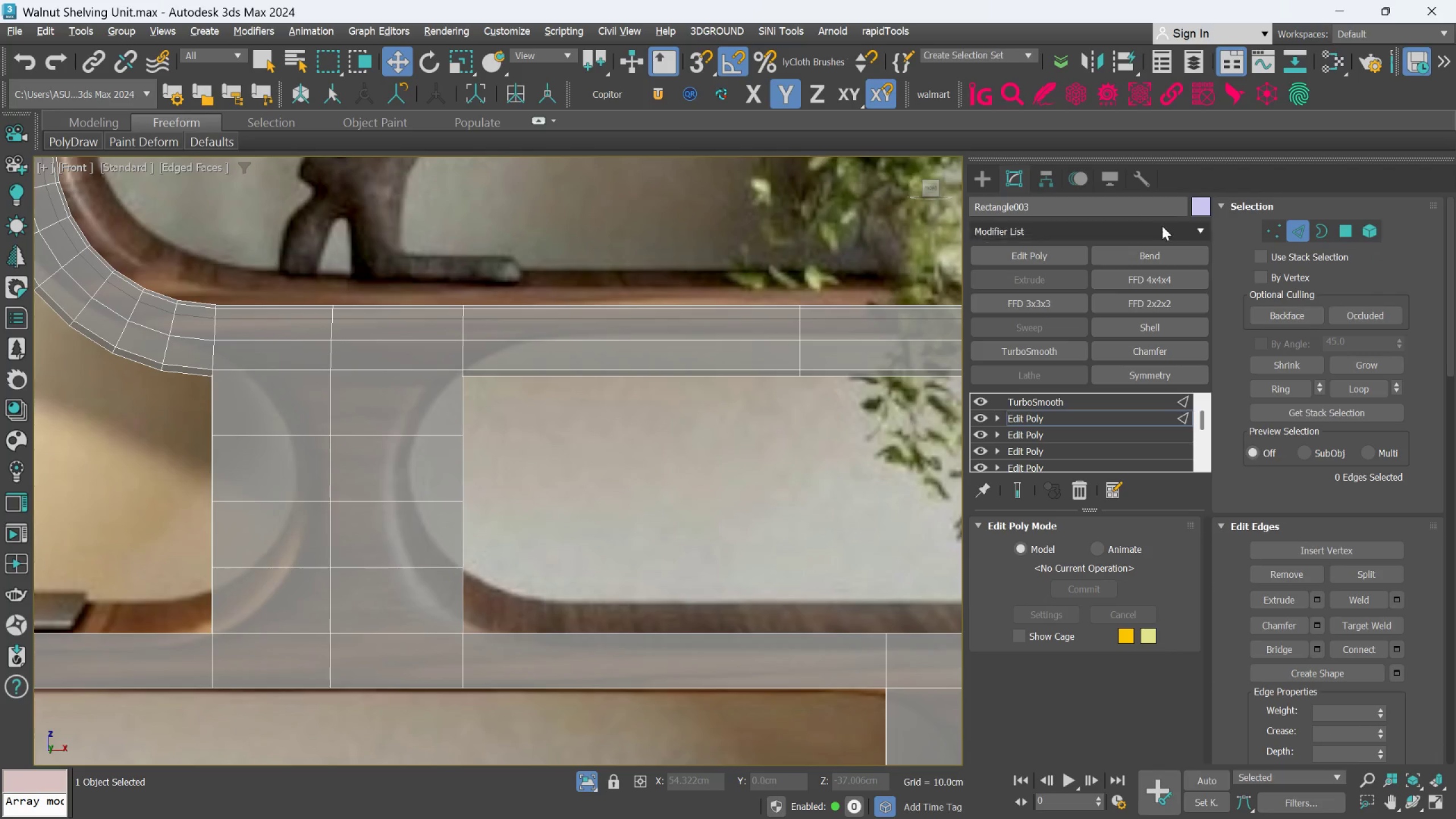 
left_click([1275, 225])
 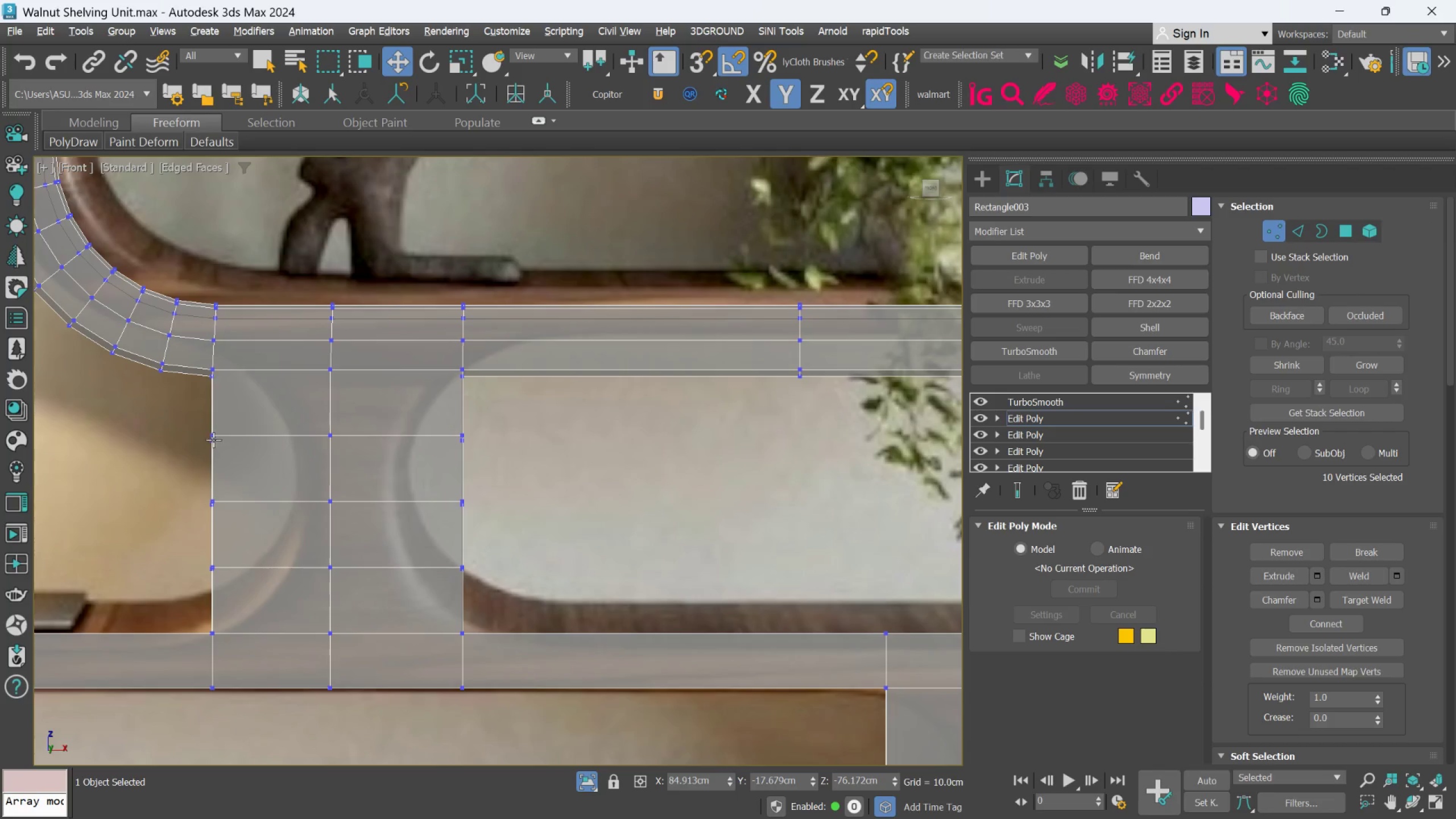 
hold_key(key=ControlLeft, duration=3.37)
left_click_drag(start_coordinate=[181, 417], to_coordinate=[242, 596])
 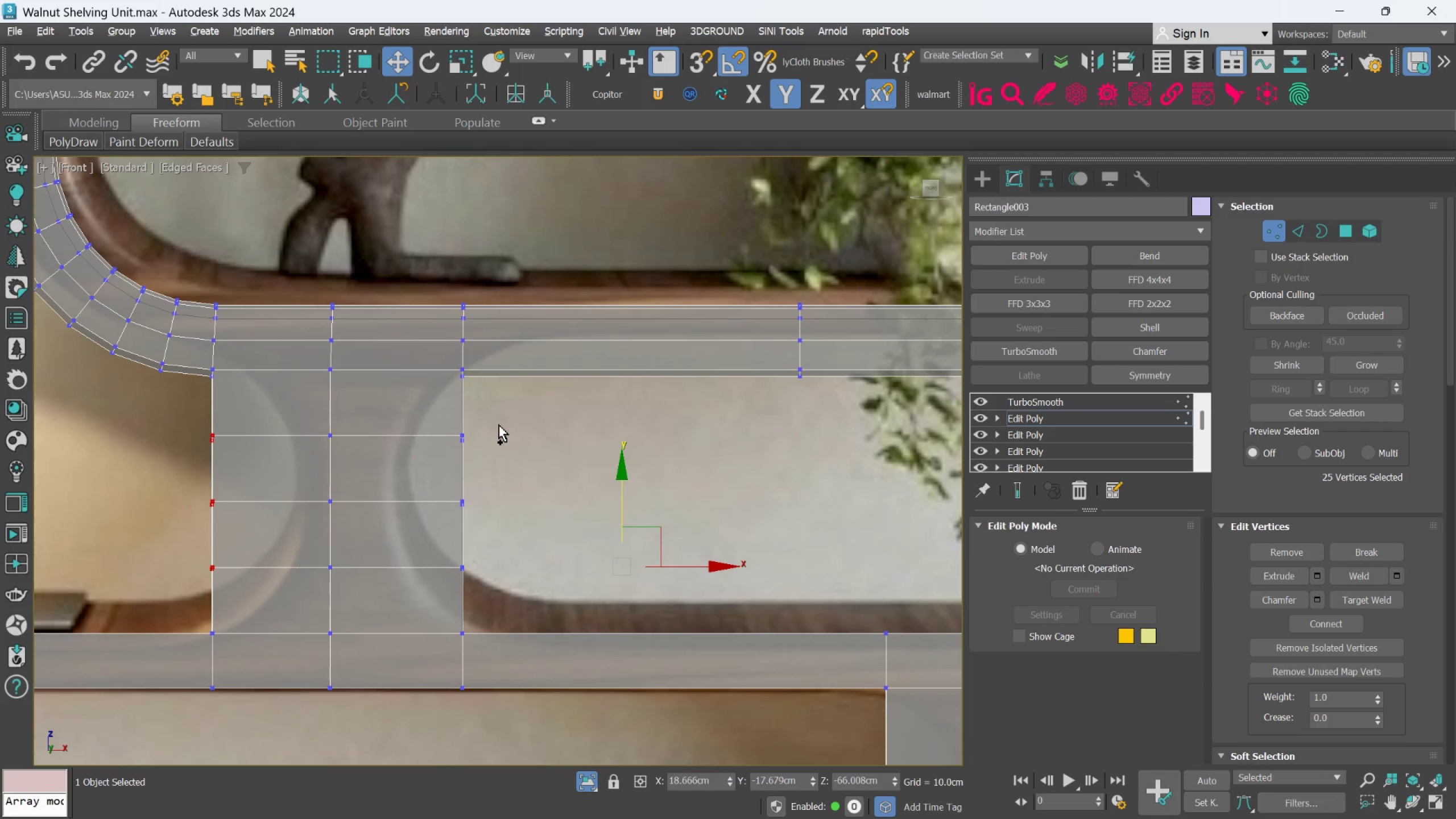 
left_click_drag(start_coordinate=[499, 417], to_coordinate=[427, 606])
 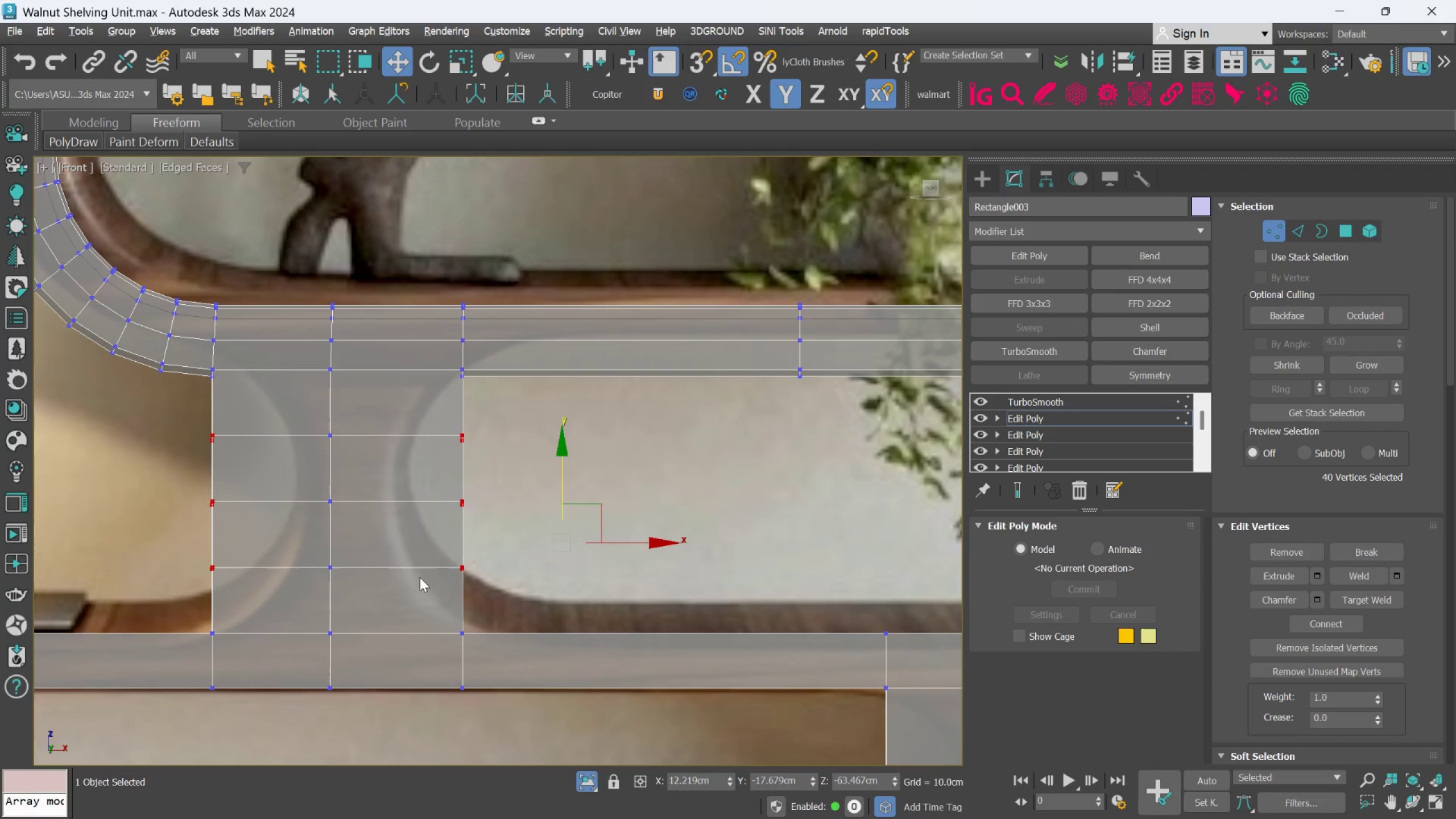 
key(R)
 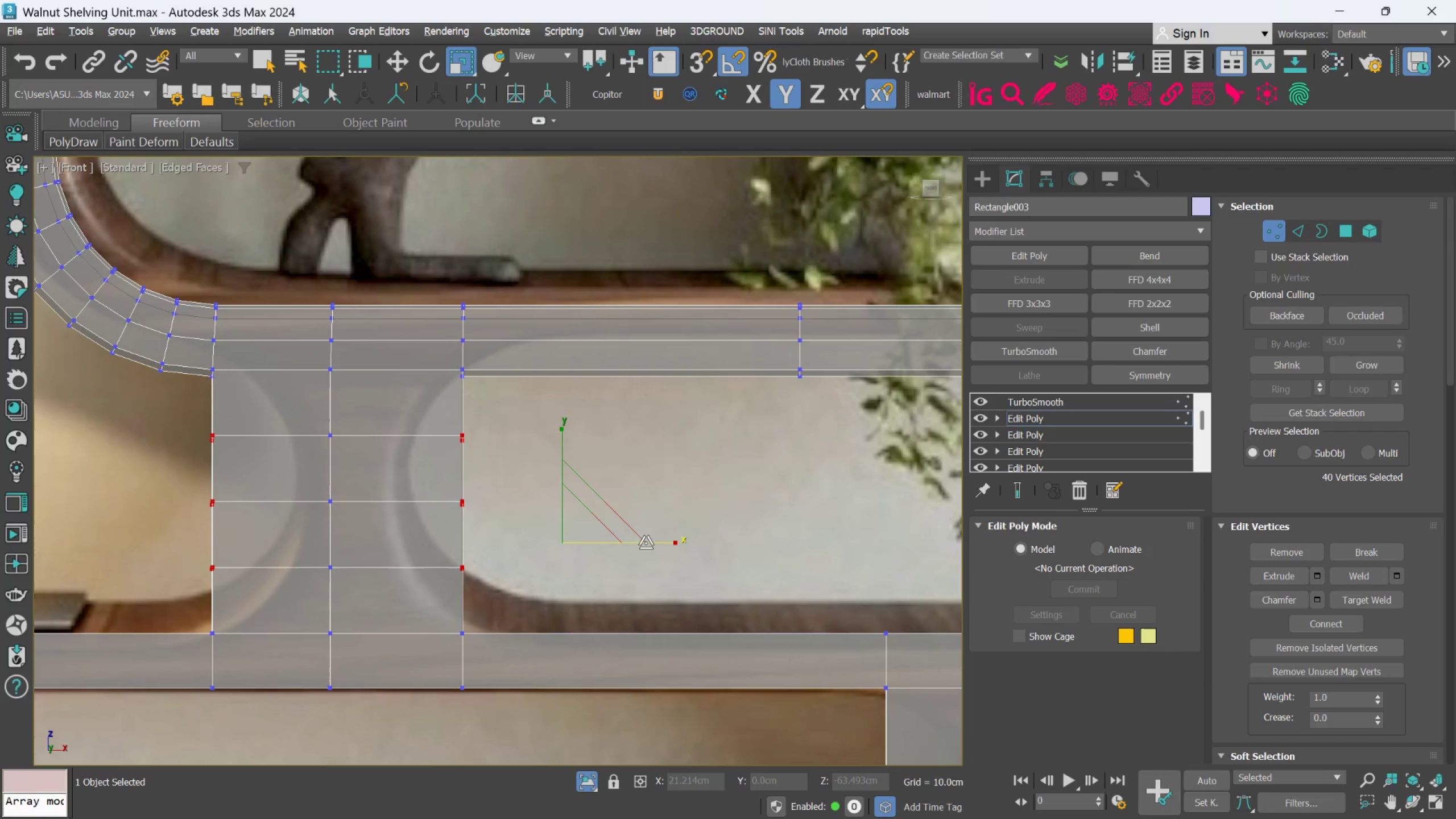 
scroll: coordinate [646, 543], scroll_direction: down, amount: 2.0
 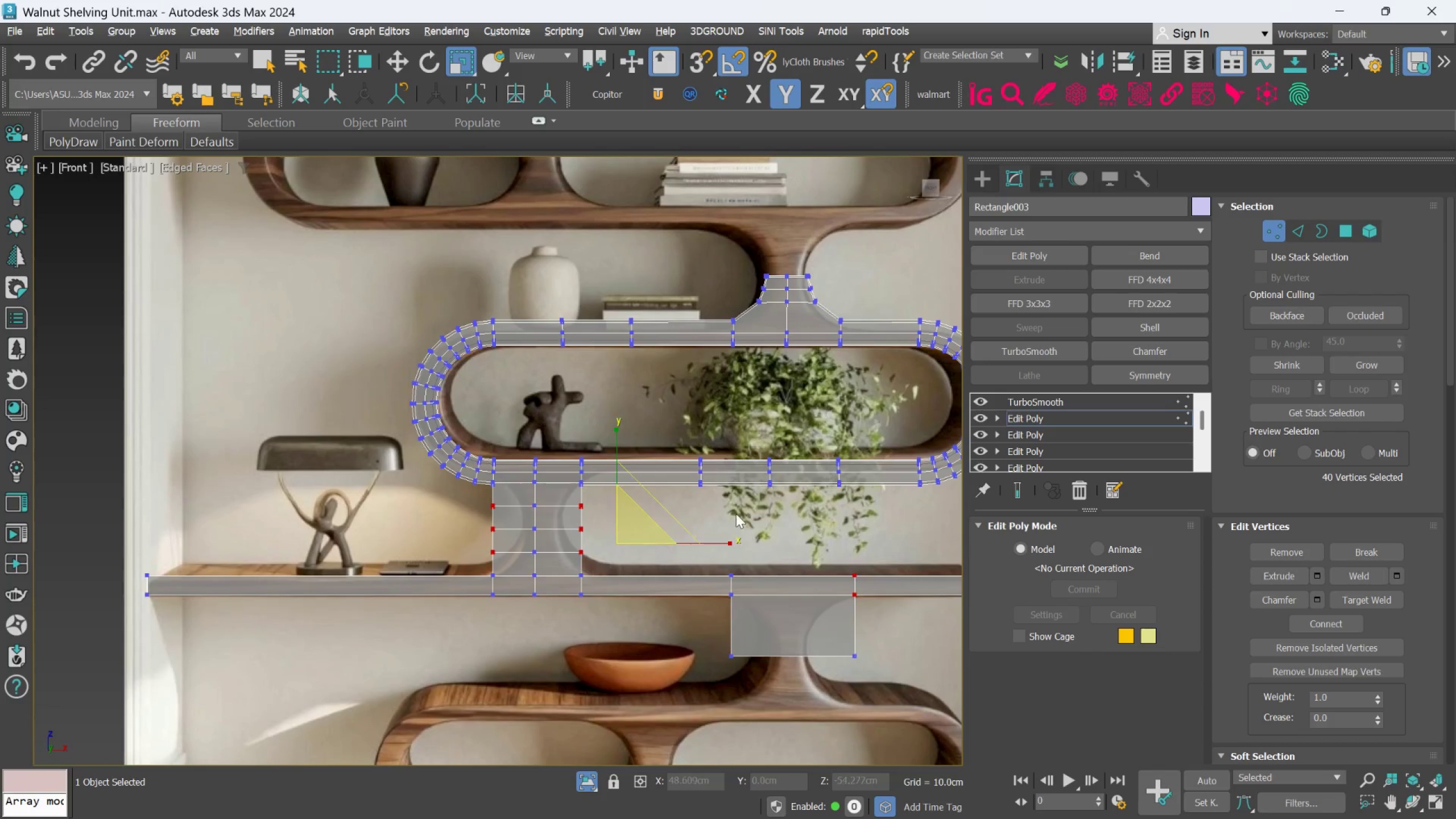 
left_click([736, 514])
 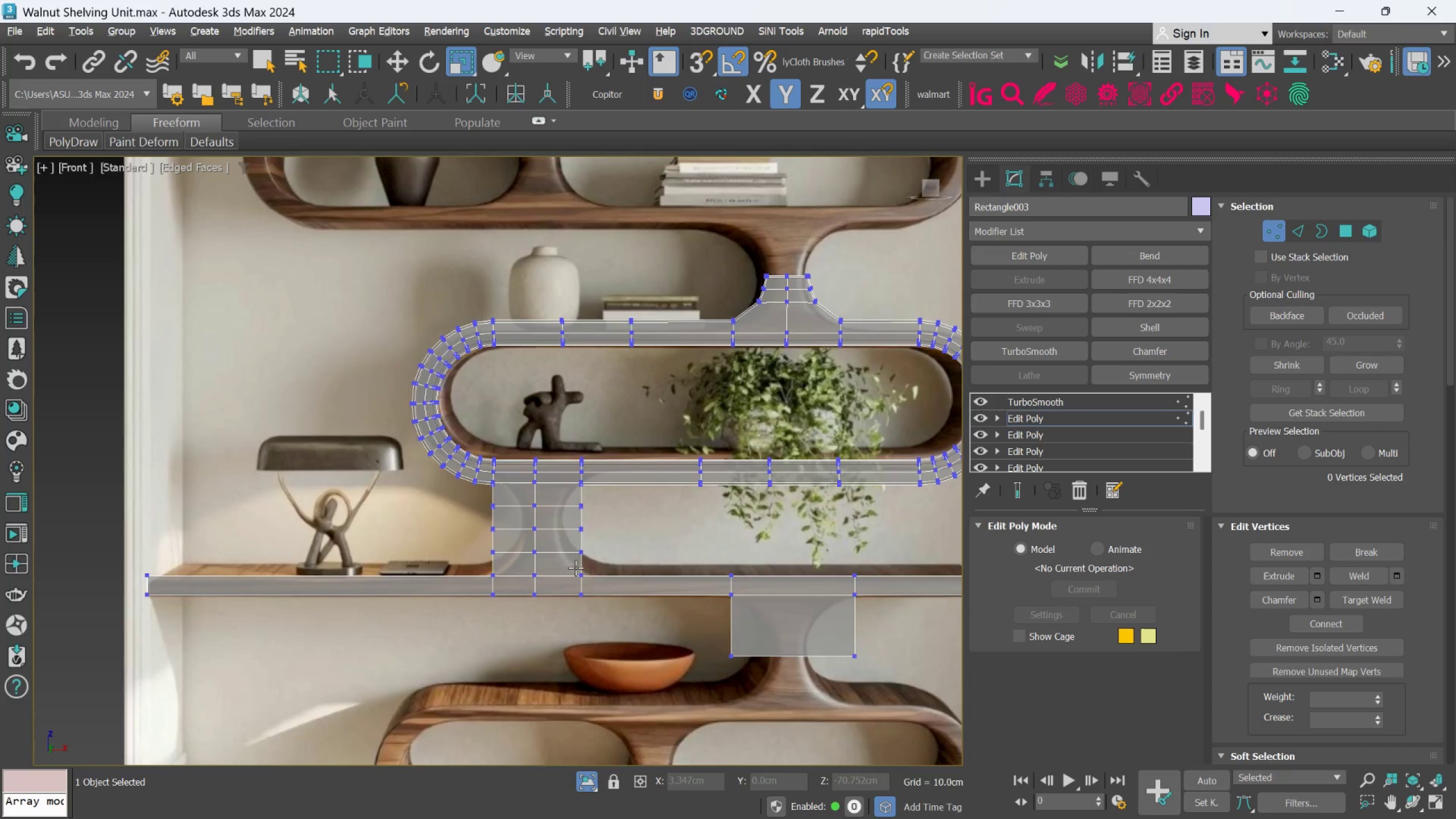 
scroll: coordinate [521, 568], scroll_direction: up, amount: 1.0
 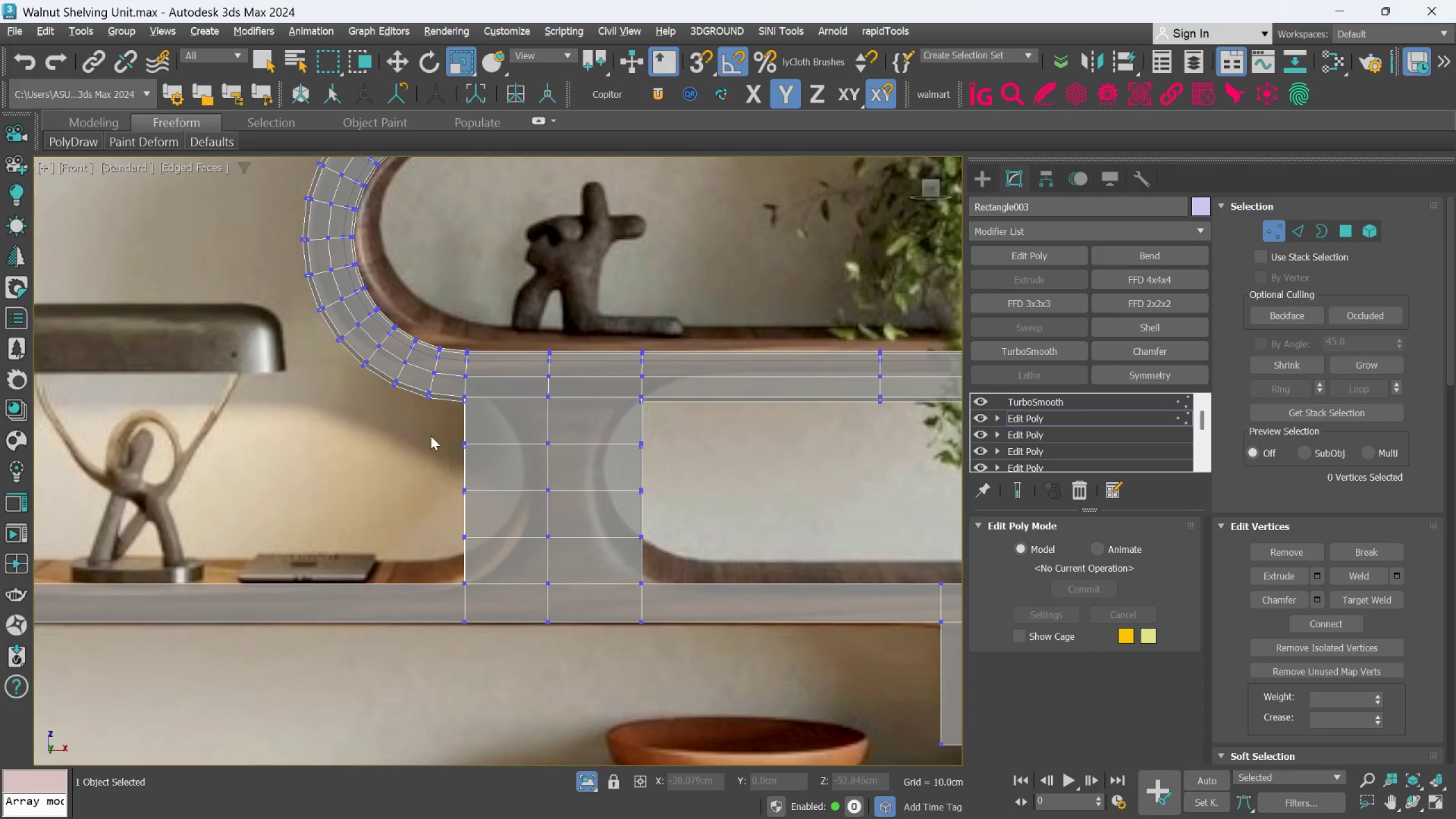 
left_click_drag(start_coordinate=[431, 431], to_coordinate=[486, 555])
 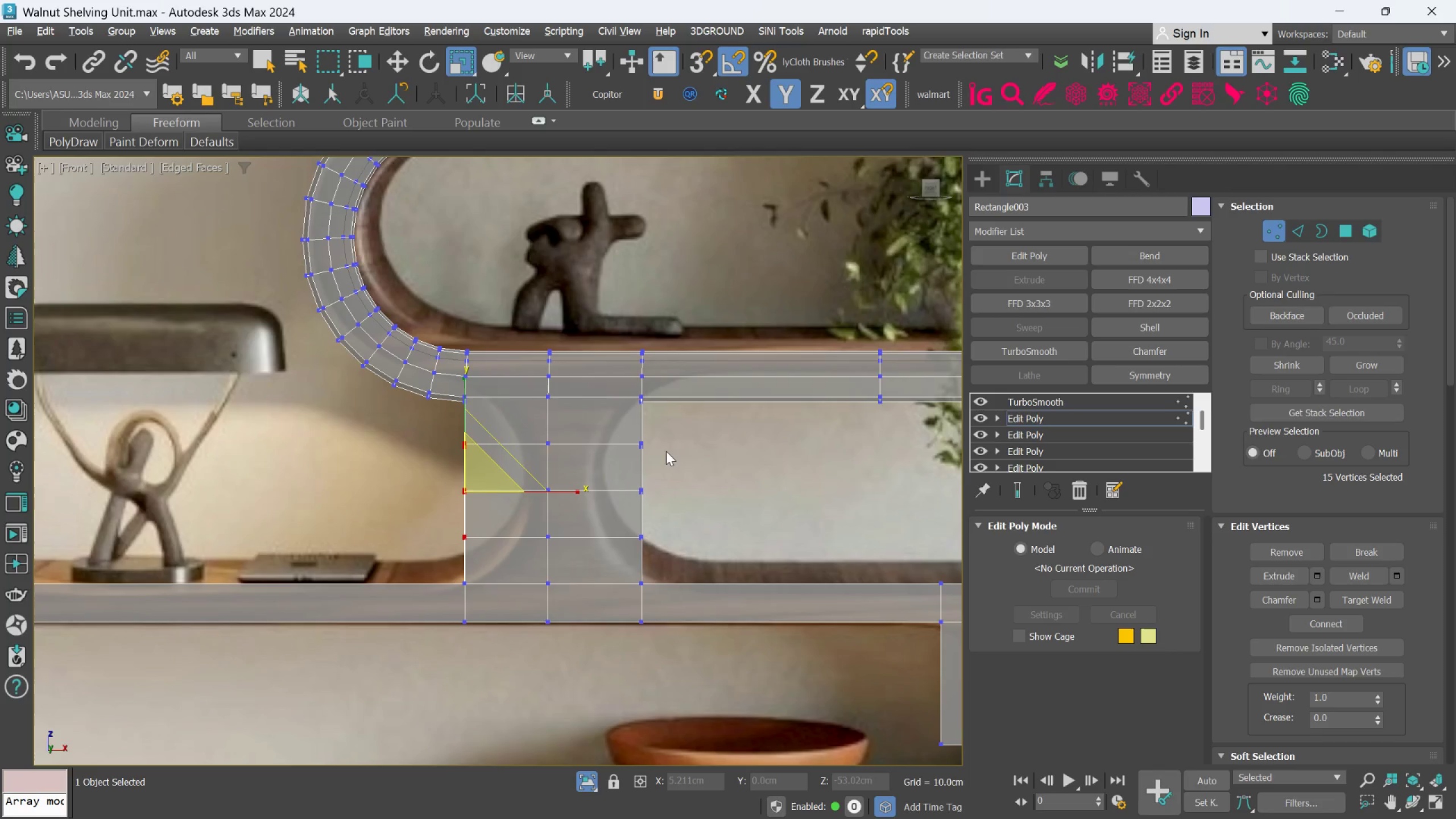 
hold_key(key=ControlLeft, duration=0.96)
left_click_drag(start_coordinate=[664, 424], to_coordinate=[618, 565])
 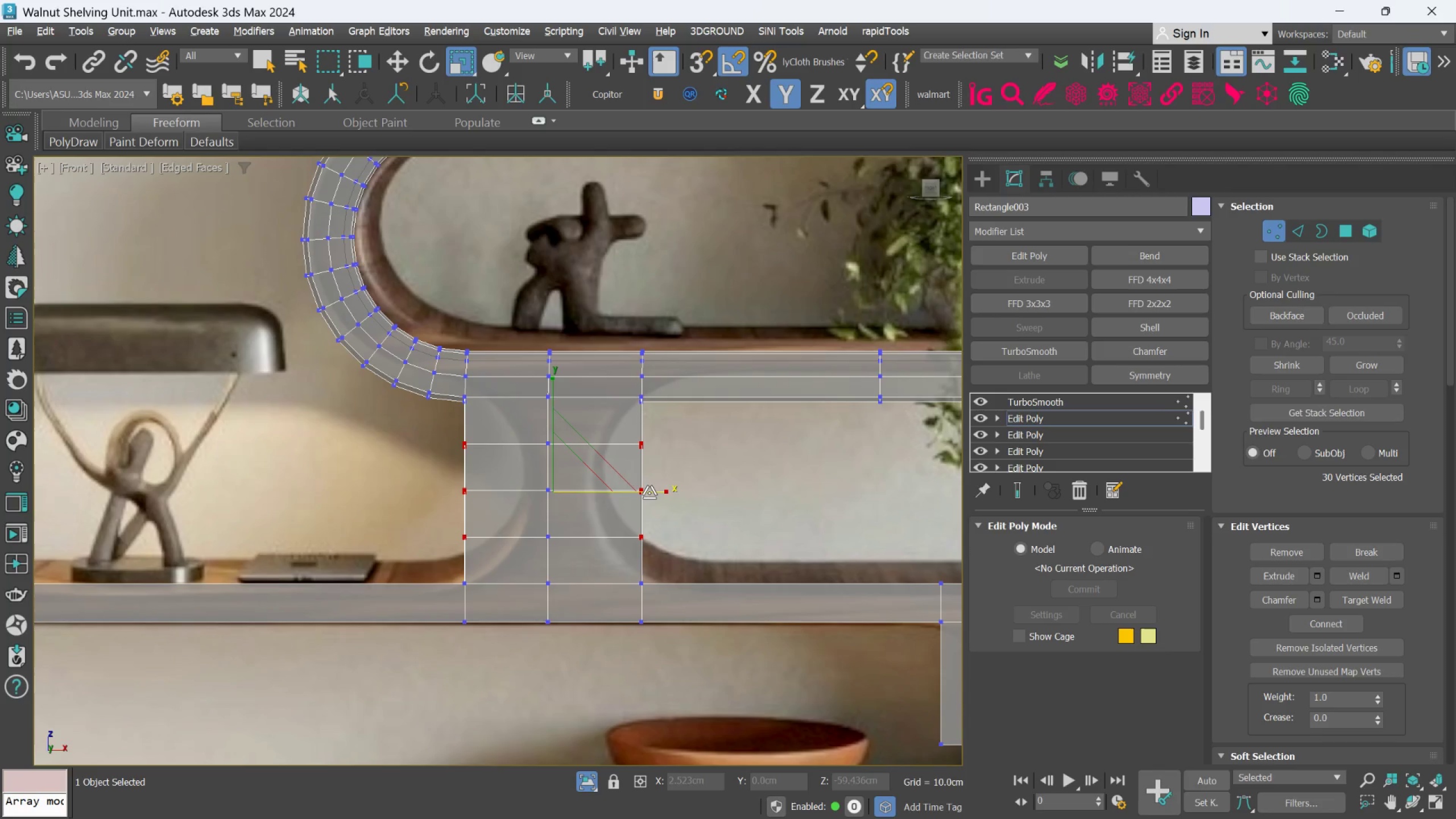 
left_click_drag(start_coordinate=[649, 493], to_coordinate=[617, 532])
 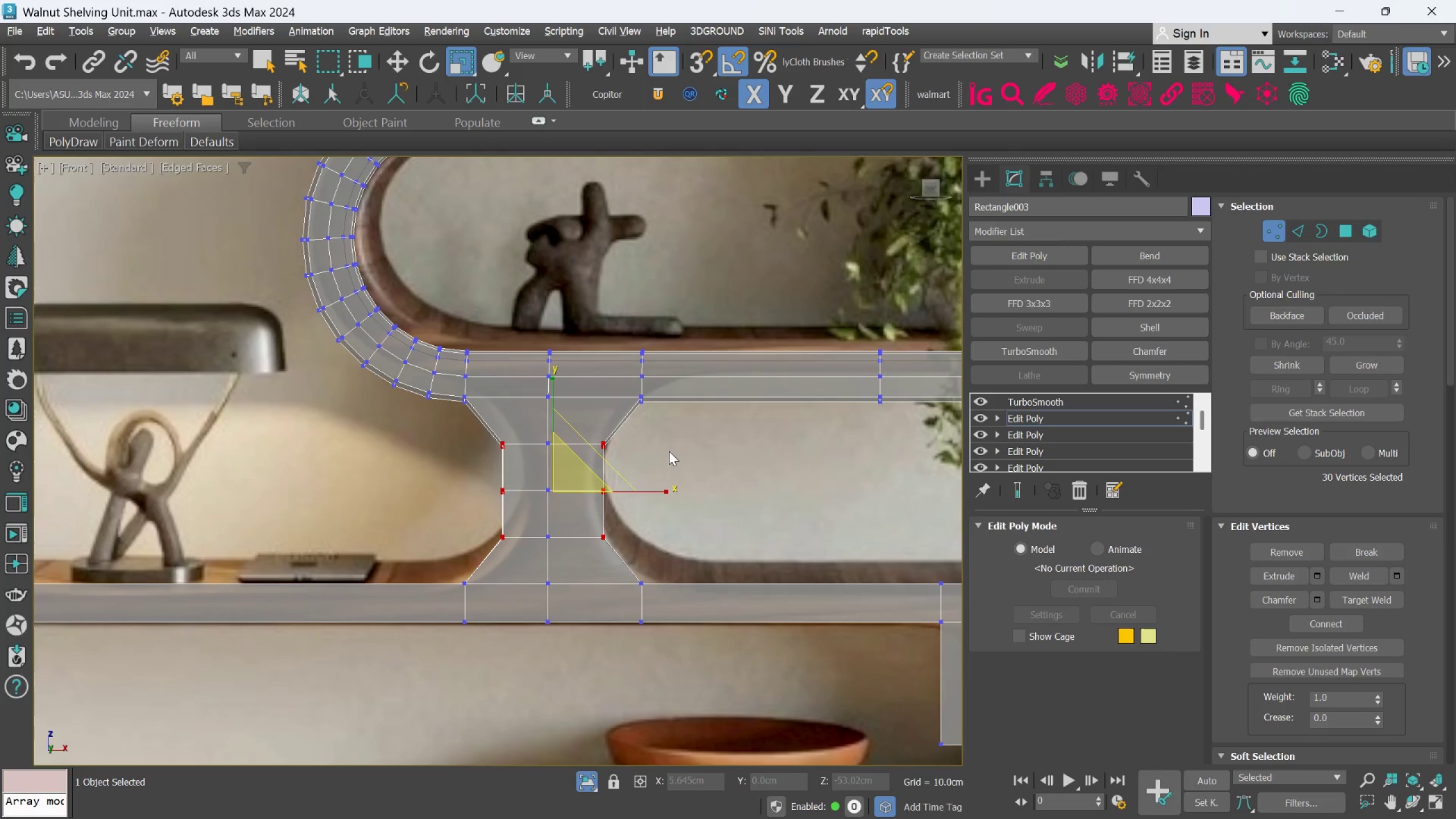 
scroll: coordinate [669, 451], scroll_direction: up, amount: 2.0
 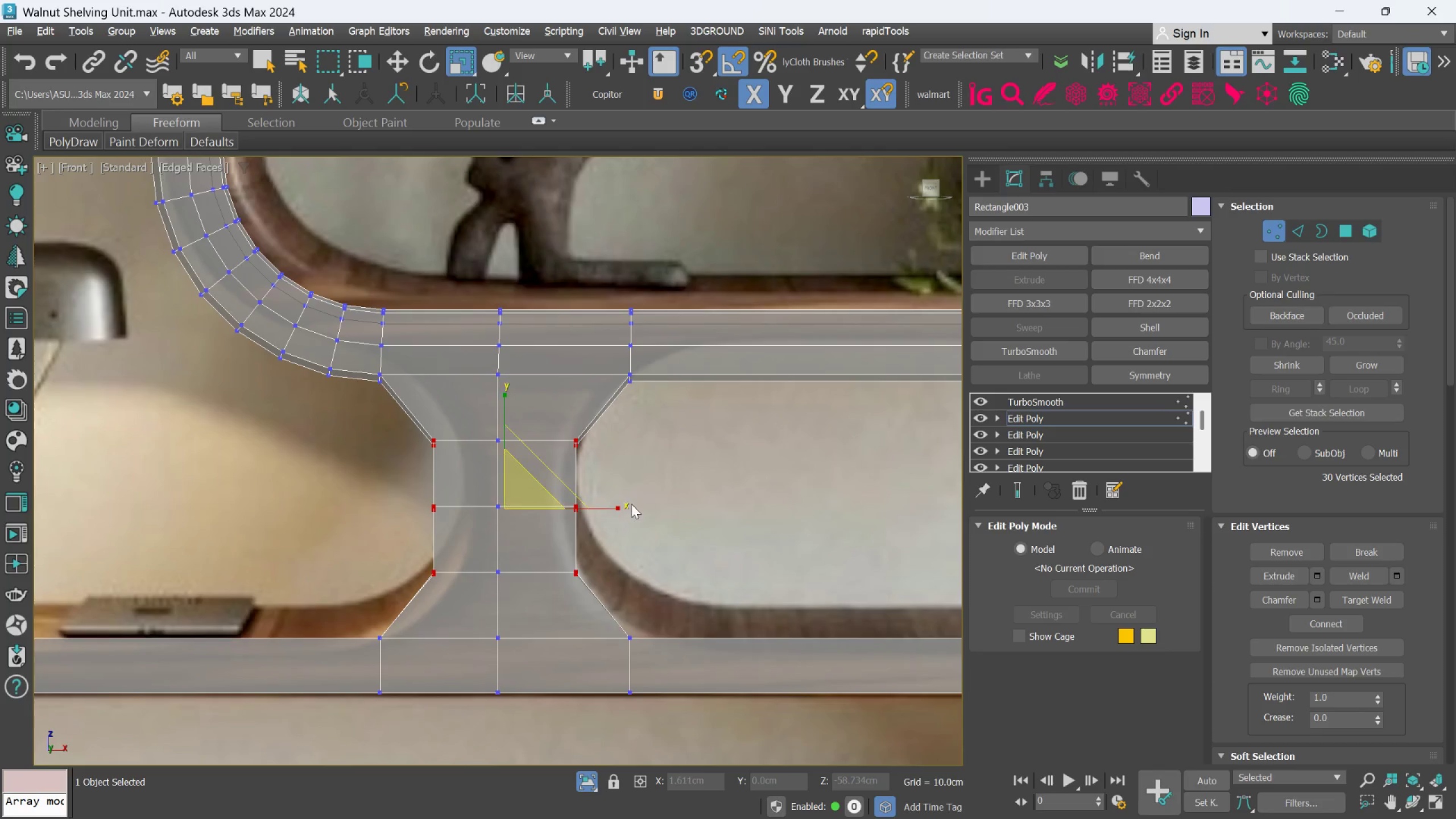 
left_click([344, 459])
 